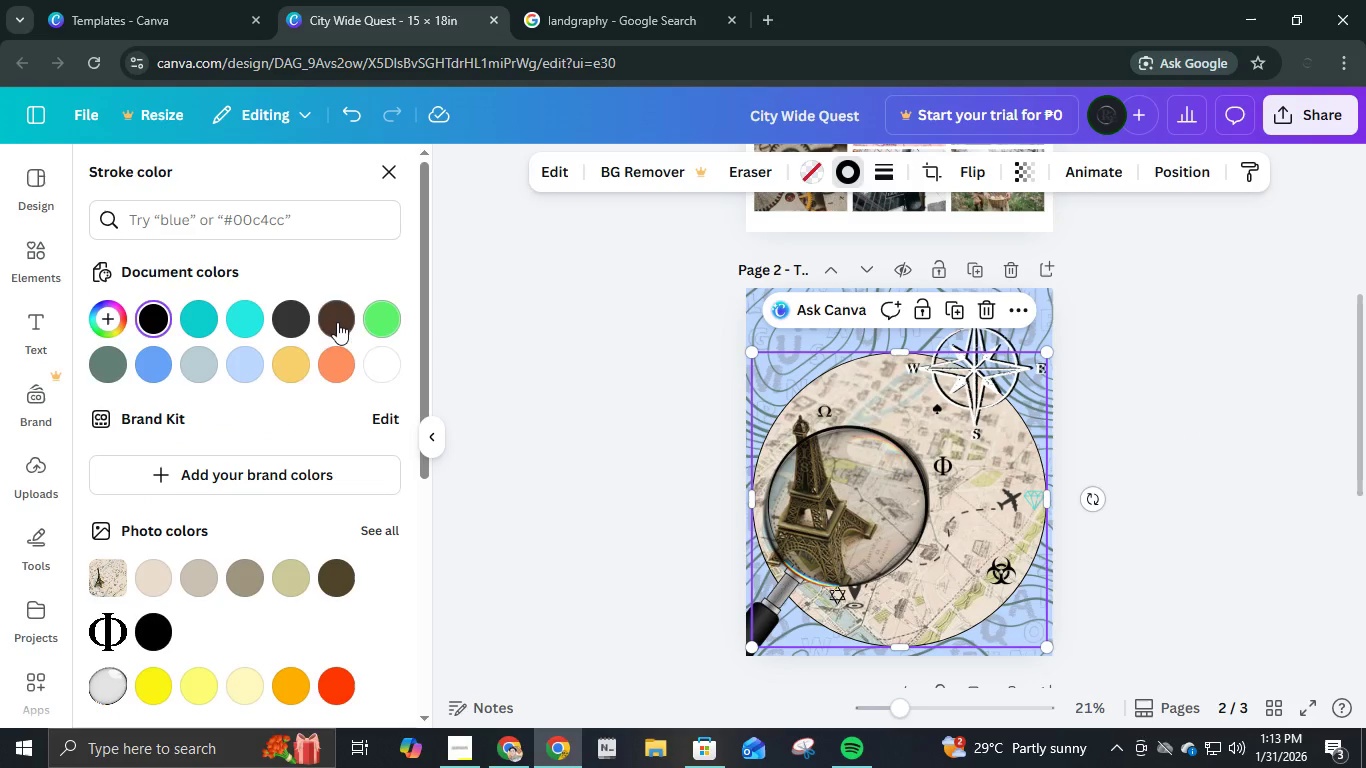 
left_click([294, 316])
 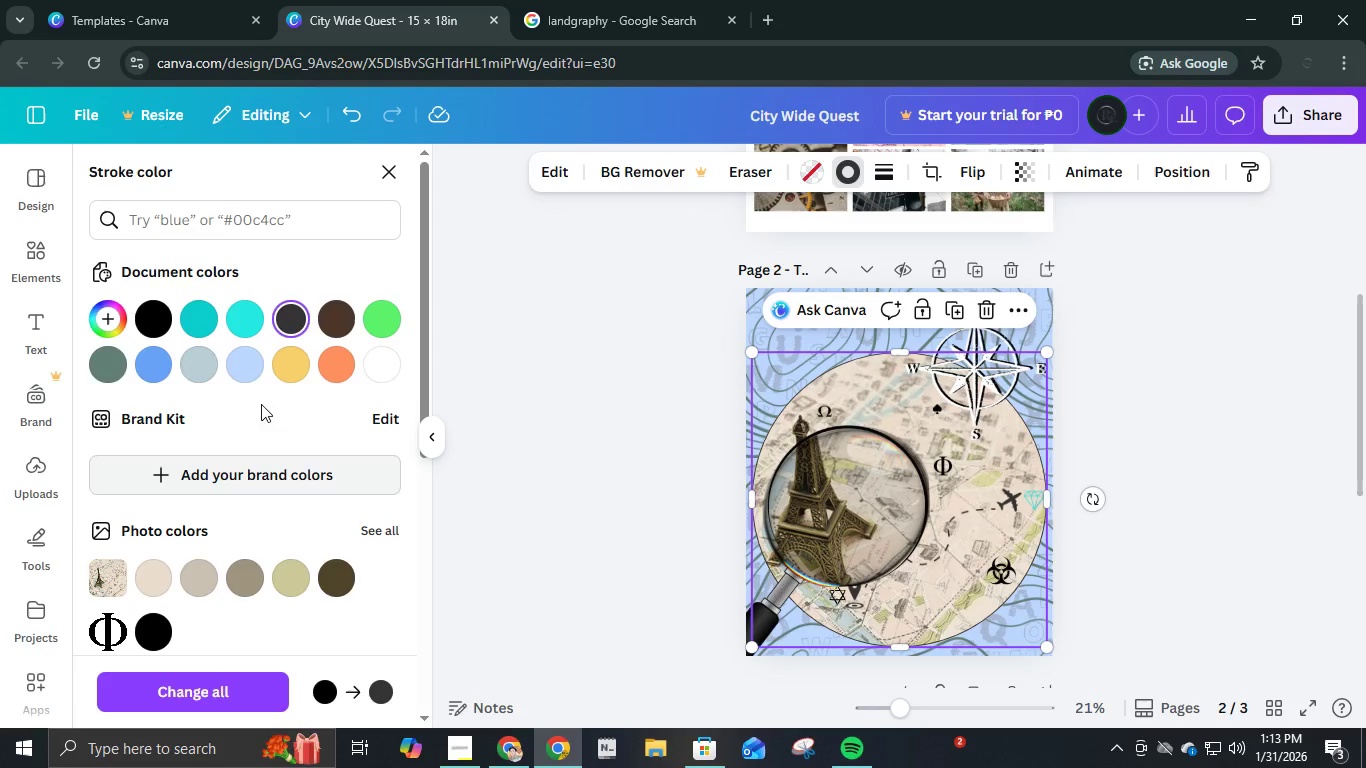 
left_click([119, 313])
 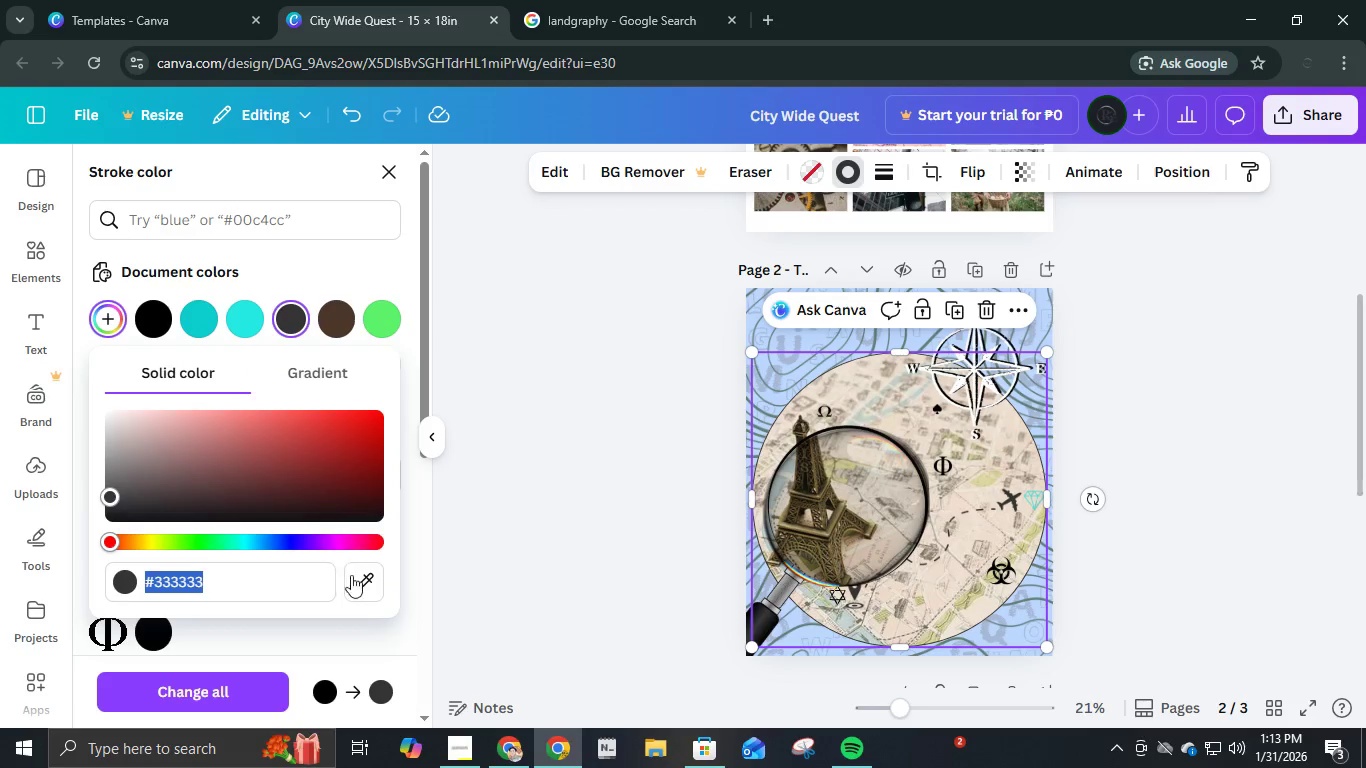 
left_click([366, 588])
 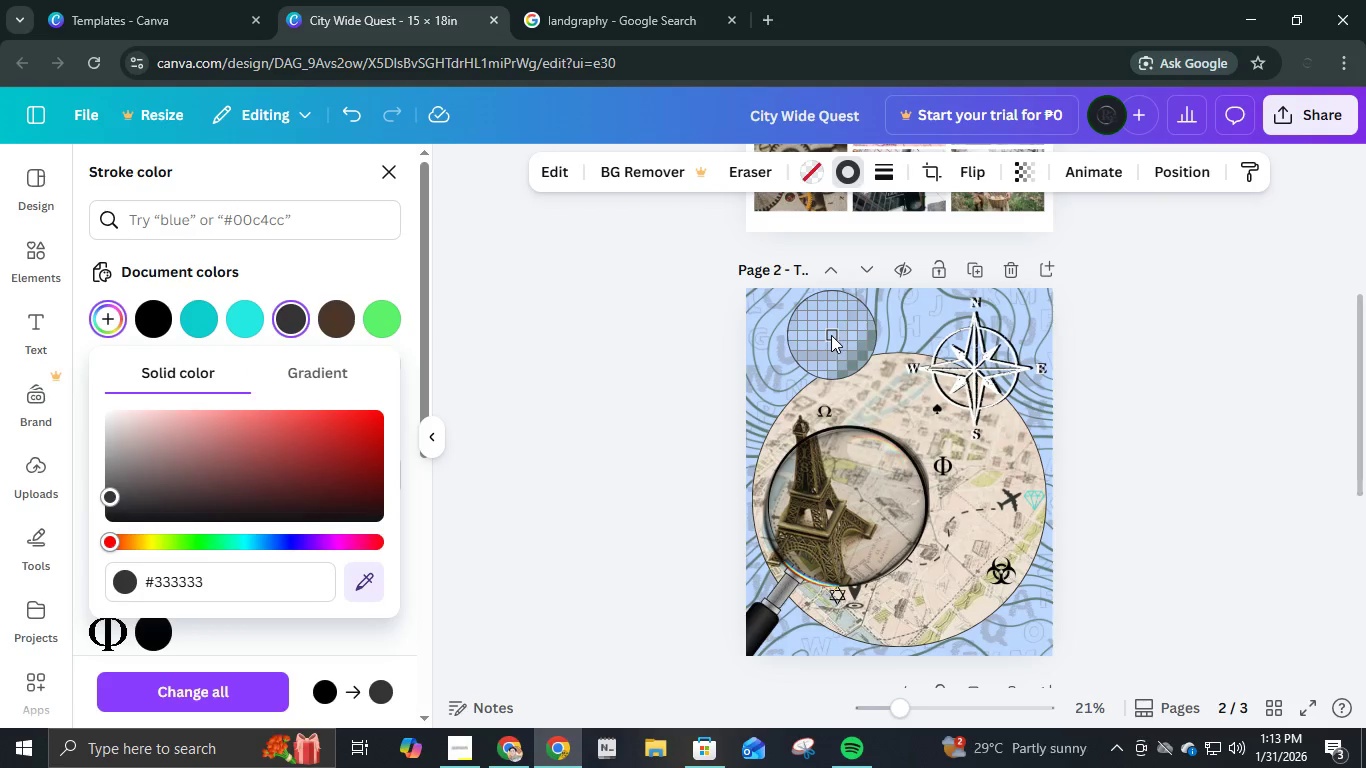 
hold_key(key=ControlLeft, duration=0.98)
scroll: coordinate [958, 342], scroll_direction: up, amount: 11.0
 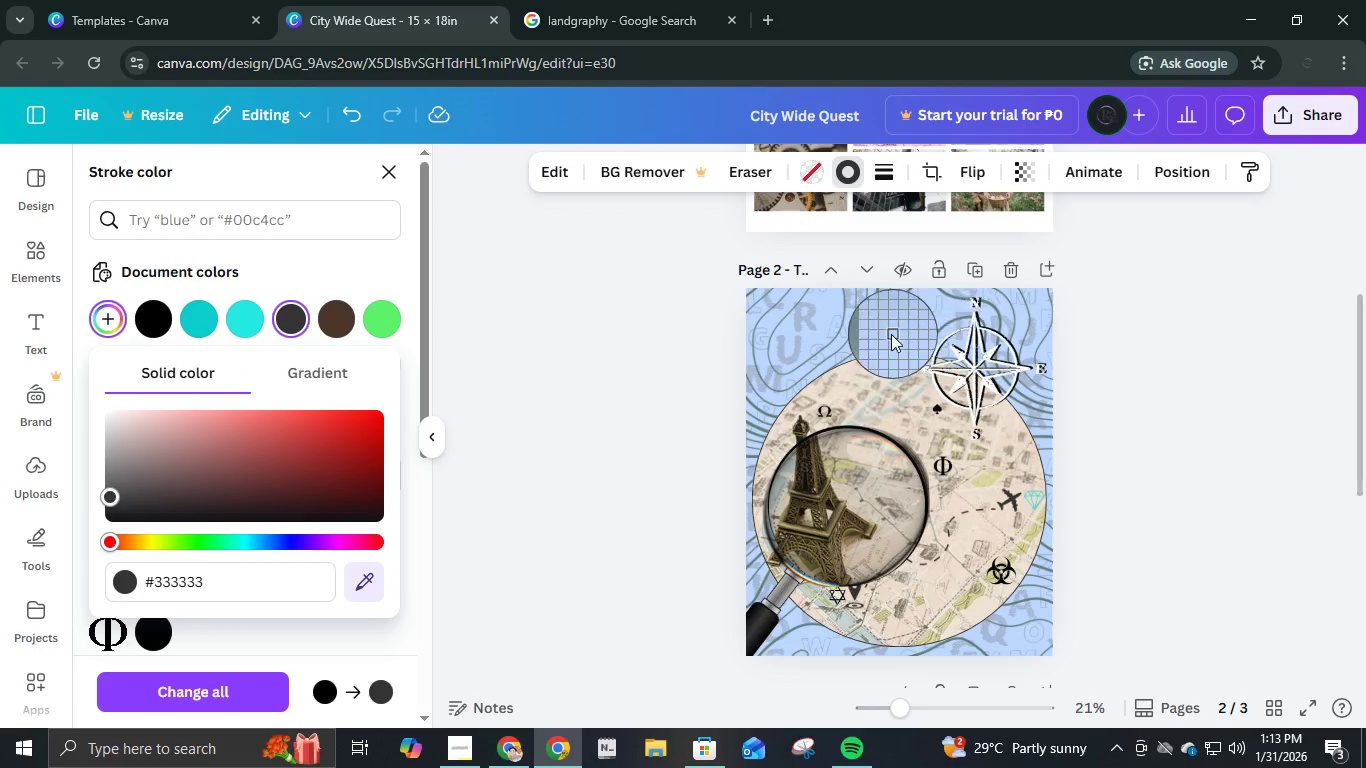 
wait(7.55)
 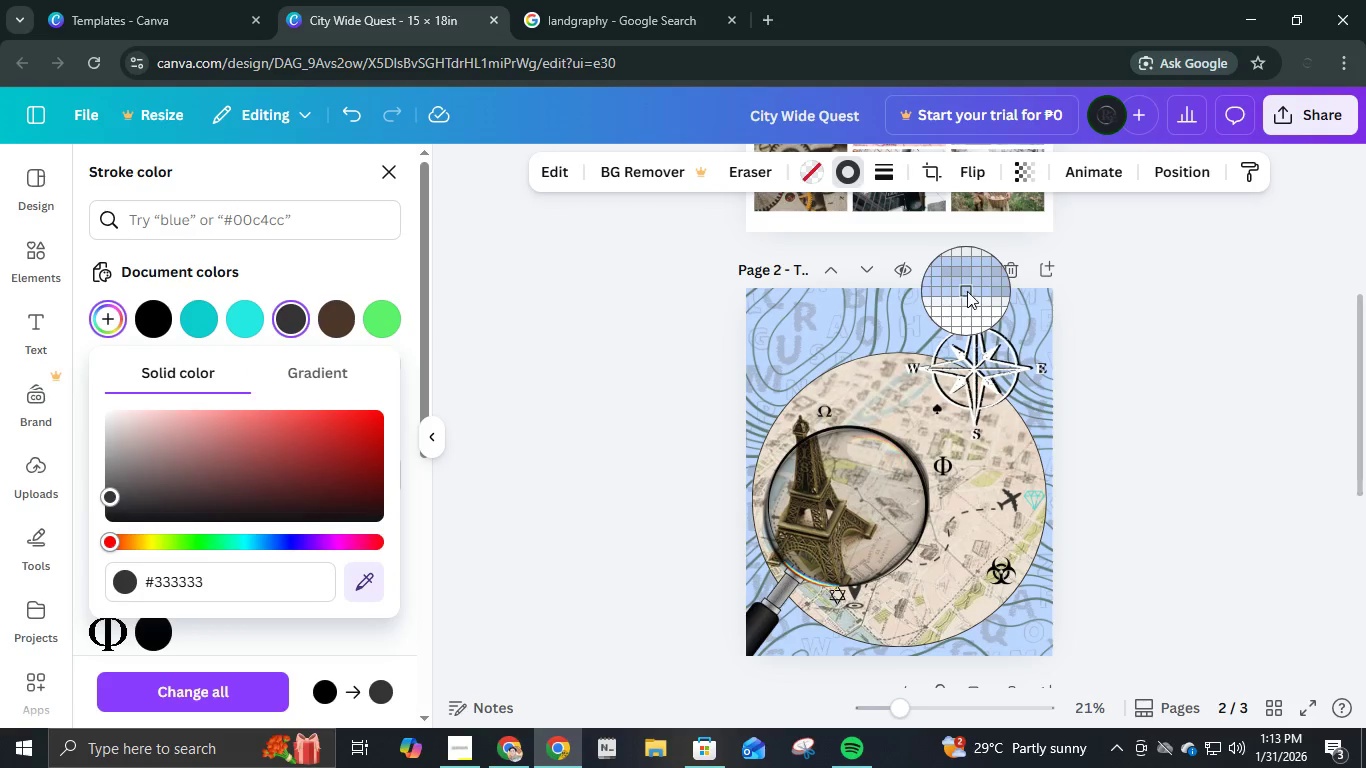 
left_click([968, 289])
 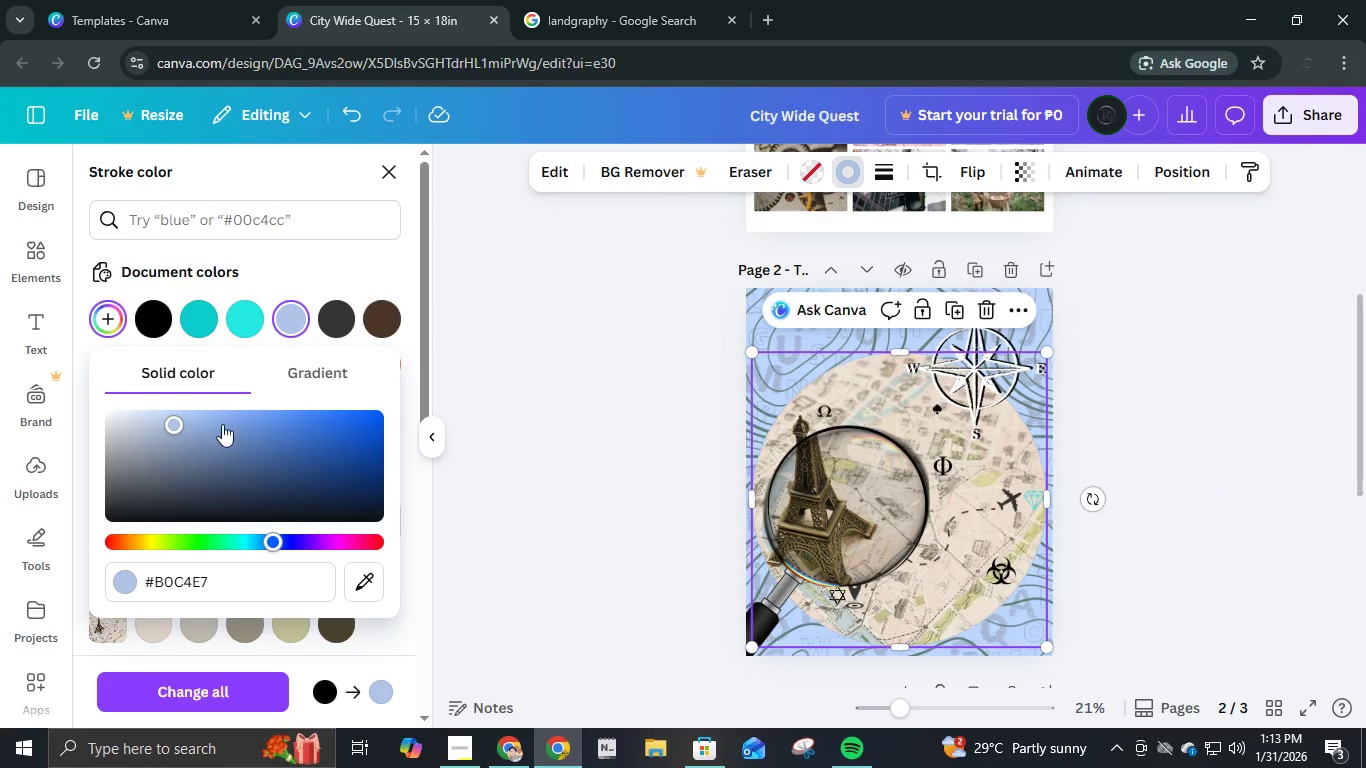 
left_click([211, 443])
 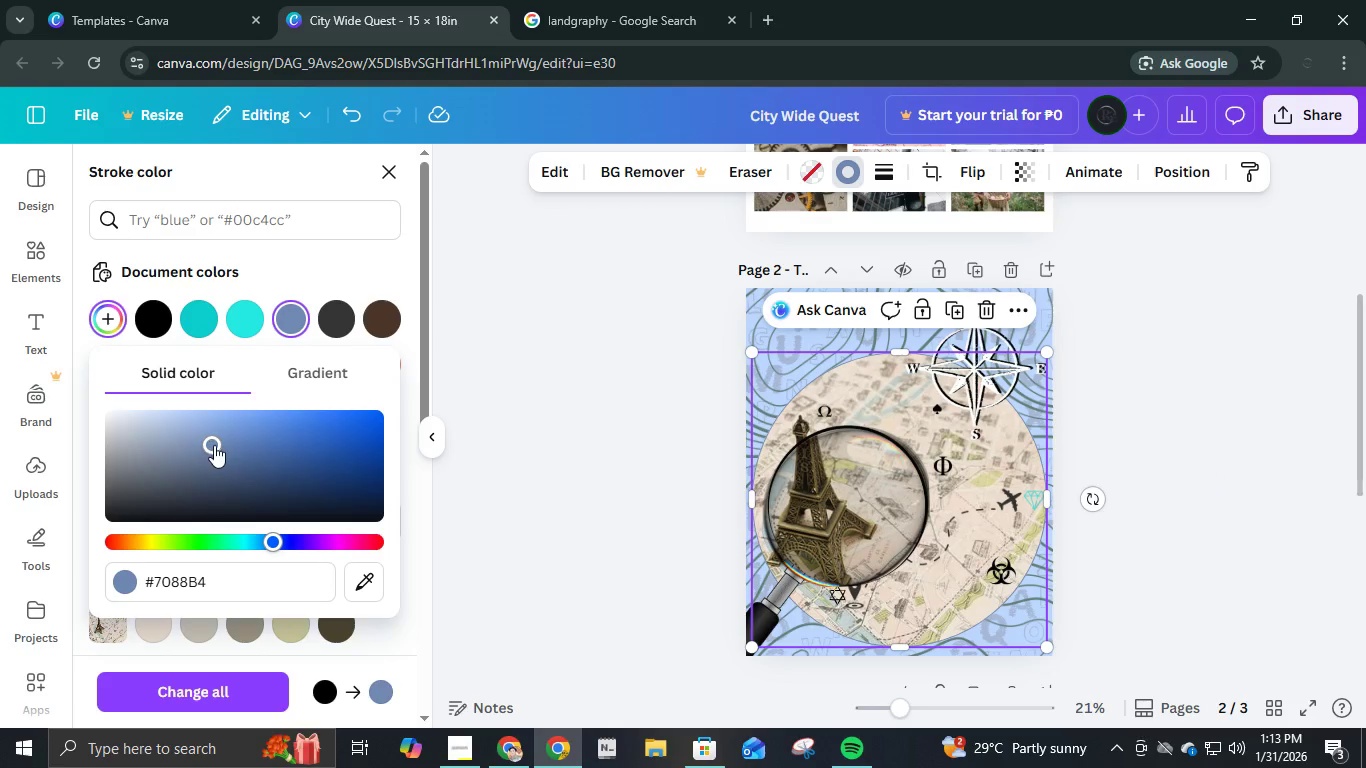 
left_click_drag(start_coordinate=[216, 446], to_coordinate=[220, 466])
 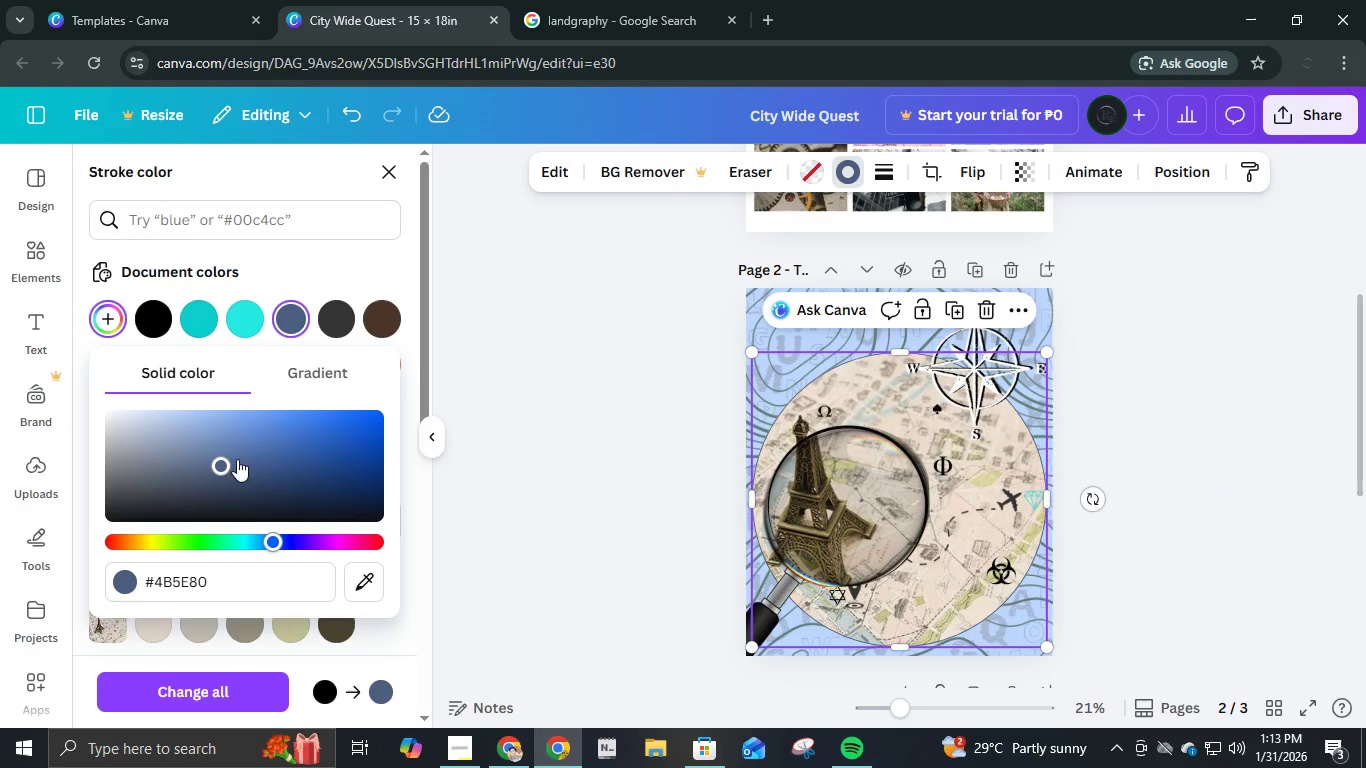 
left_click_drag(start_coordinate=[237, 455], to_coordinate=[257, 456])
 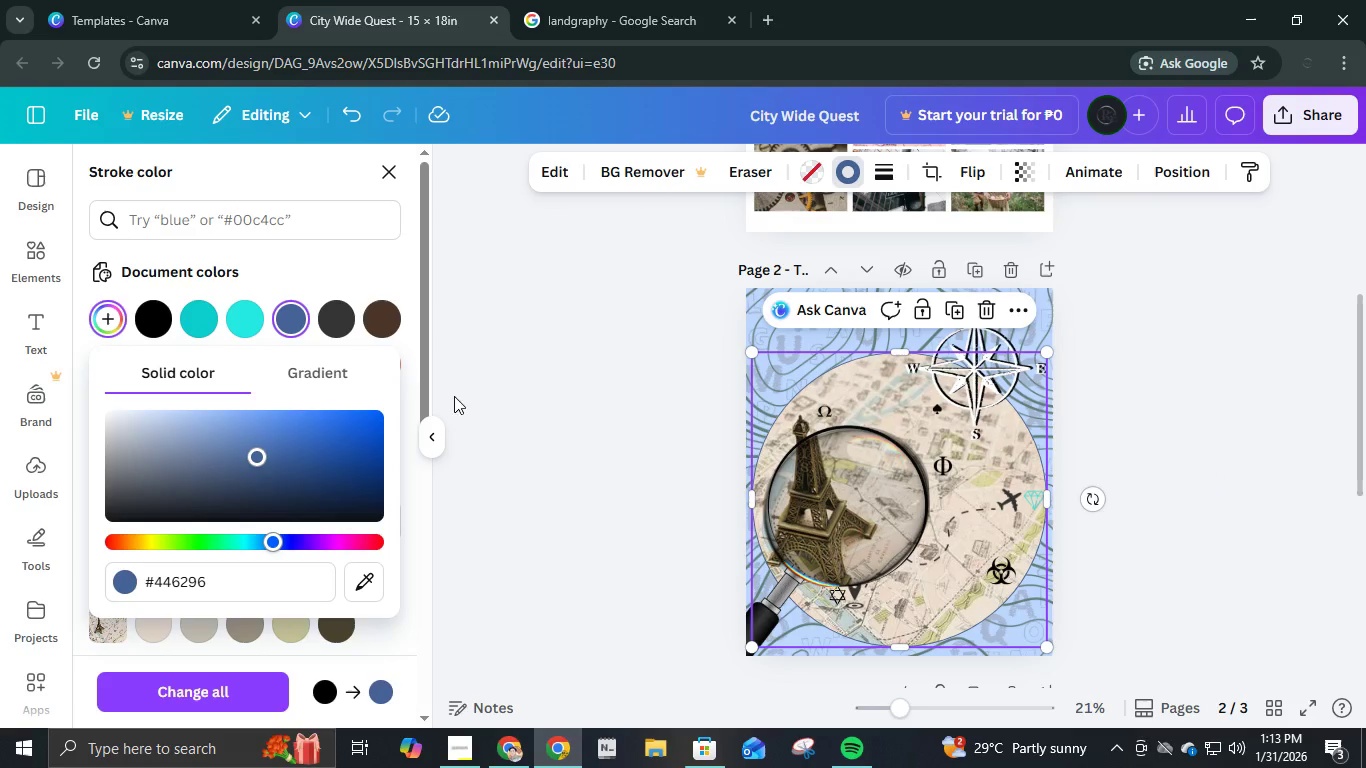 
left_click([497, 569])
 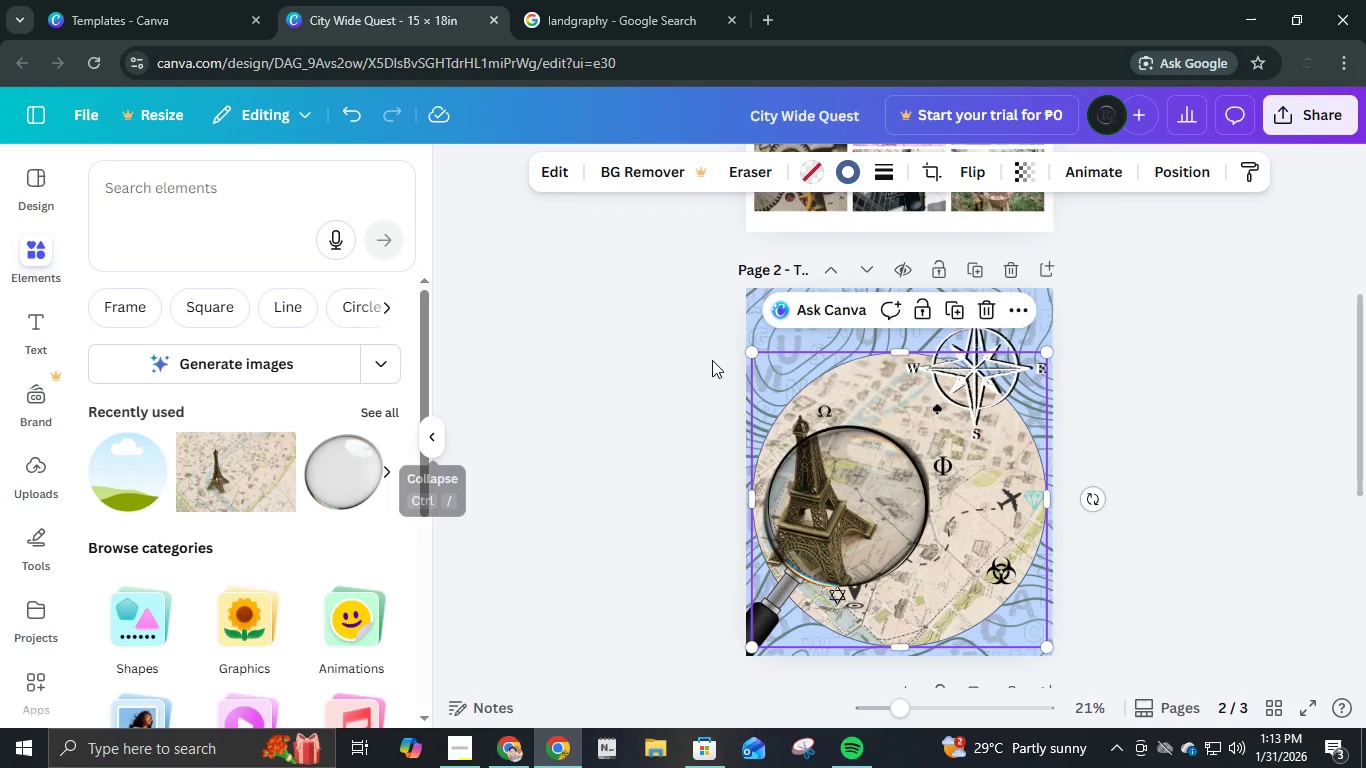 
left_click([1156, 391])
 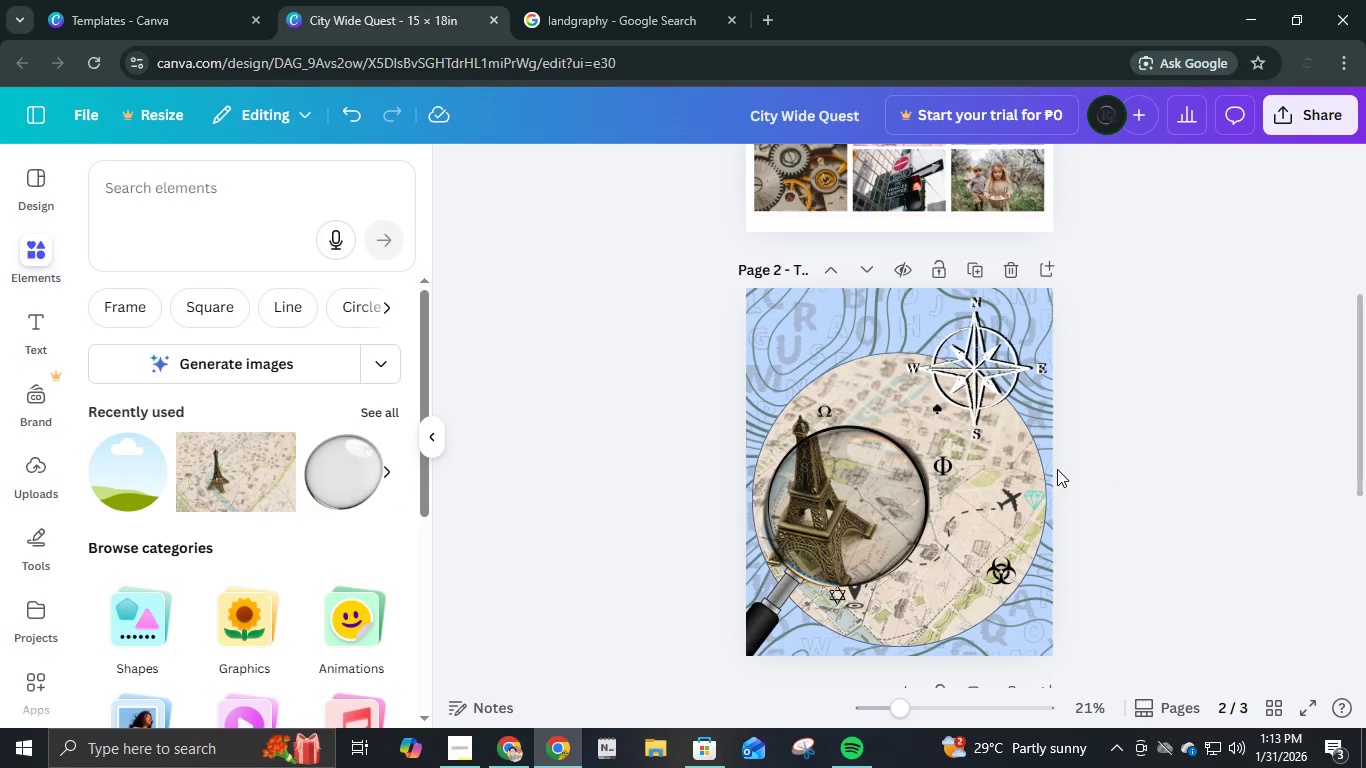 
left_click([1042, 463])
 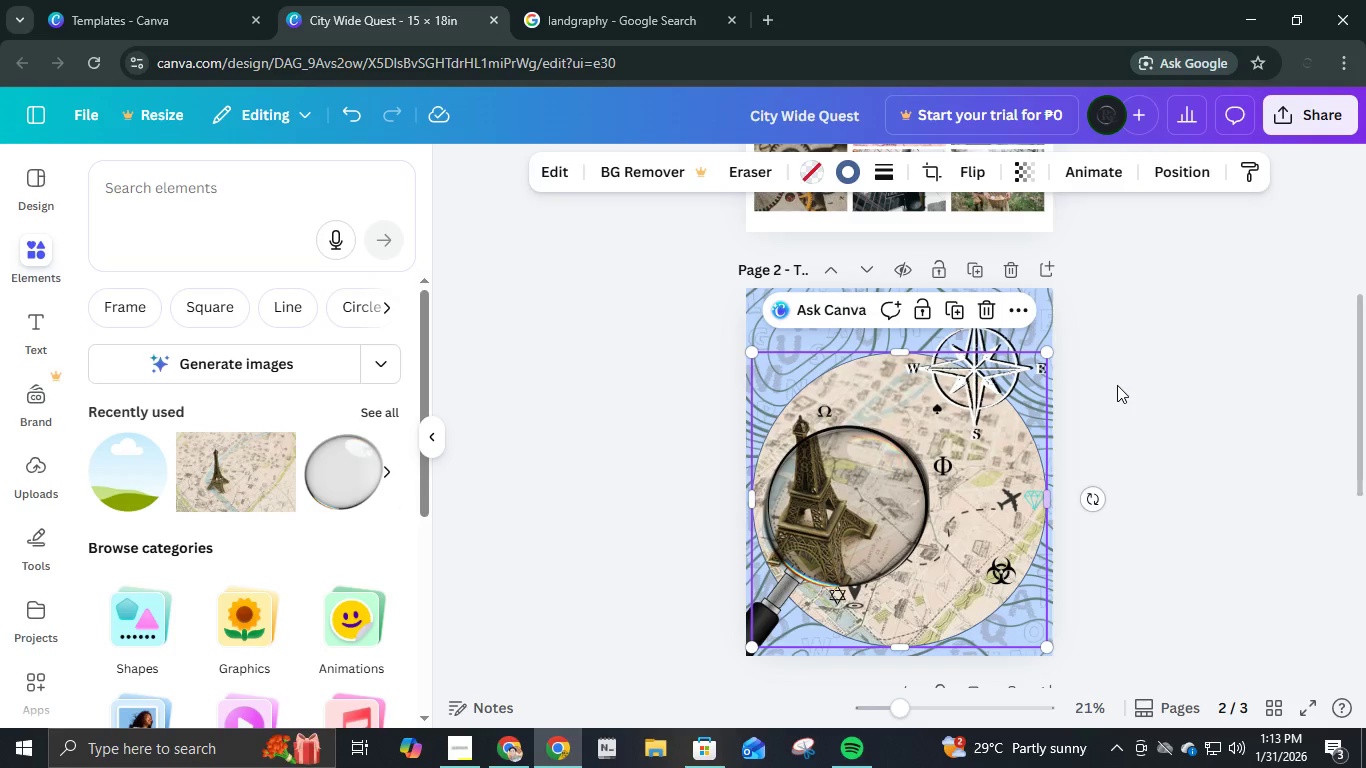 
left_click([1120, 383])
 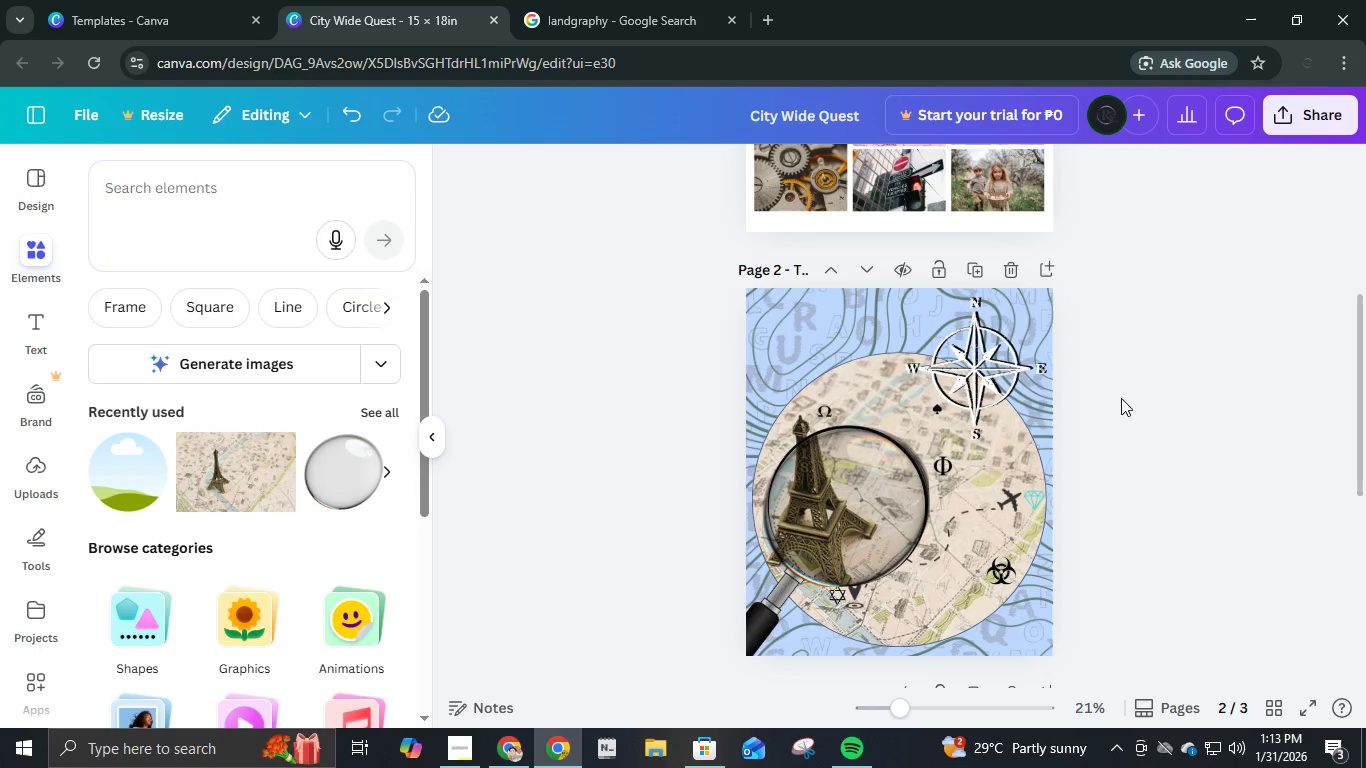 
scroll: coordinate [1124, 412], scroll_direction: down, amount: 3.0
 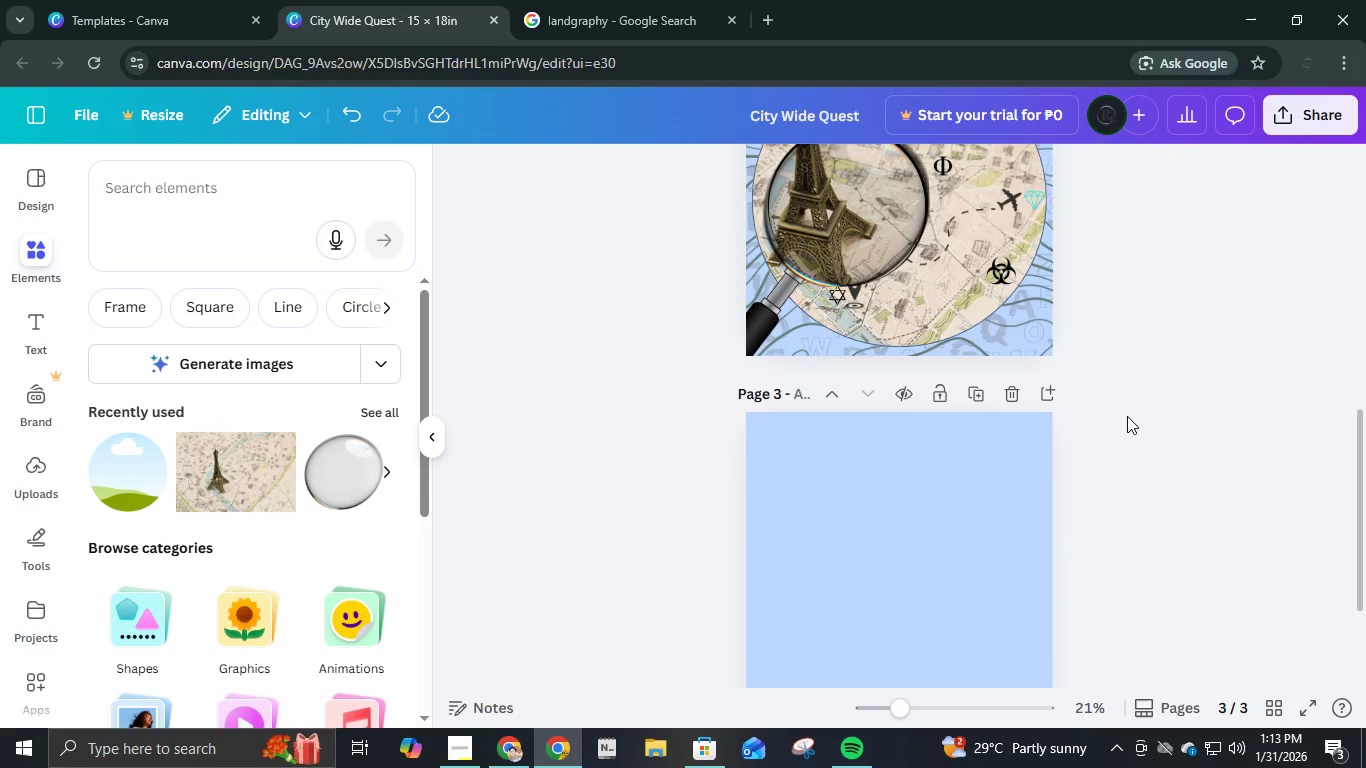 
scroll: coordinate [1127, 417], scroll_direction: up, amount: 3.0
 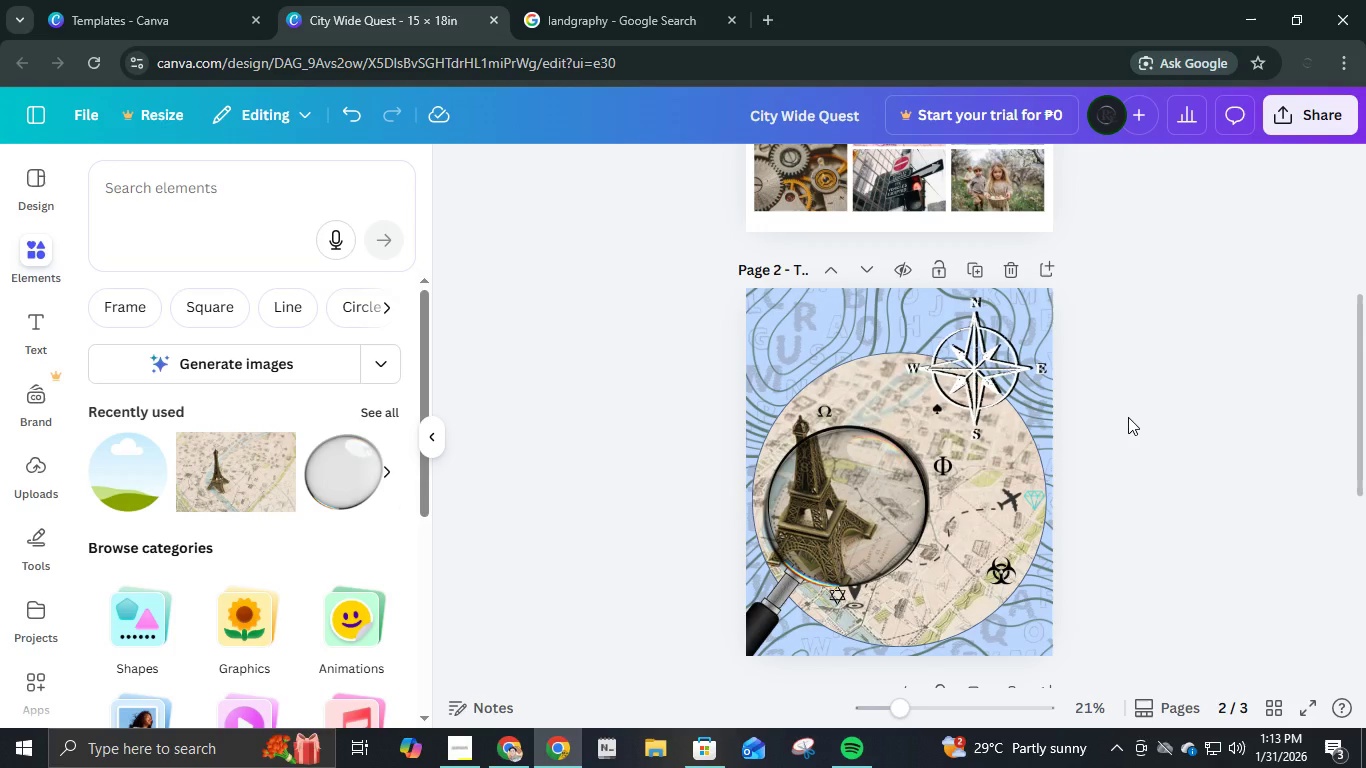 
scroll: coordinate [1129, 424], scroll_direction: down, amount: 3.0
 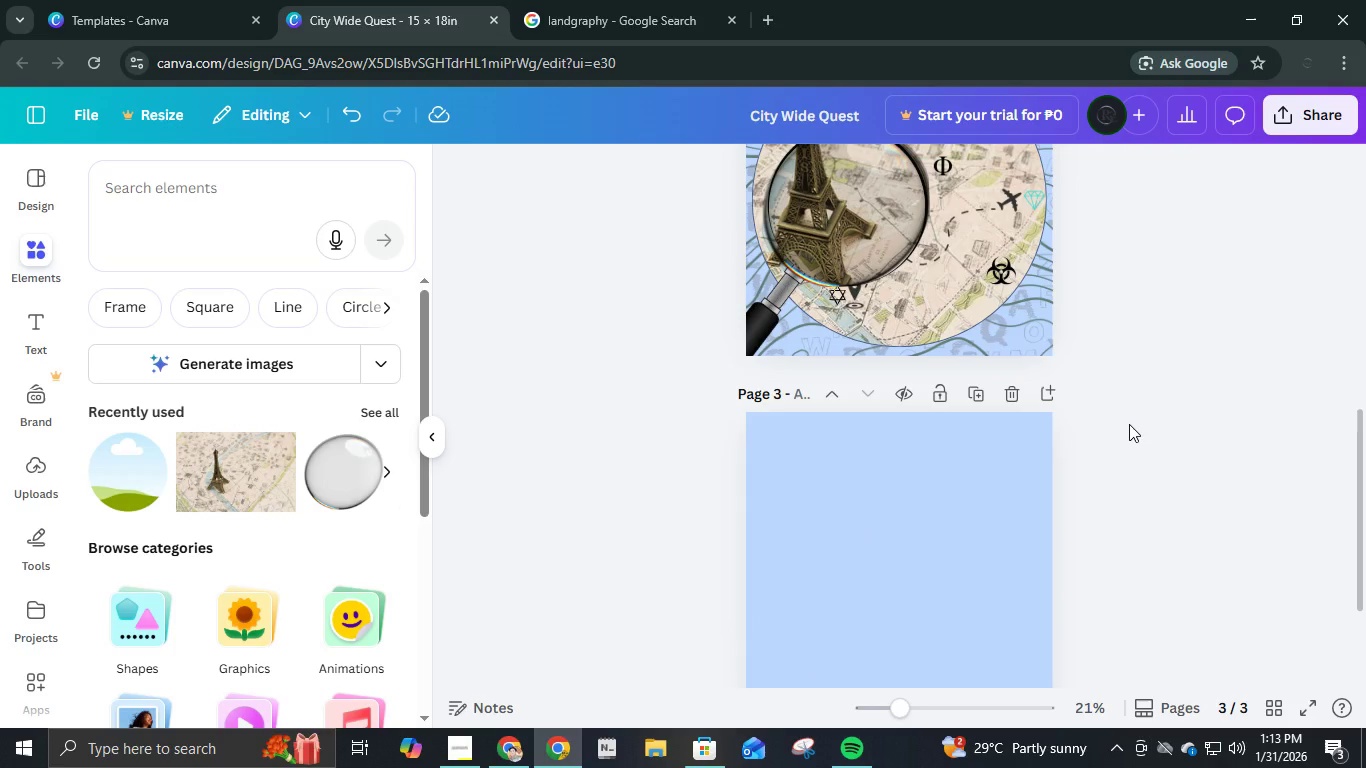 
scroll: coordinate [1129, 424], scroll_direction: up, amount: 3.0
 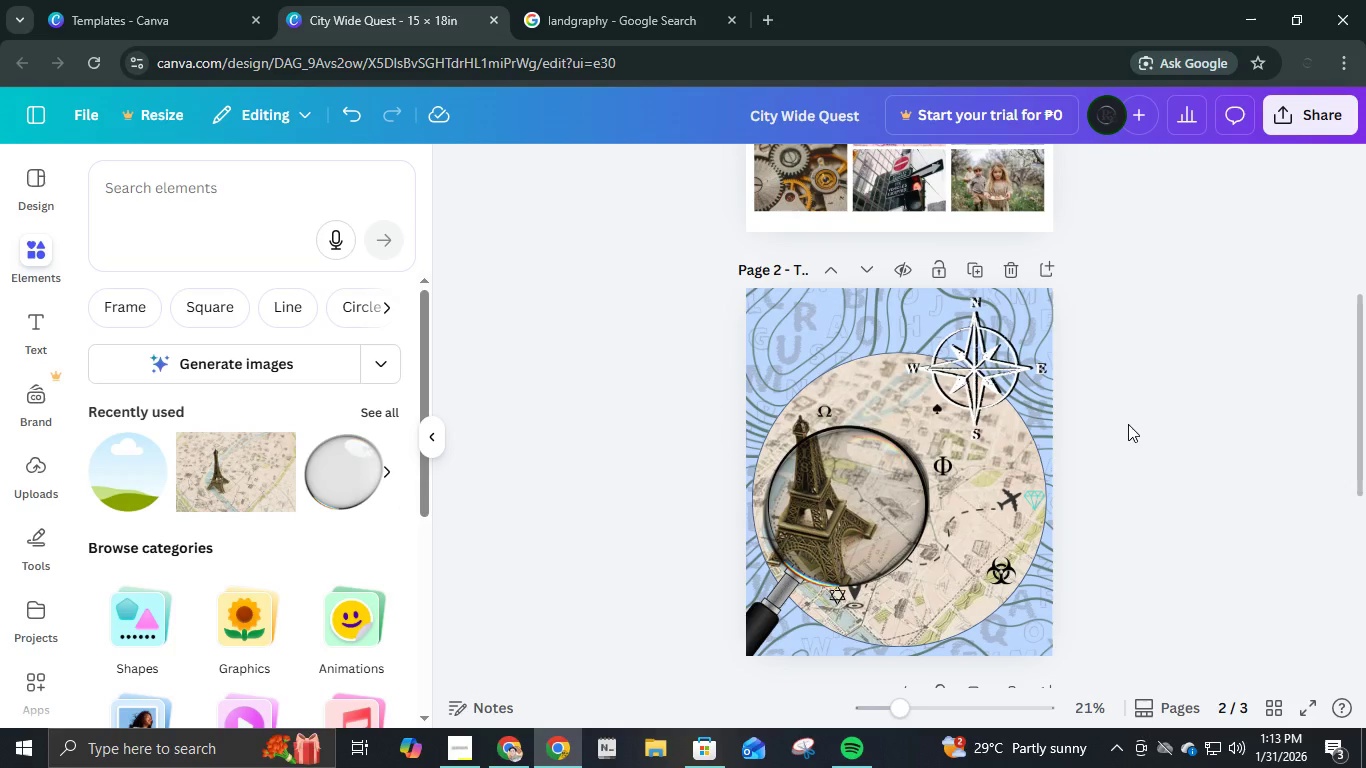 
scroll: coordinate [1131, 428], scroll_direction: down, amount: 3.0
 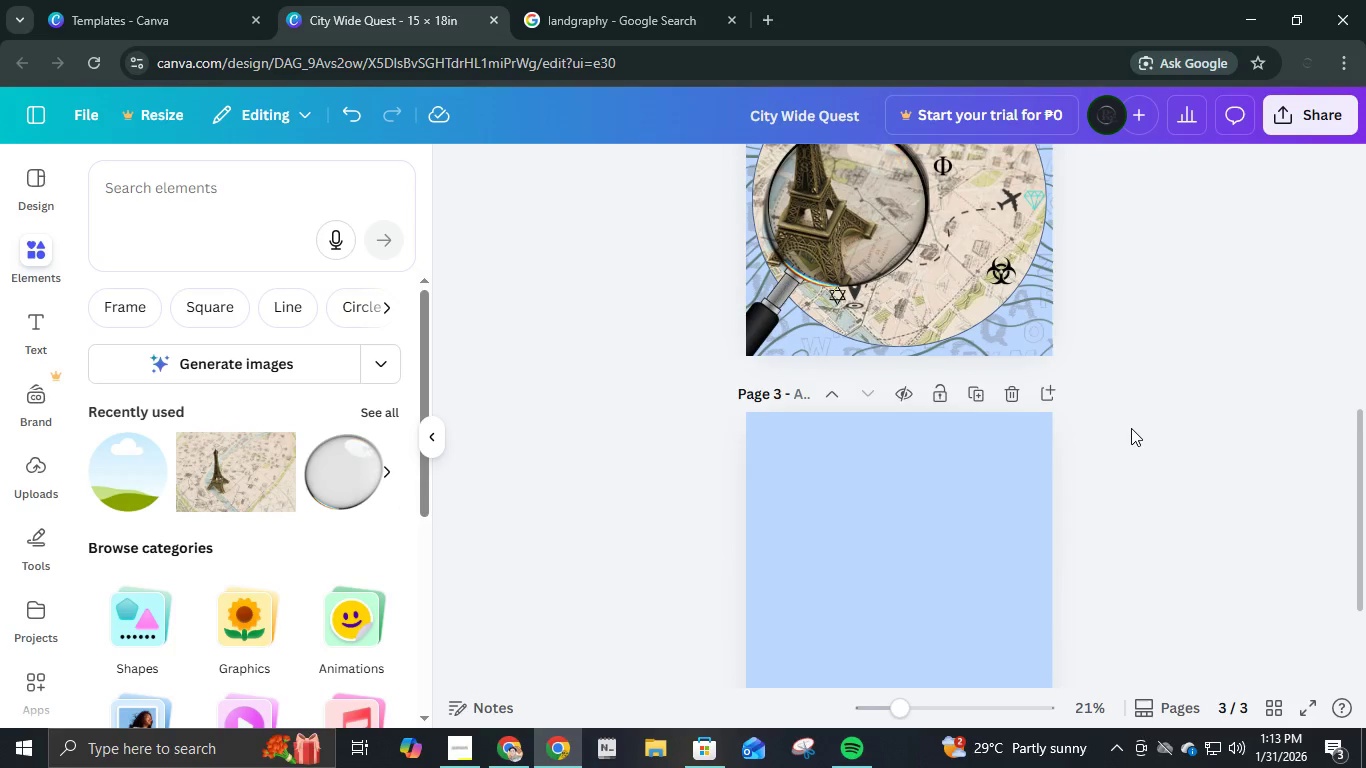 
scroll: coordinate [1131, 428], scroll_direction: up, amount: 3.0
 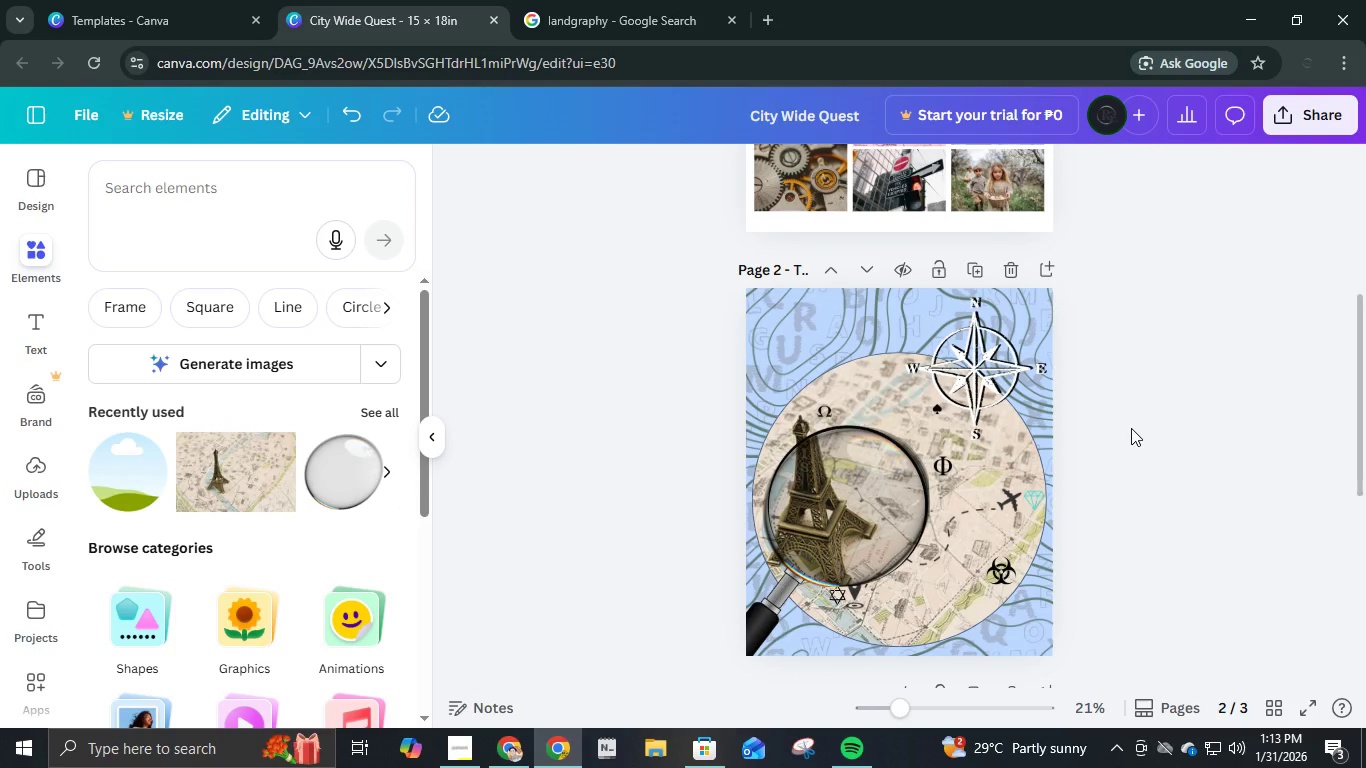 
scroll: coordinate [1131, 428], scroll_direction: down, amount: 2.0
 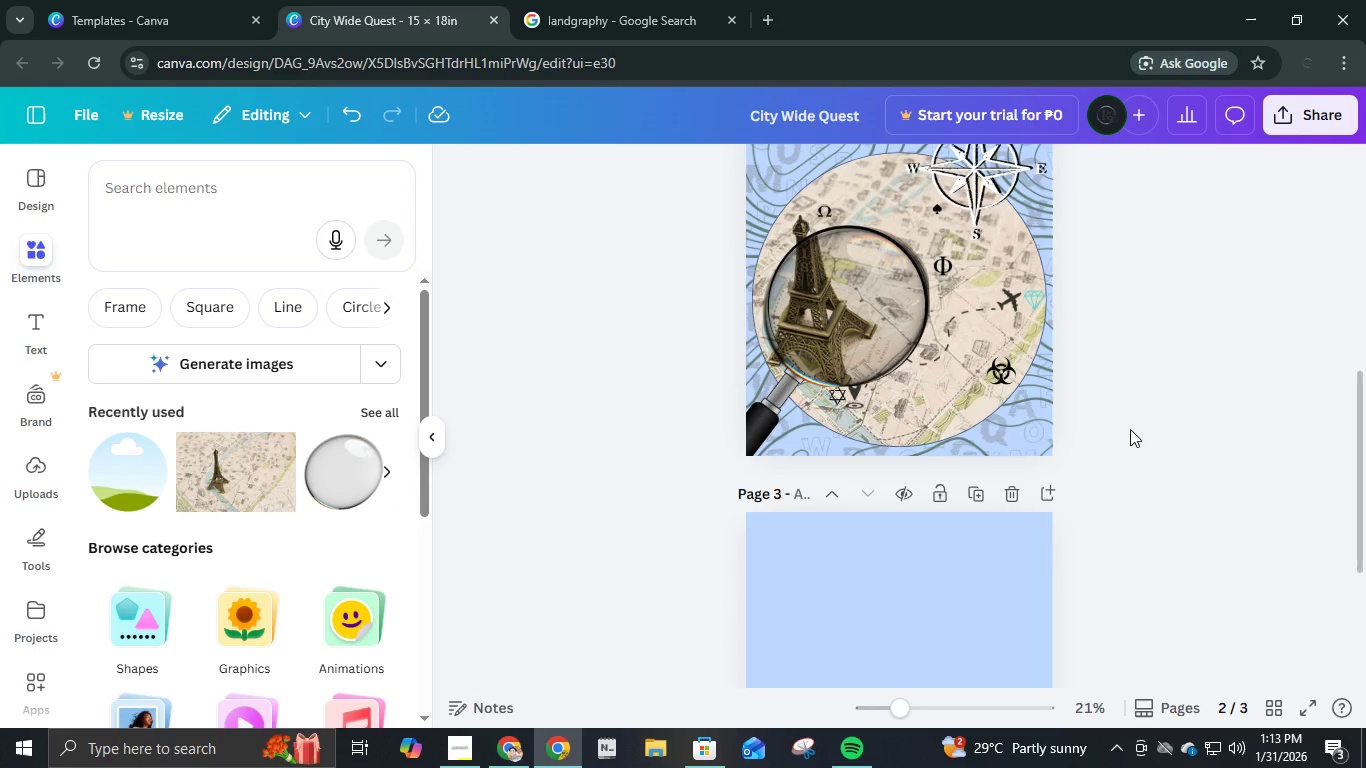 
scroll: coordinate [1131, 429], scroll_direction: up, amount: 3.0
 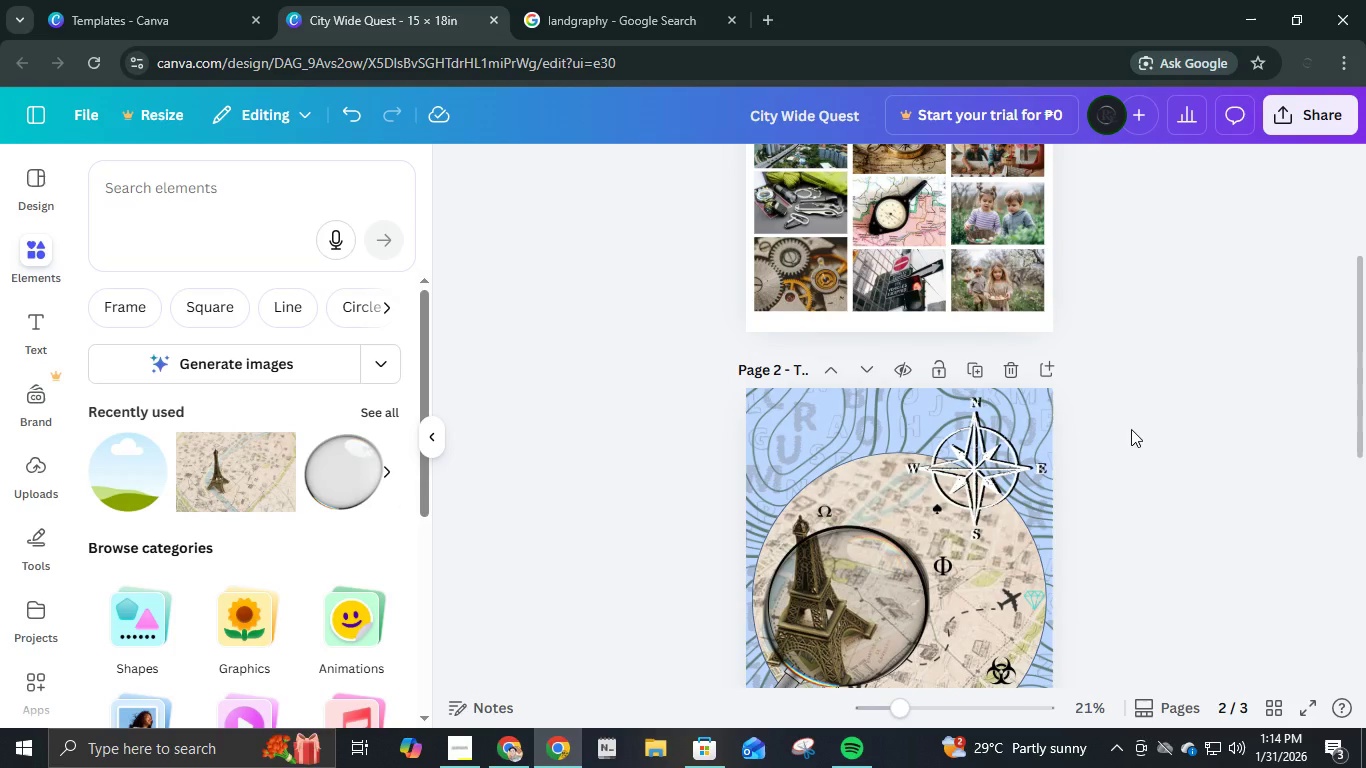 
scroll: coordinate [1133, 434], scroll_direction: down, amount: 2.0
 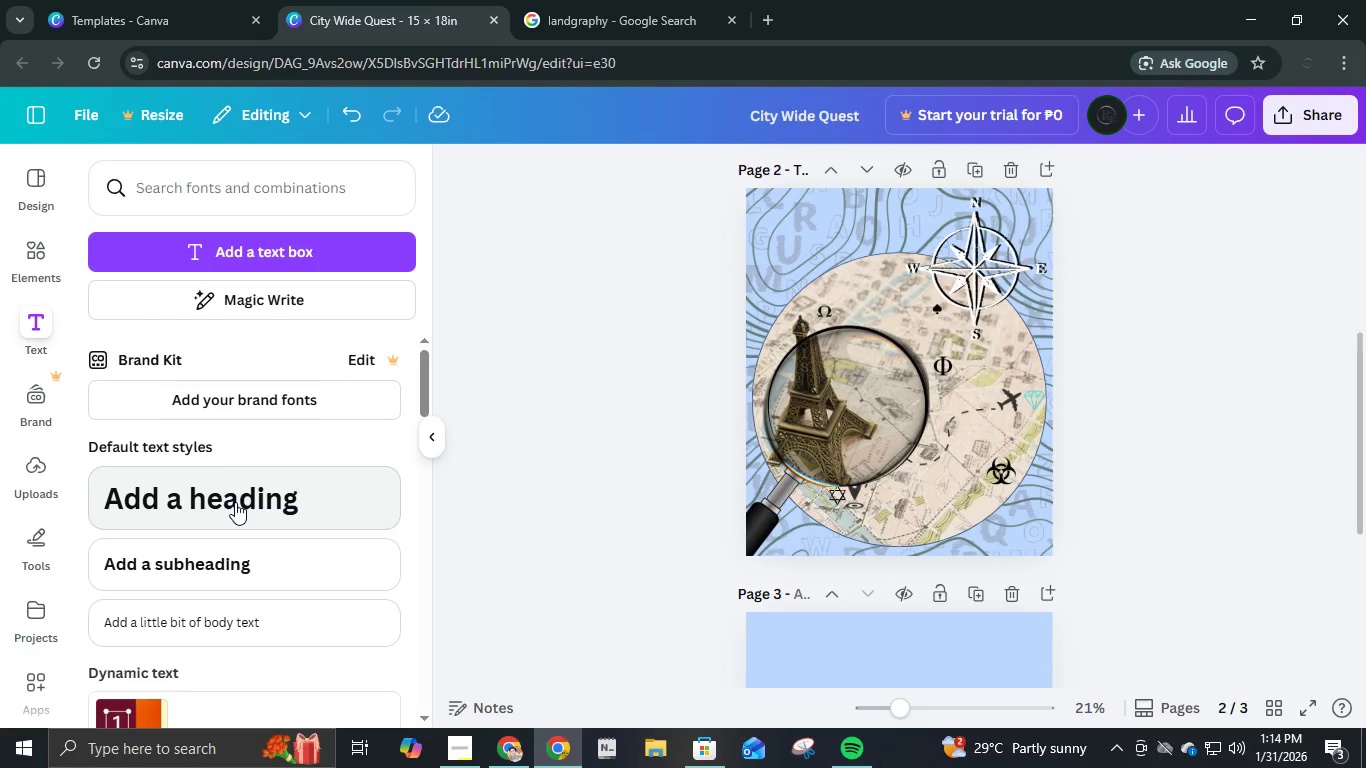 
scroll: coordinate [995, 351], scroll_direction: up, amount: 6.0
 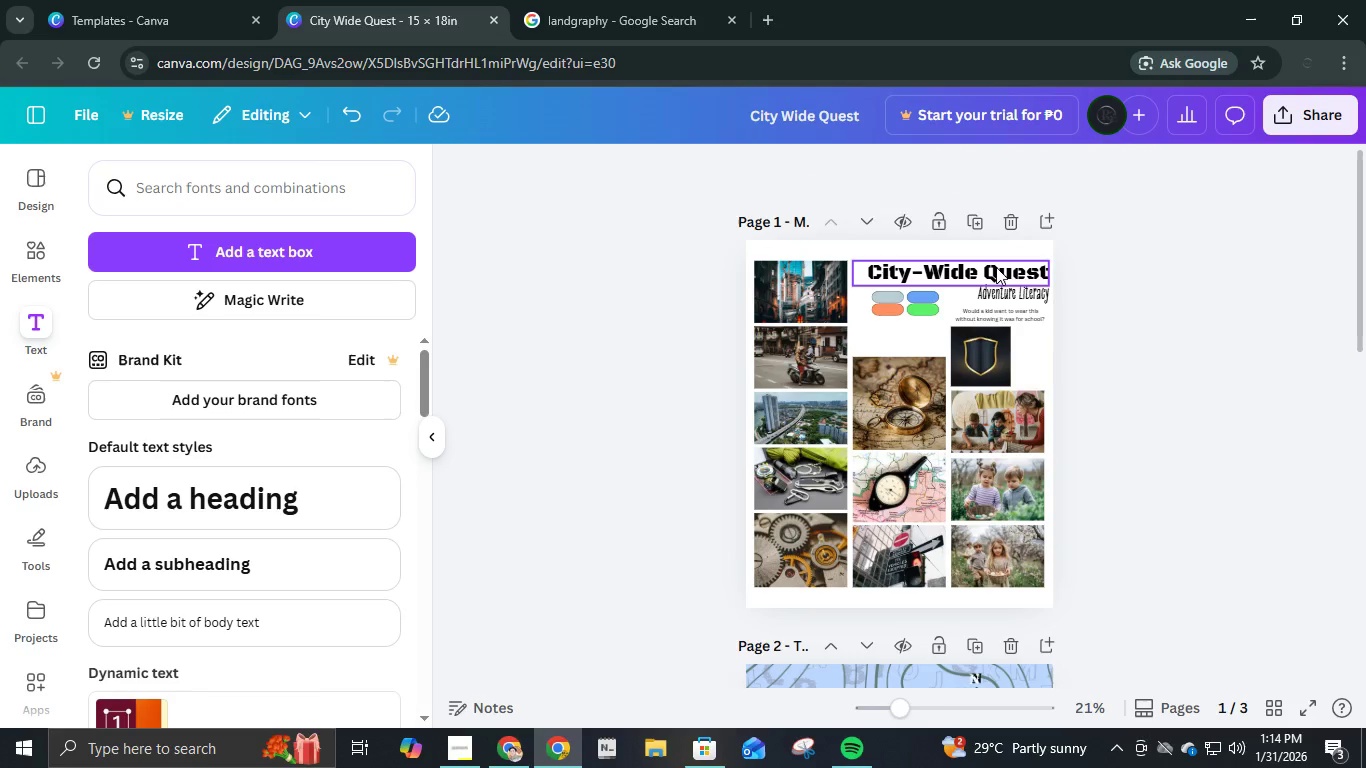 
left_click([996, 267])
 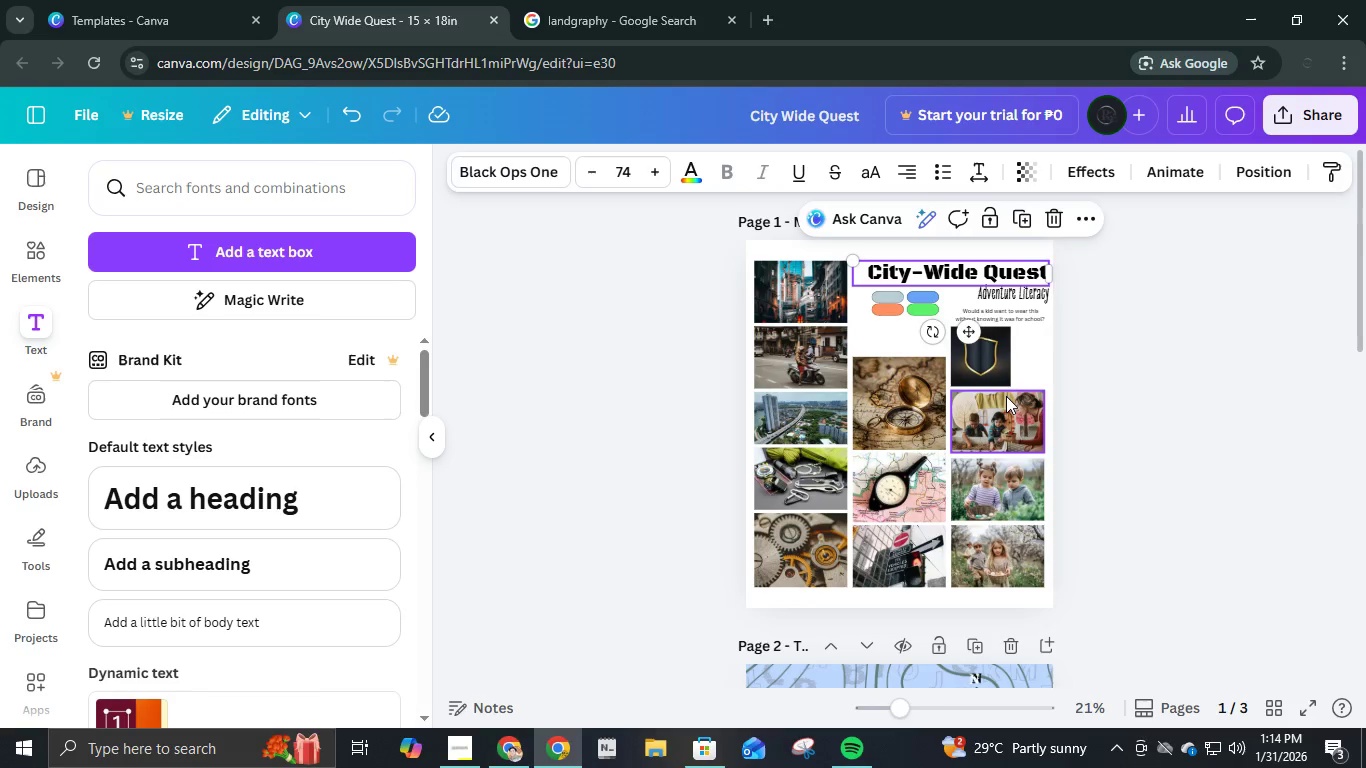 
key(Control+ControlLeft)
 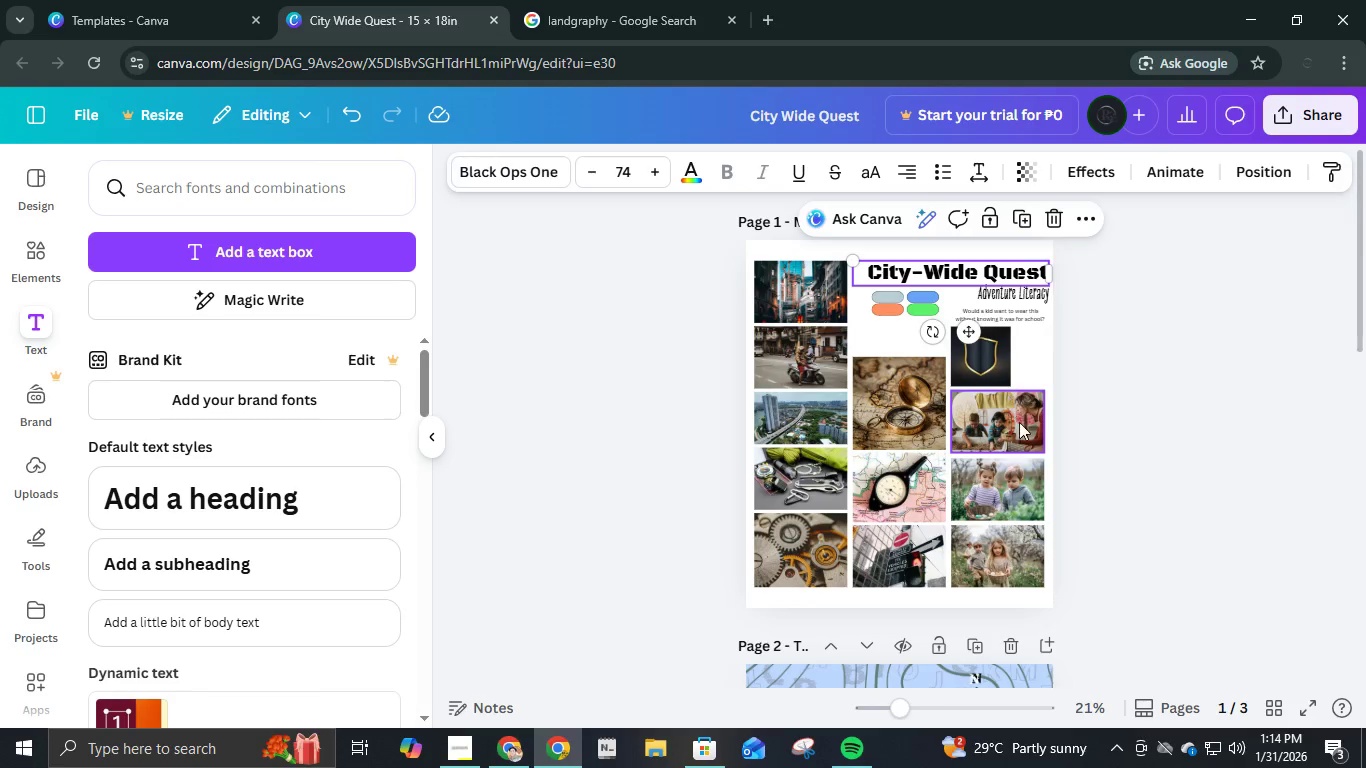 
key(Control+C)
 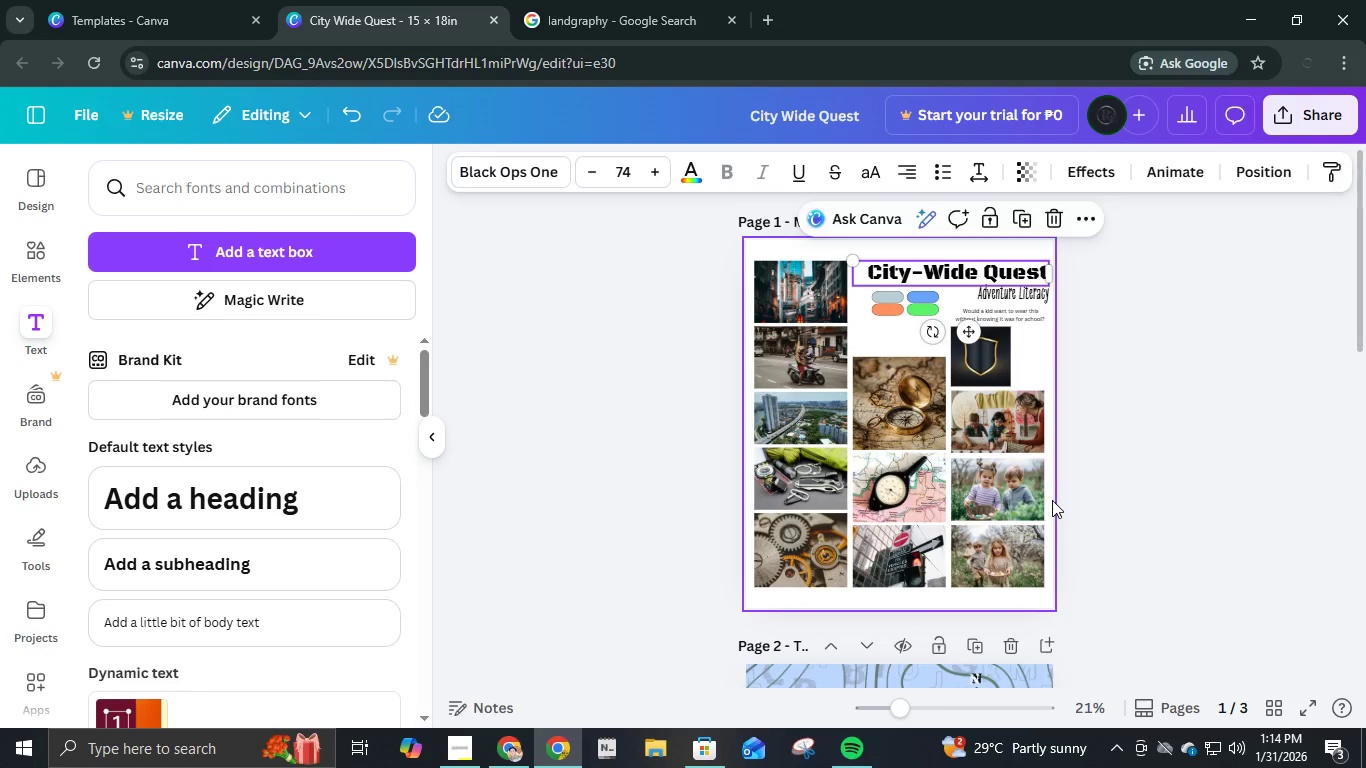 
scroll: coordinate [1052, 500], scroll_direction: down, amount: 2.0
 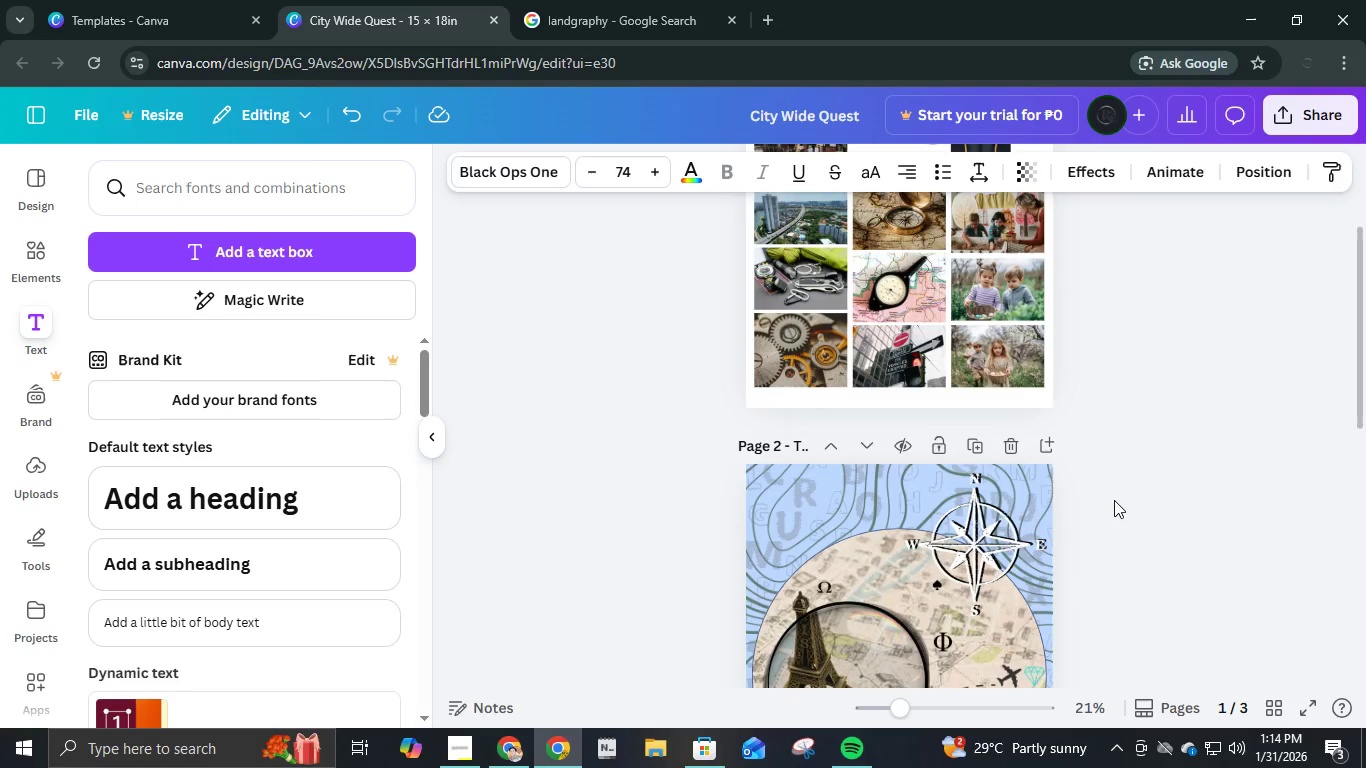 
left_click([1112, 494])
 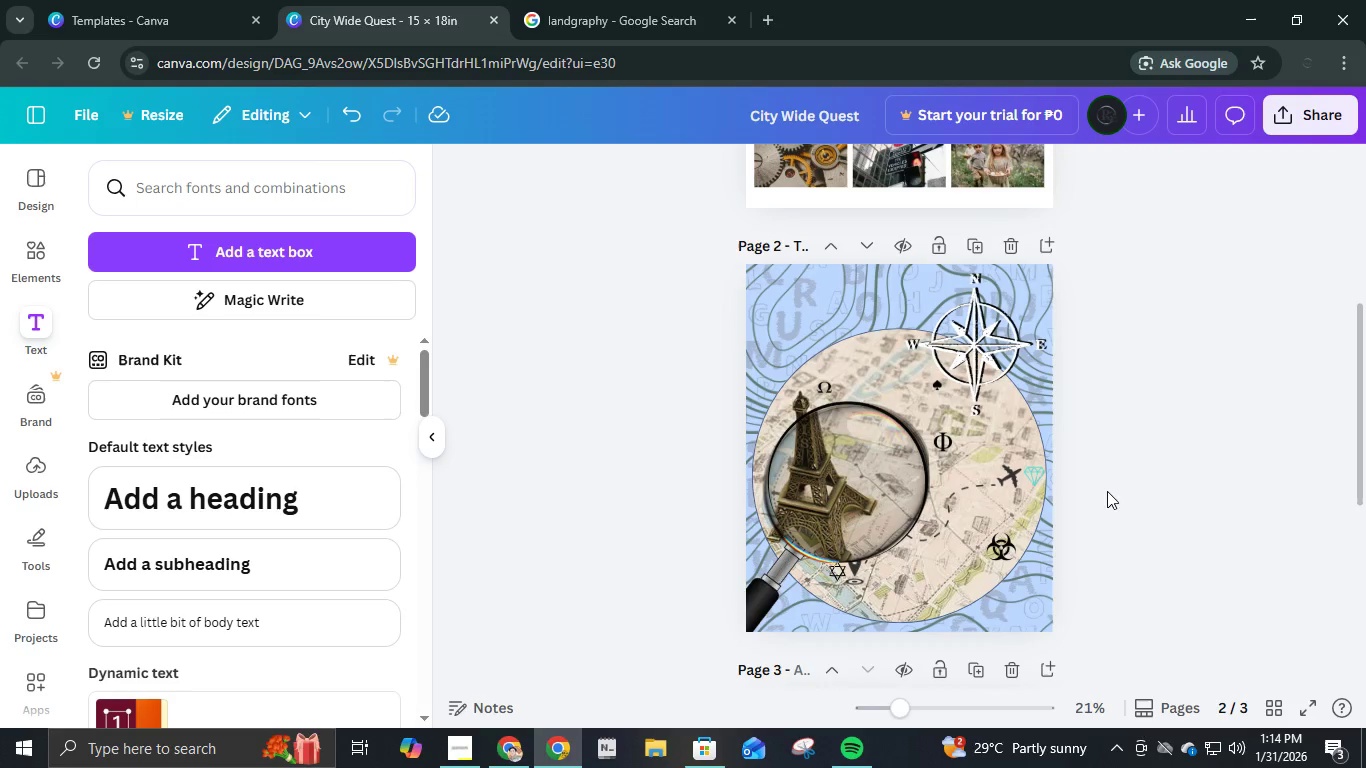 
scroll: coordinate [1114, 501], scroll_direction: down, amount: 2.0
 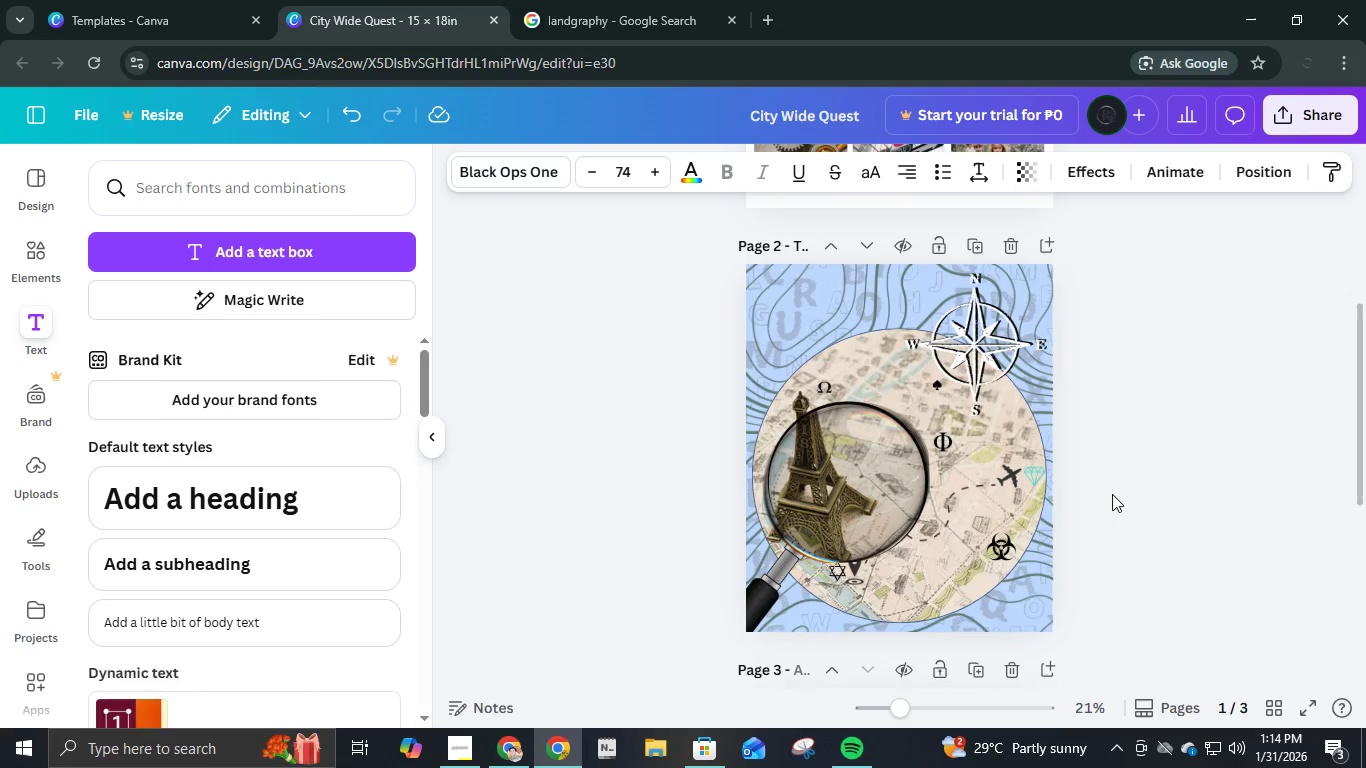 
key(Control+V)
 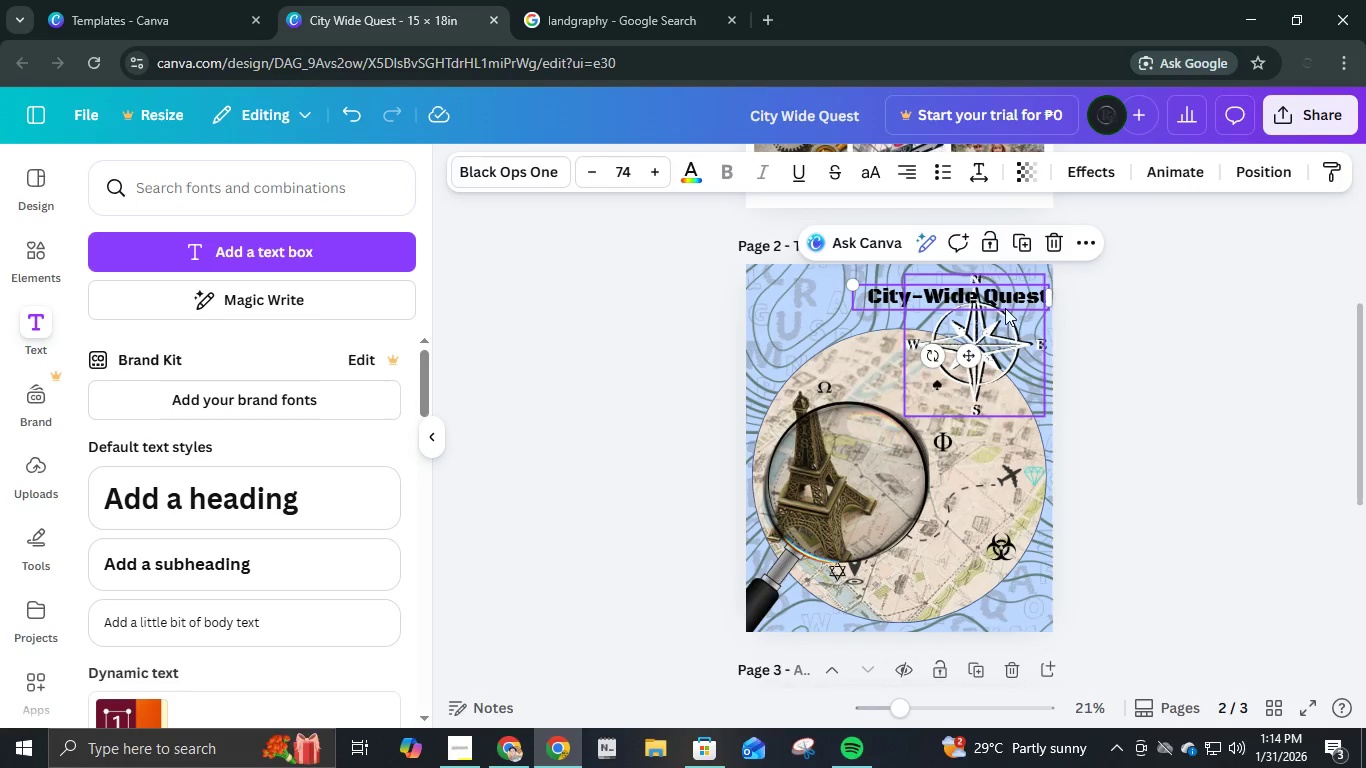 
left_click([1001, 297])
 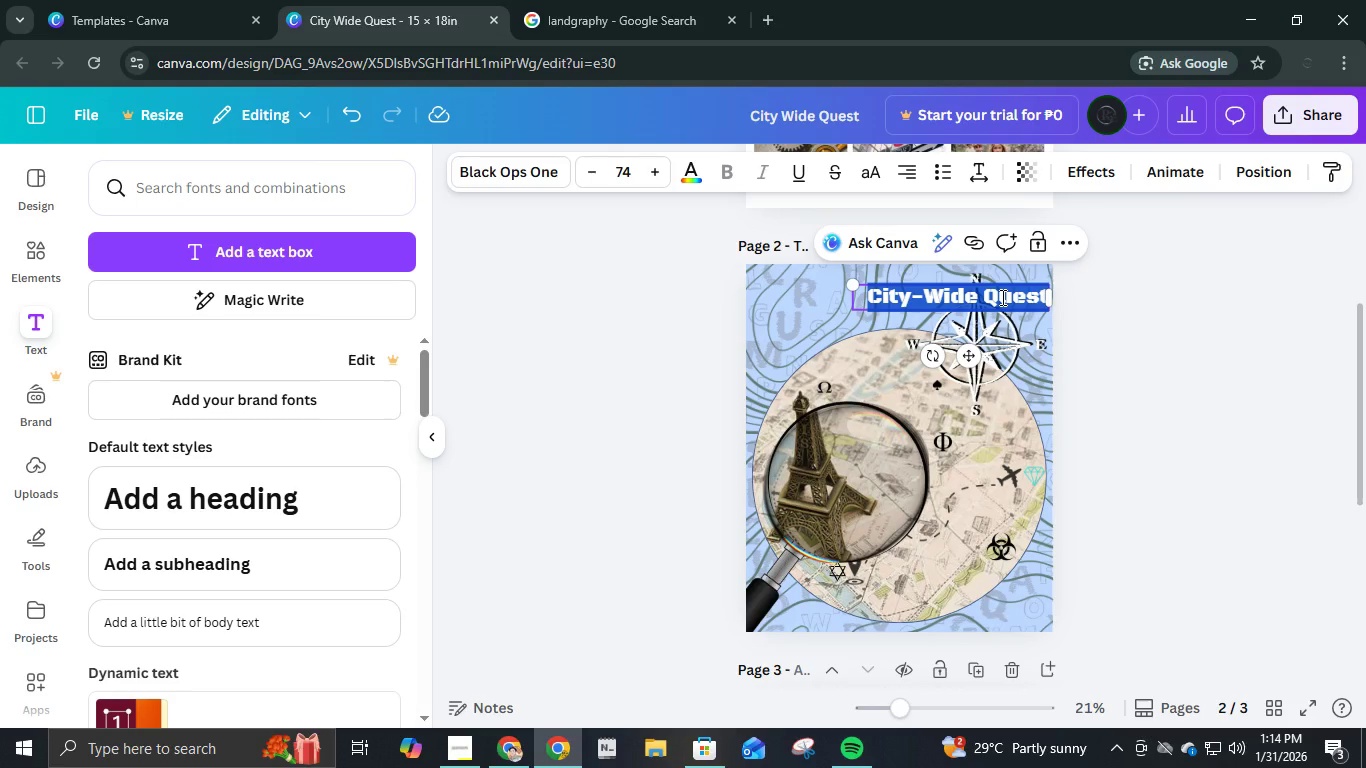 
type(Read, seek)
key(Backspace)
key(Backspace)
key(Backspace)
key(Backspace)
type(Seek, Navigate)
 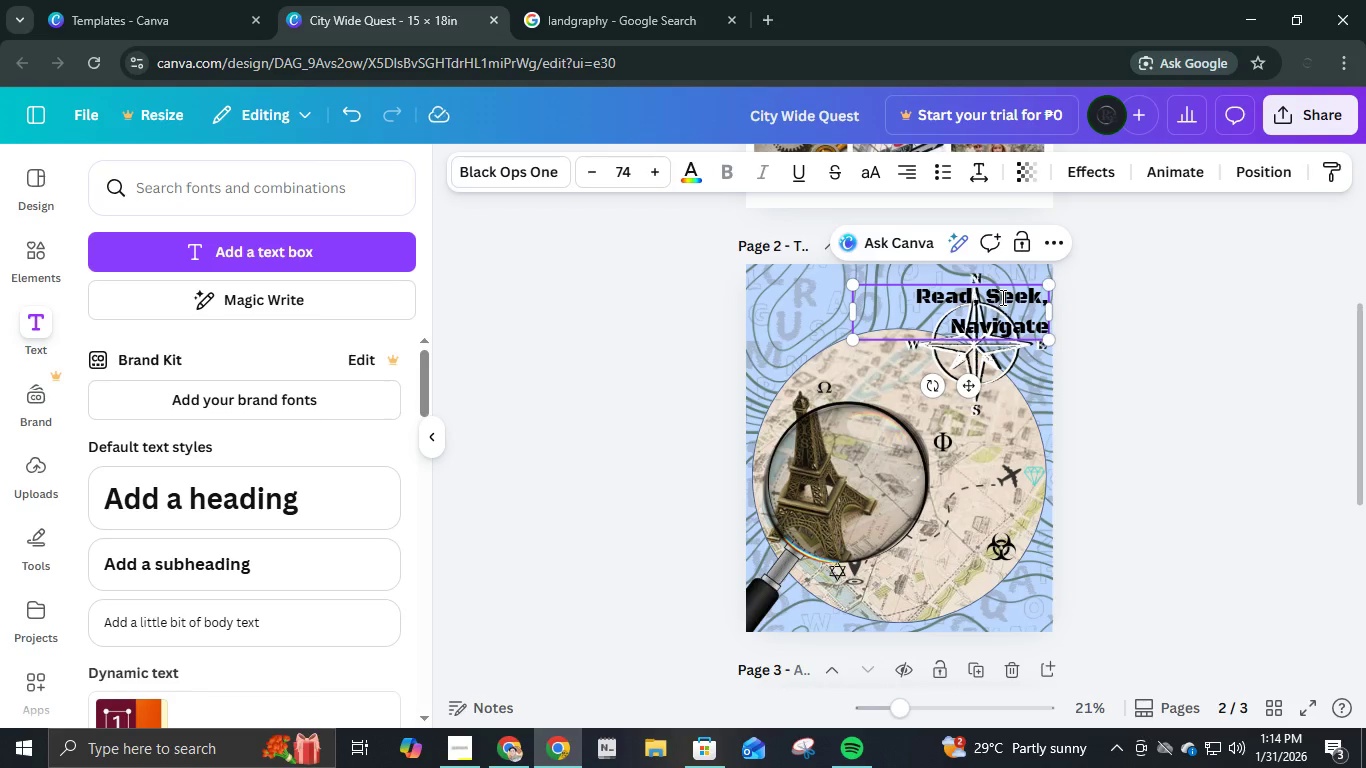 
left_click_drag(start_coordinate=[850, 315], to_coordinate=[780, 305])
 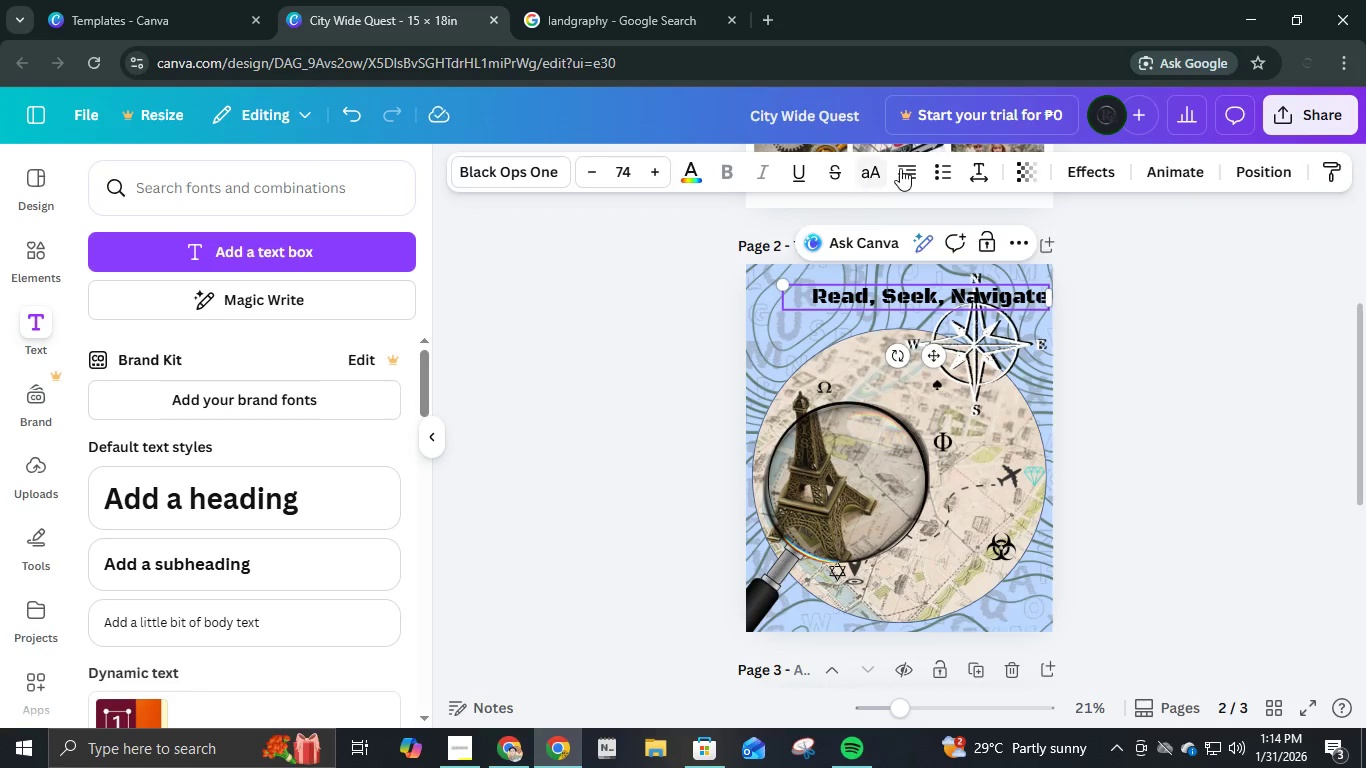 
left_click([904, 168])
 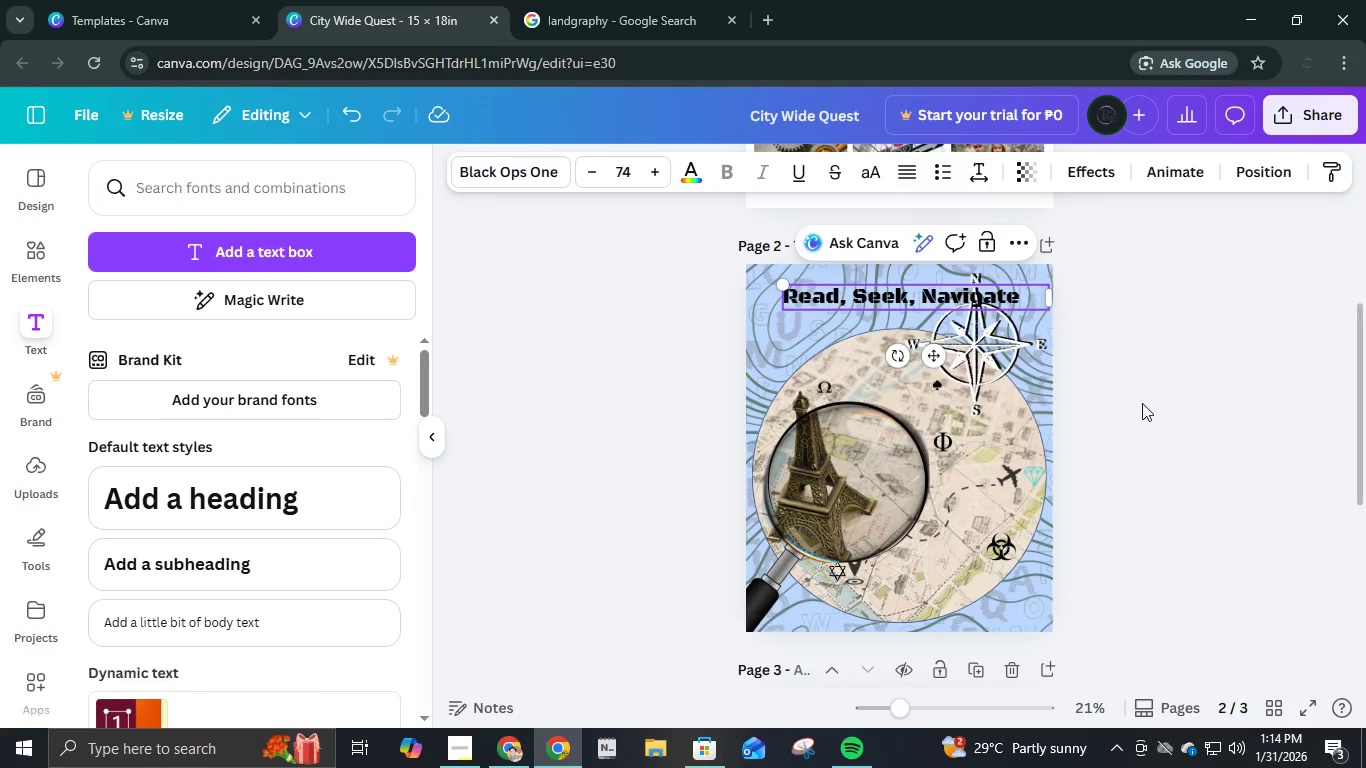 
left_click([1146, 405])
 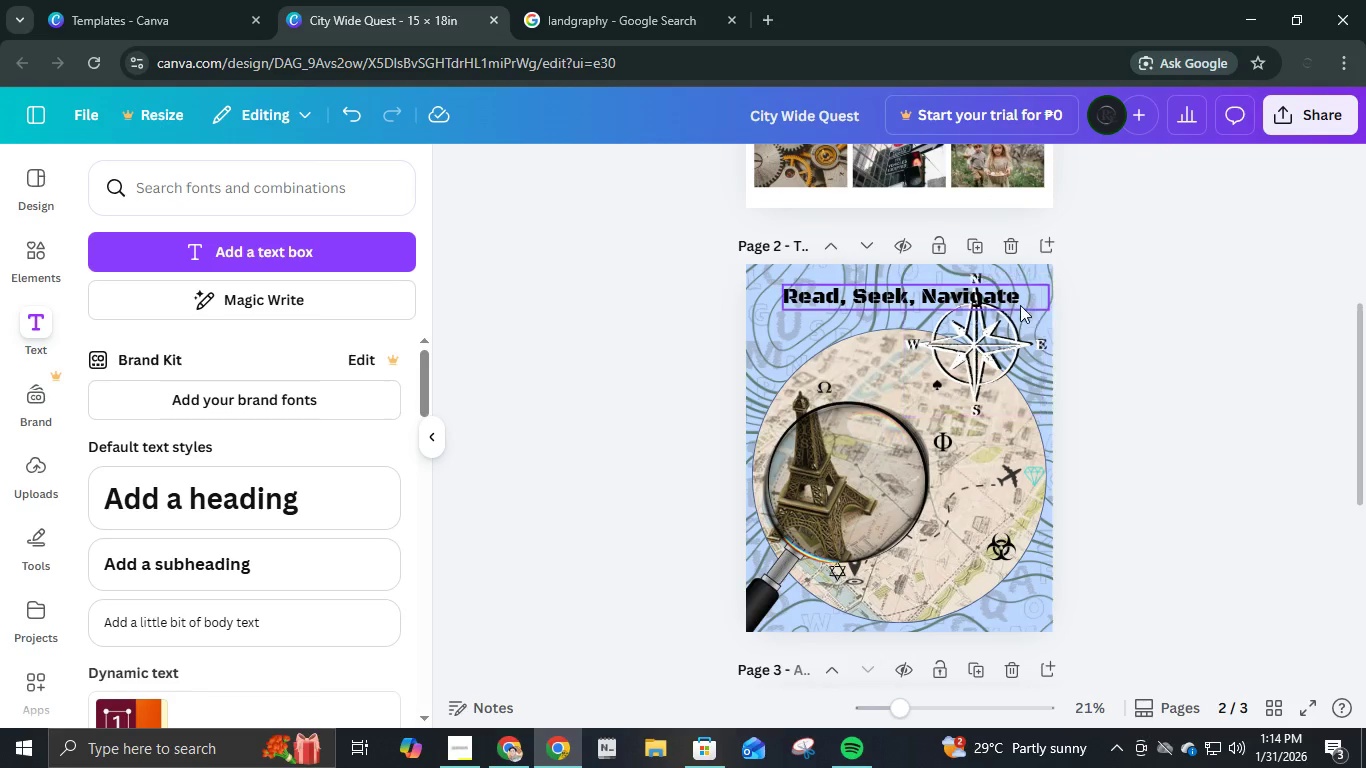 
left_click([1016, 303])
 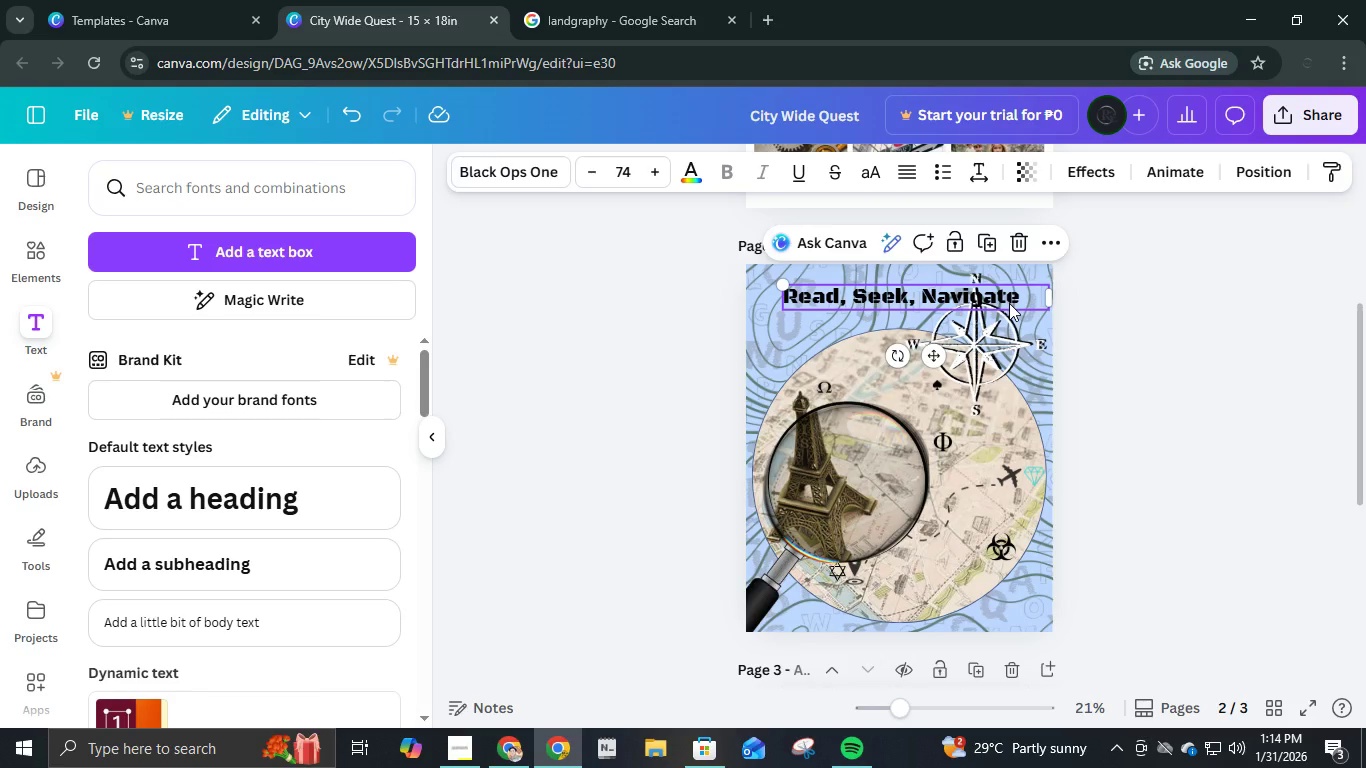 
left_click_drag(start_coordinate=[1009, 303], to_coordinate=[1003, 336])
 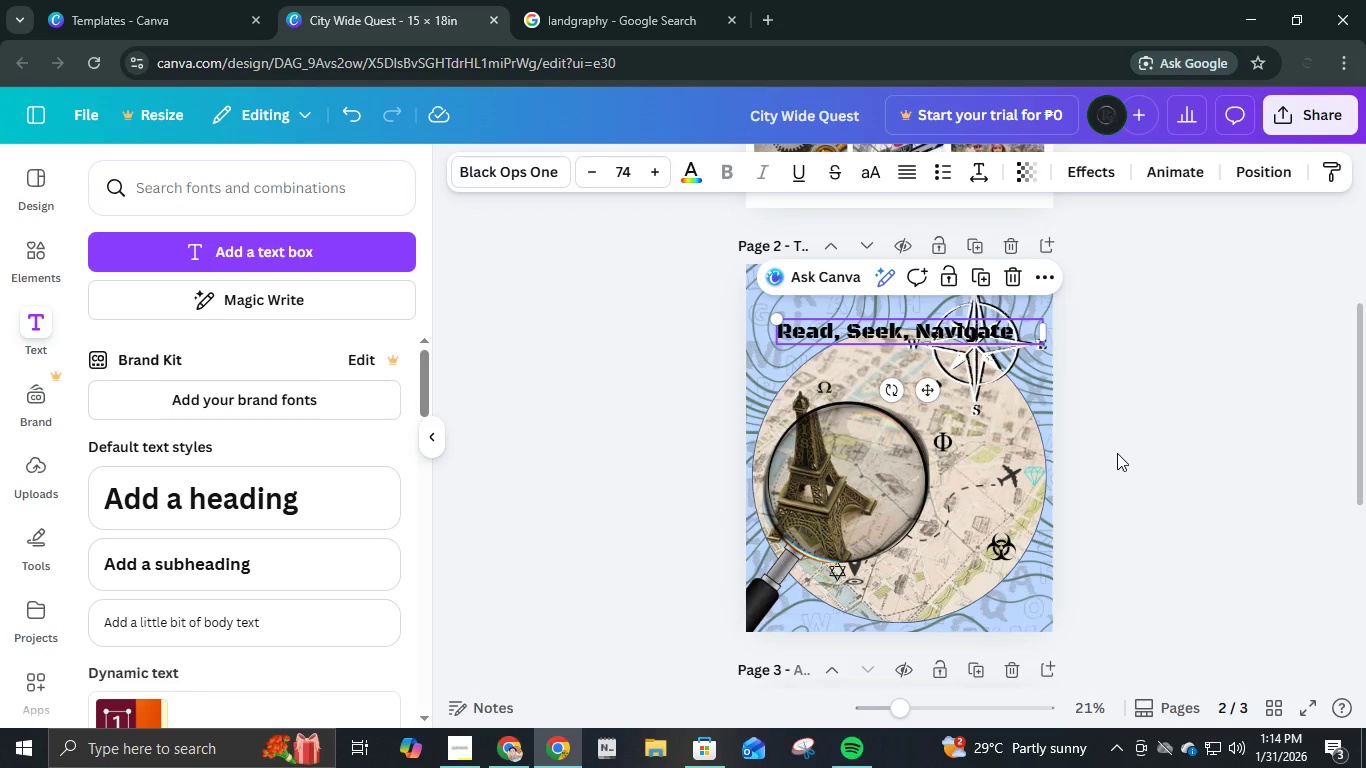 
wait(20.47)
 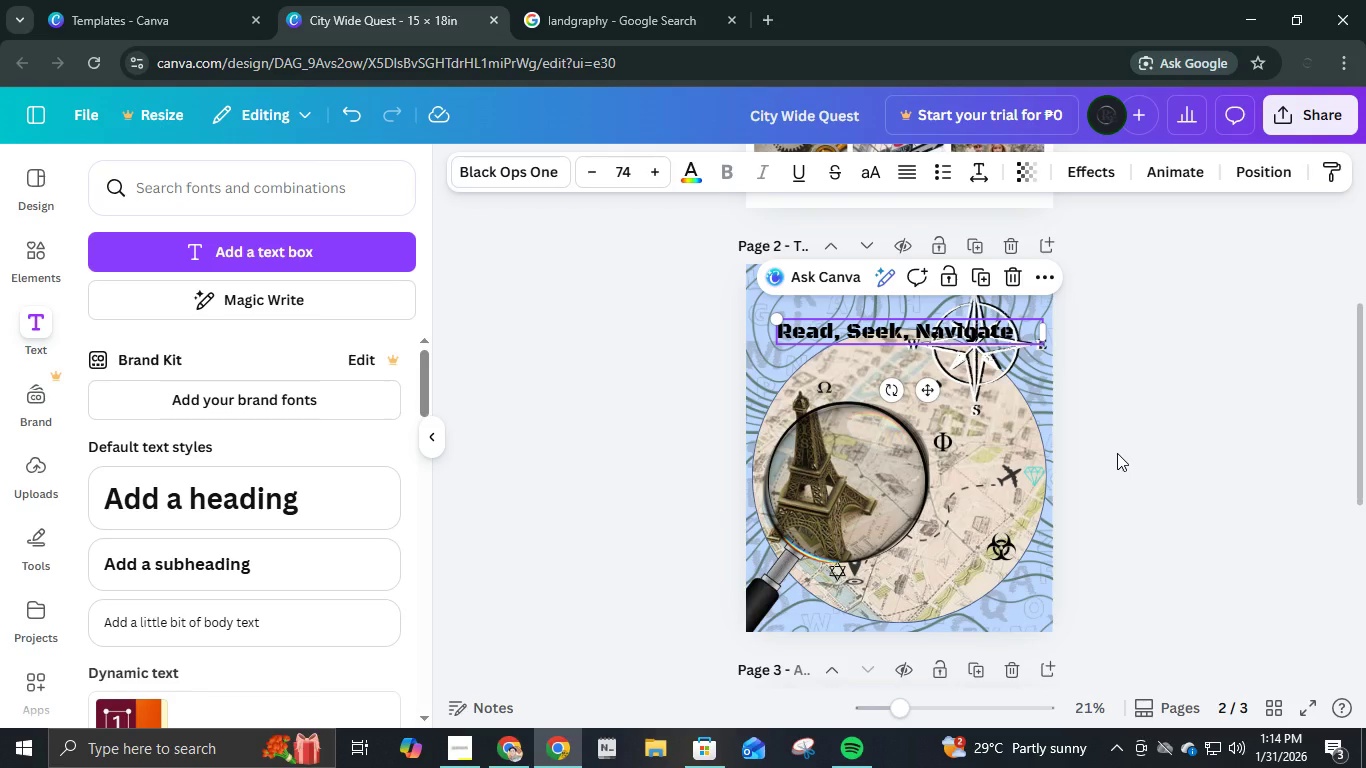 
left_click([952, 334])
 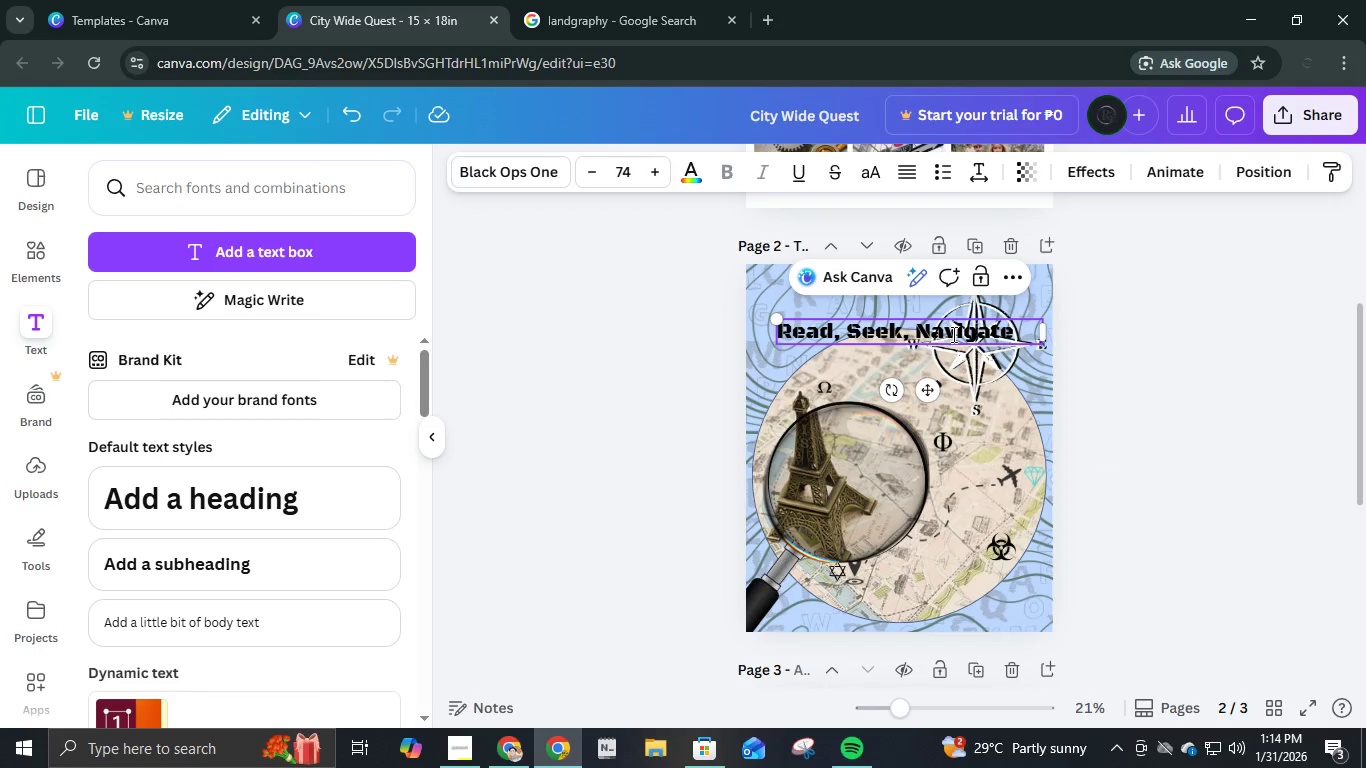 
key(Control+A)
 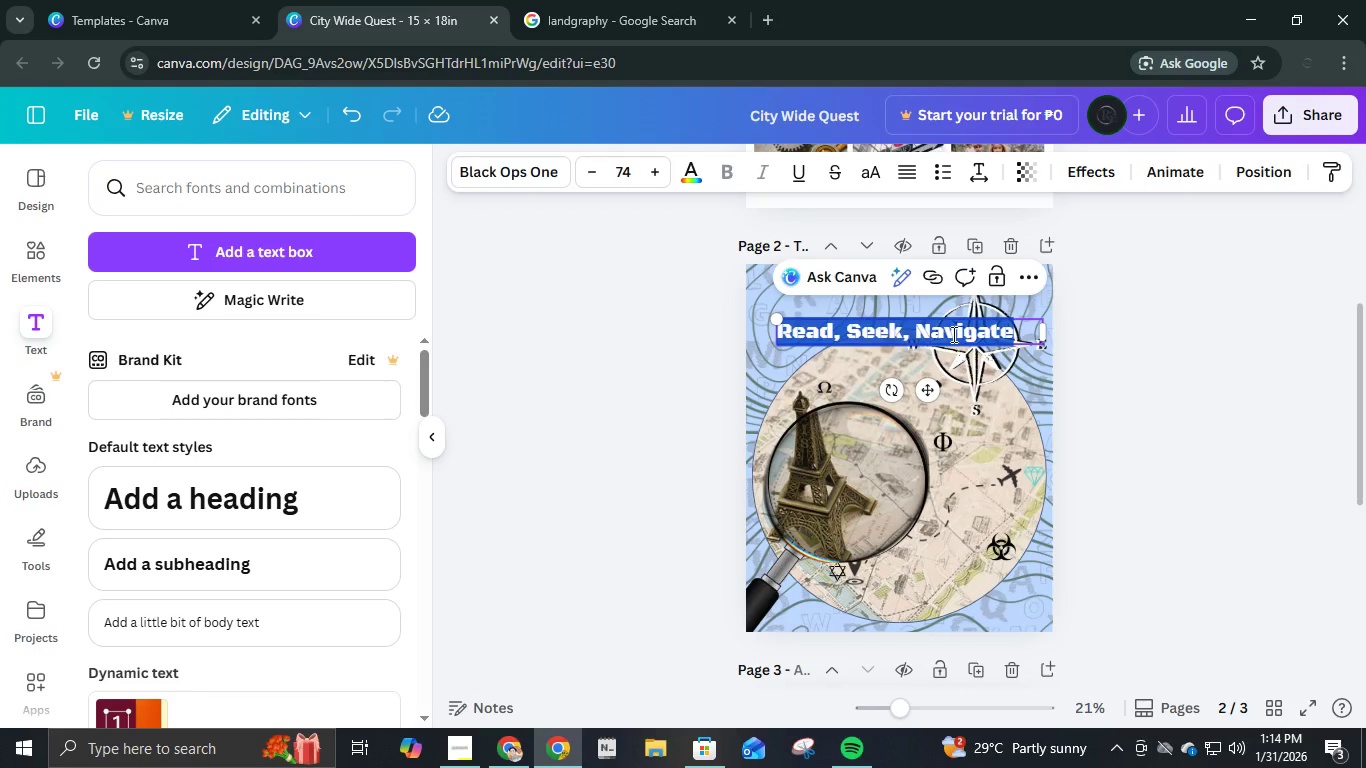 
key(R)
 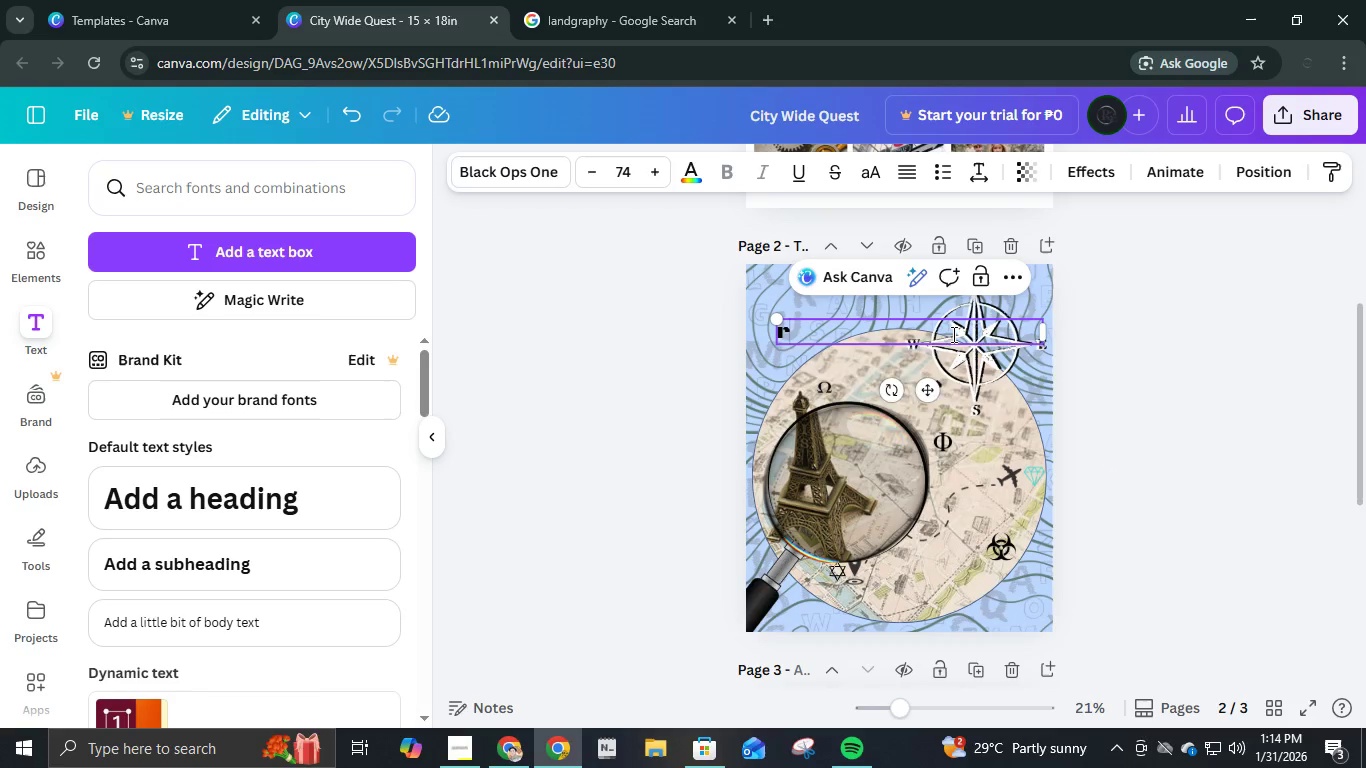 
key(Enter)
 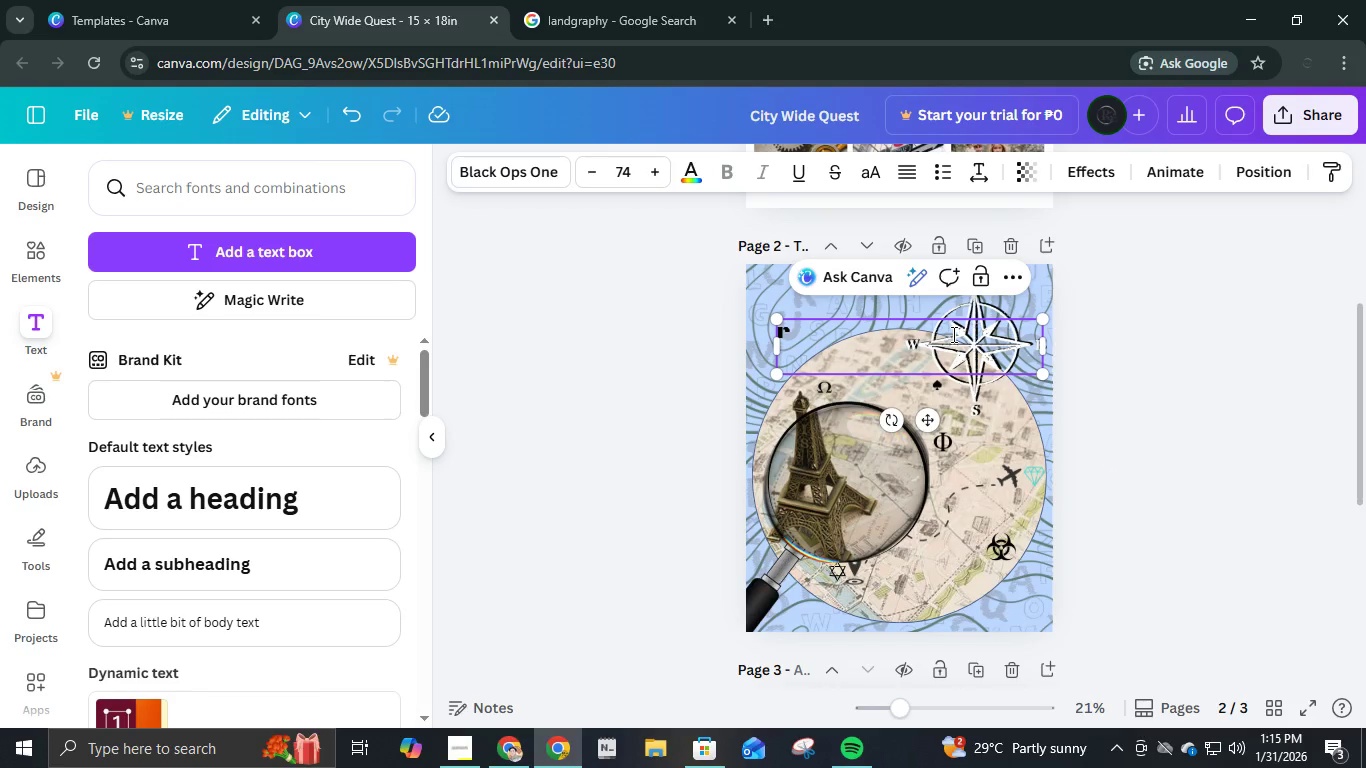 
key(Backspace)
 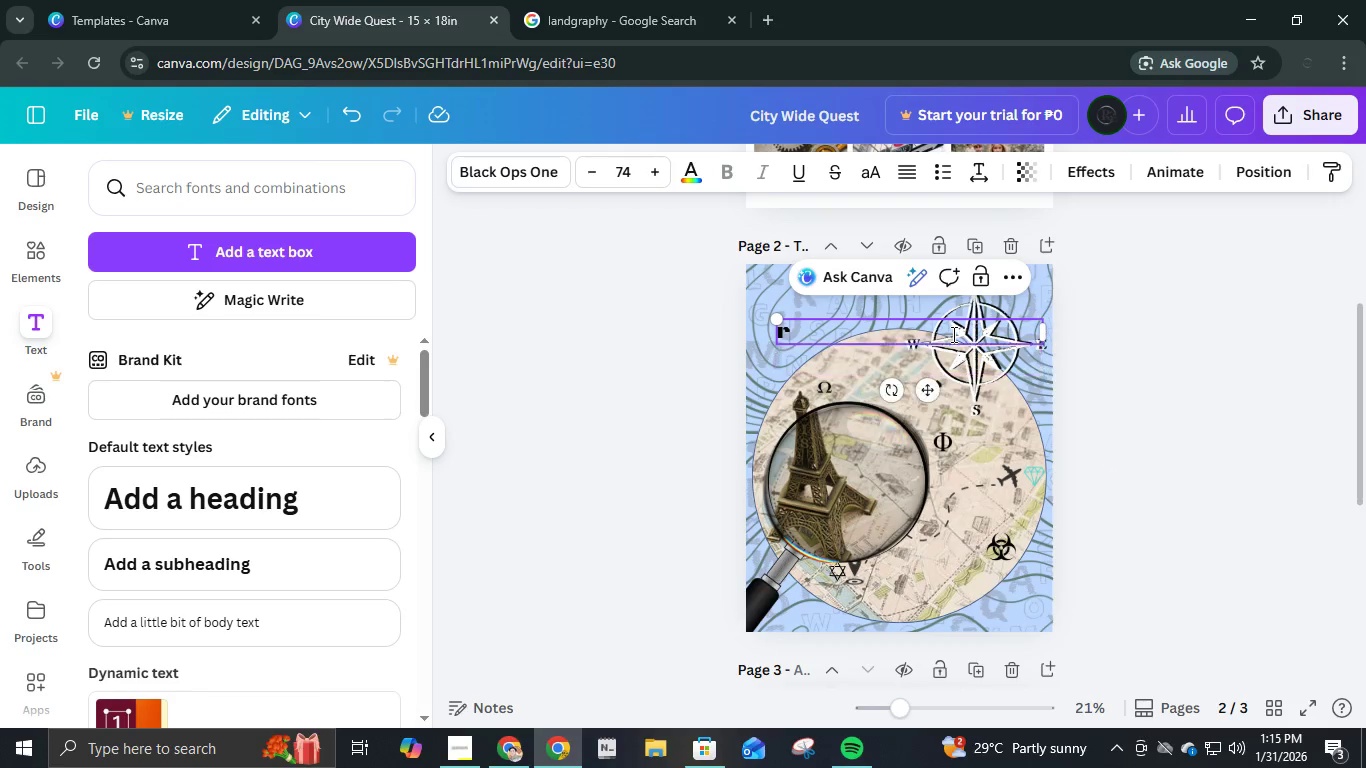 
key(Backspace)
 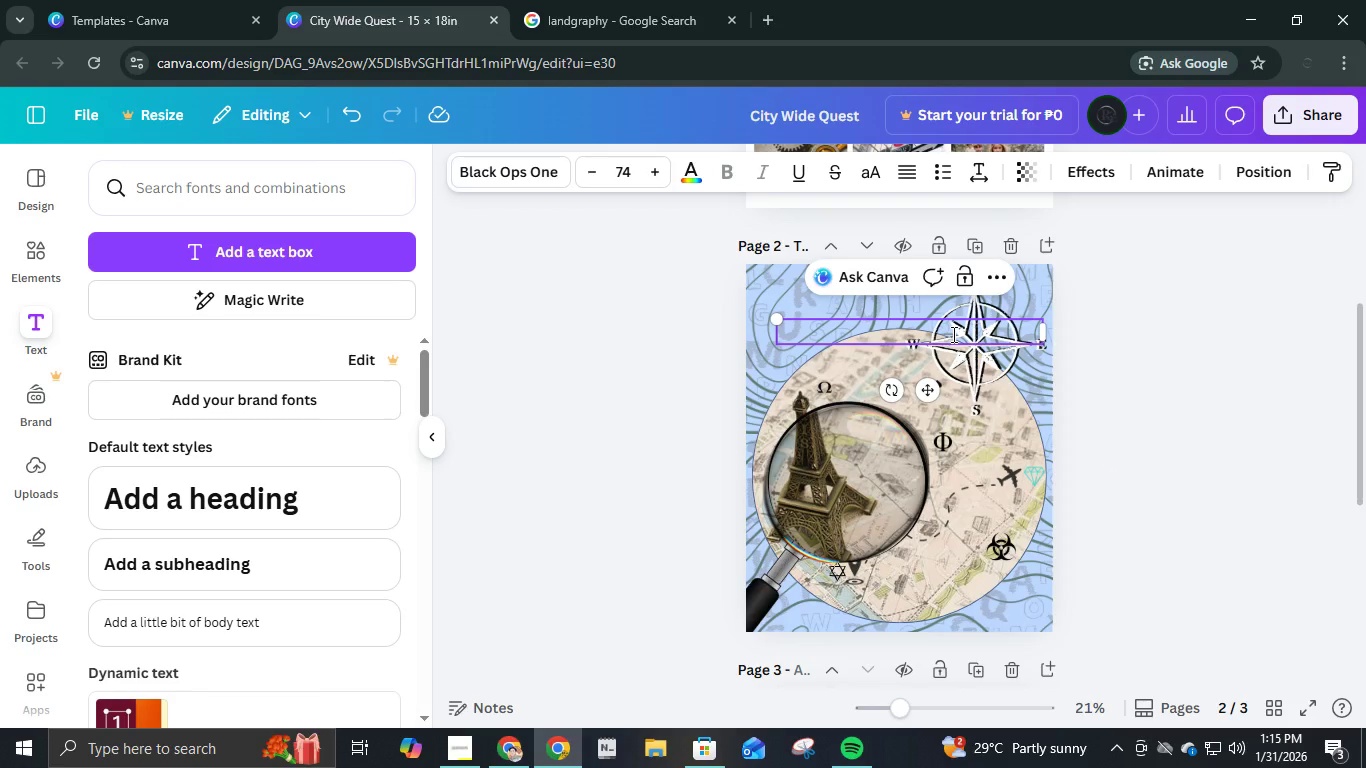 
key(CapsLock)
 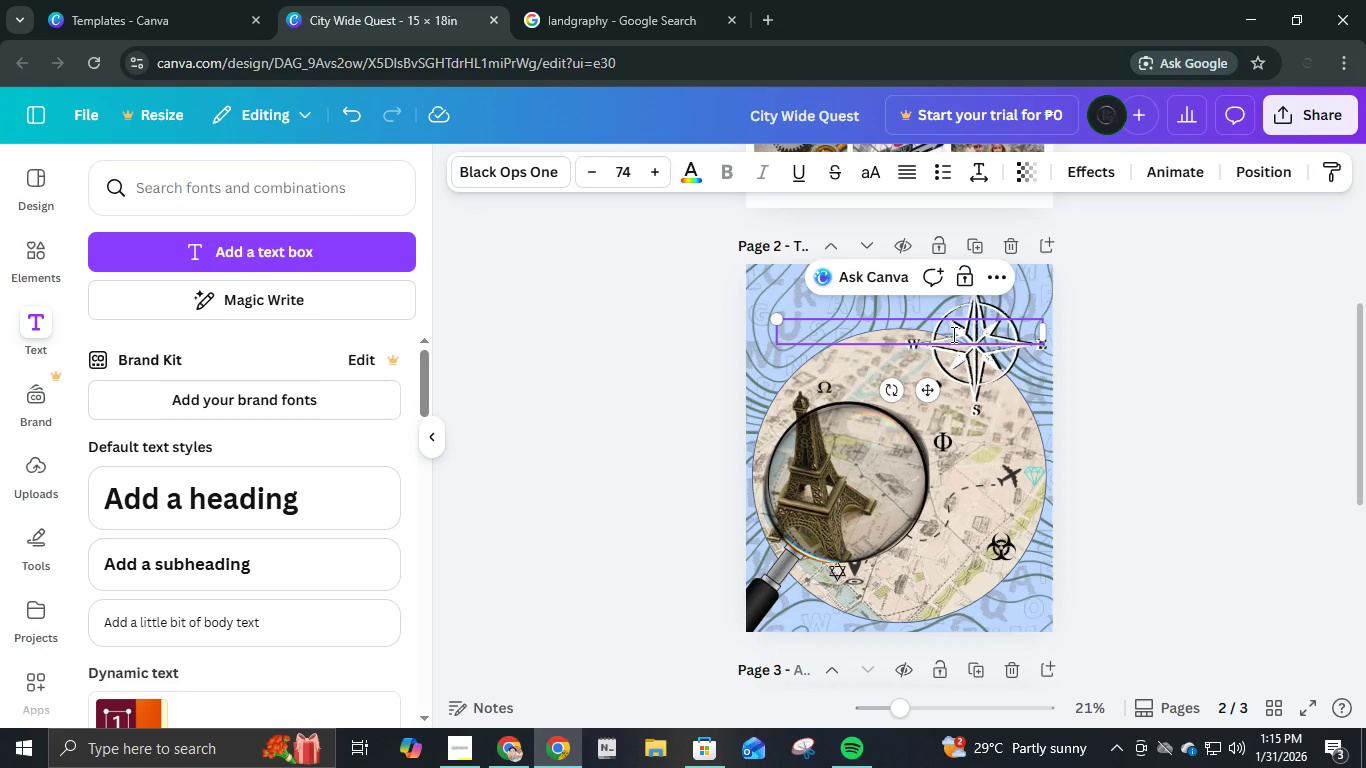 
key(Enter)
 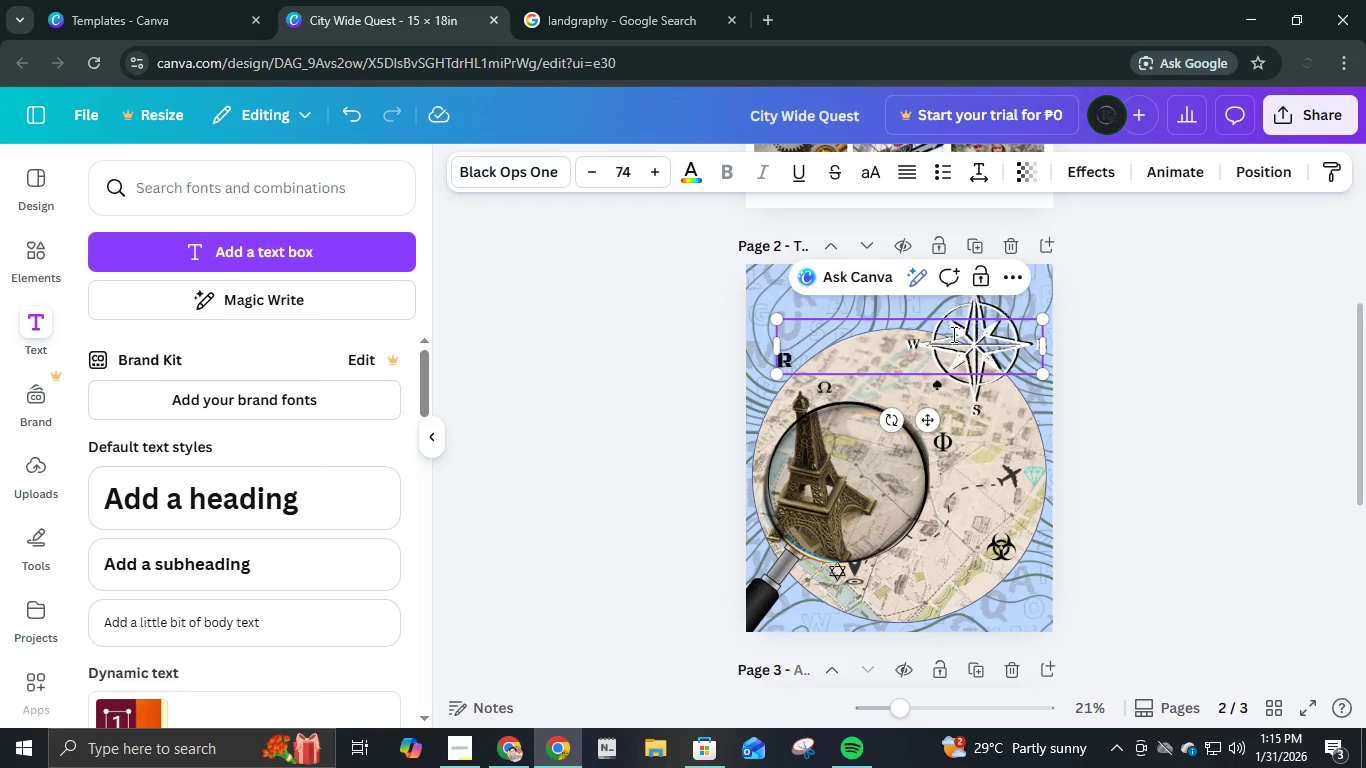 
key(R)
 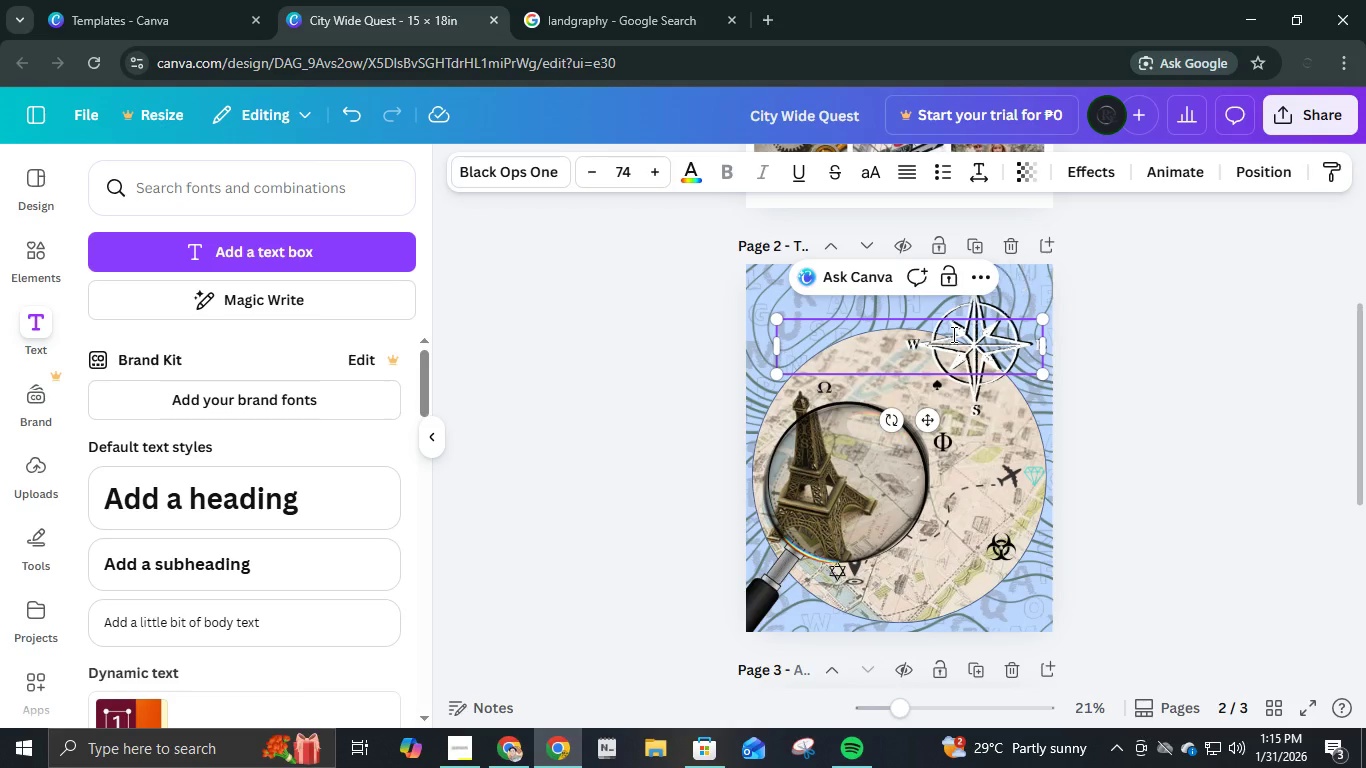 
key(Backspace)
 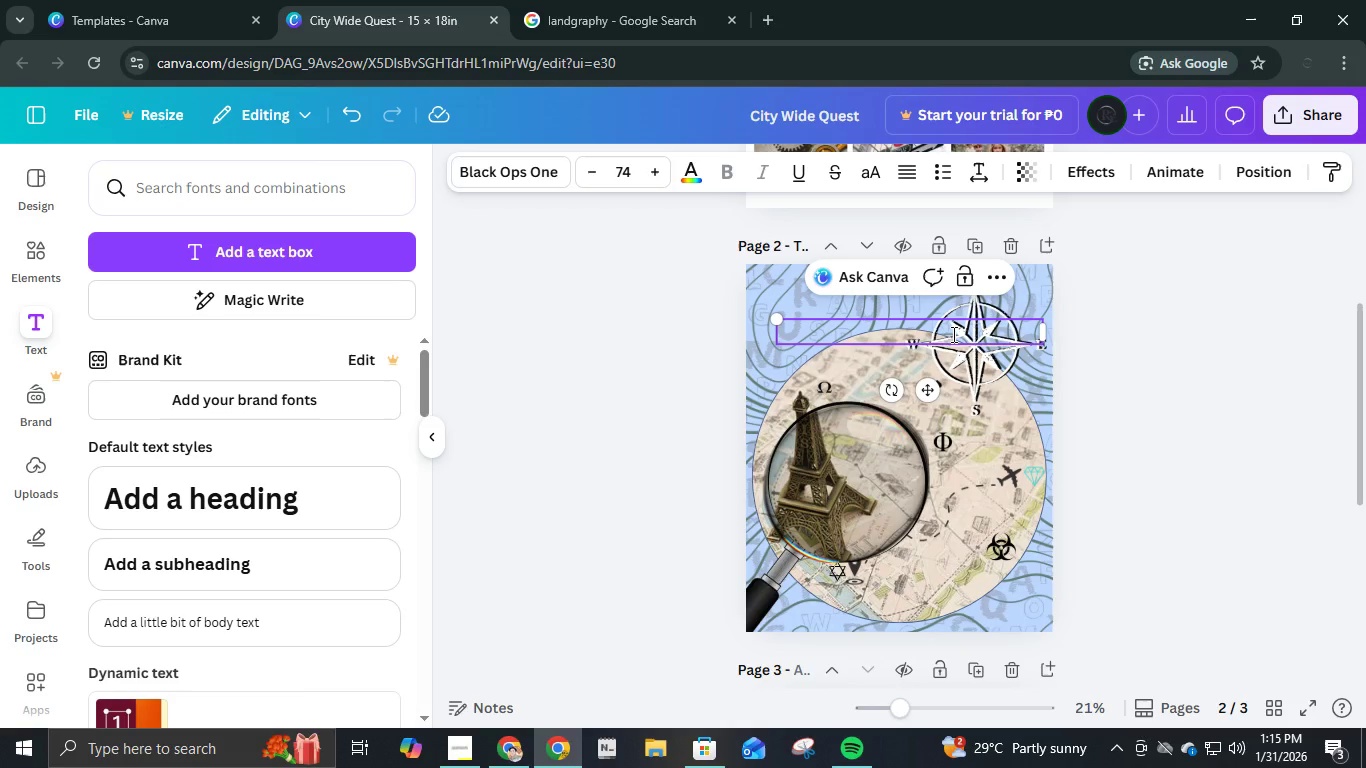 
key(Backspace)
 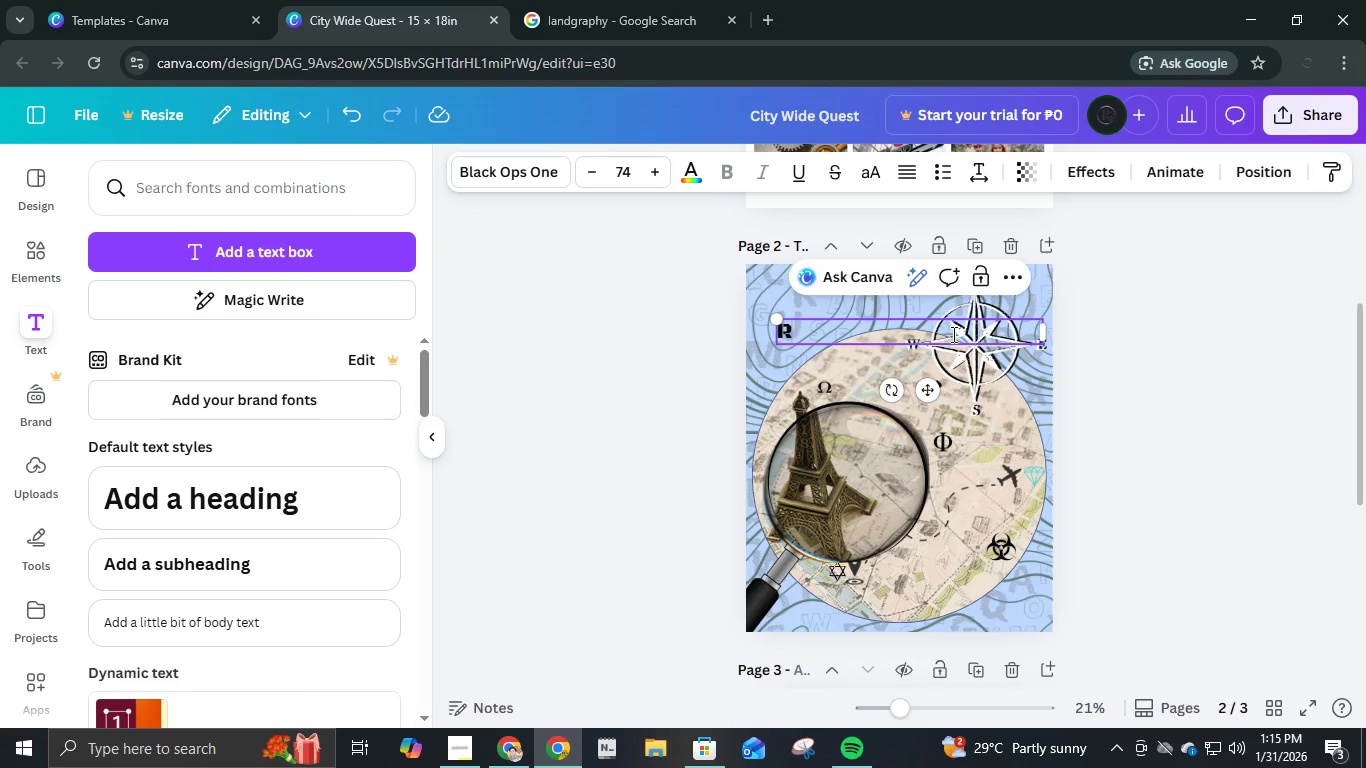 
key(R)
 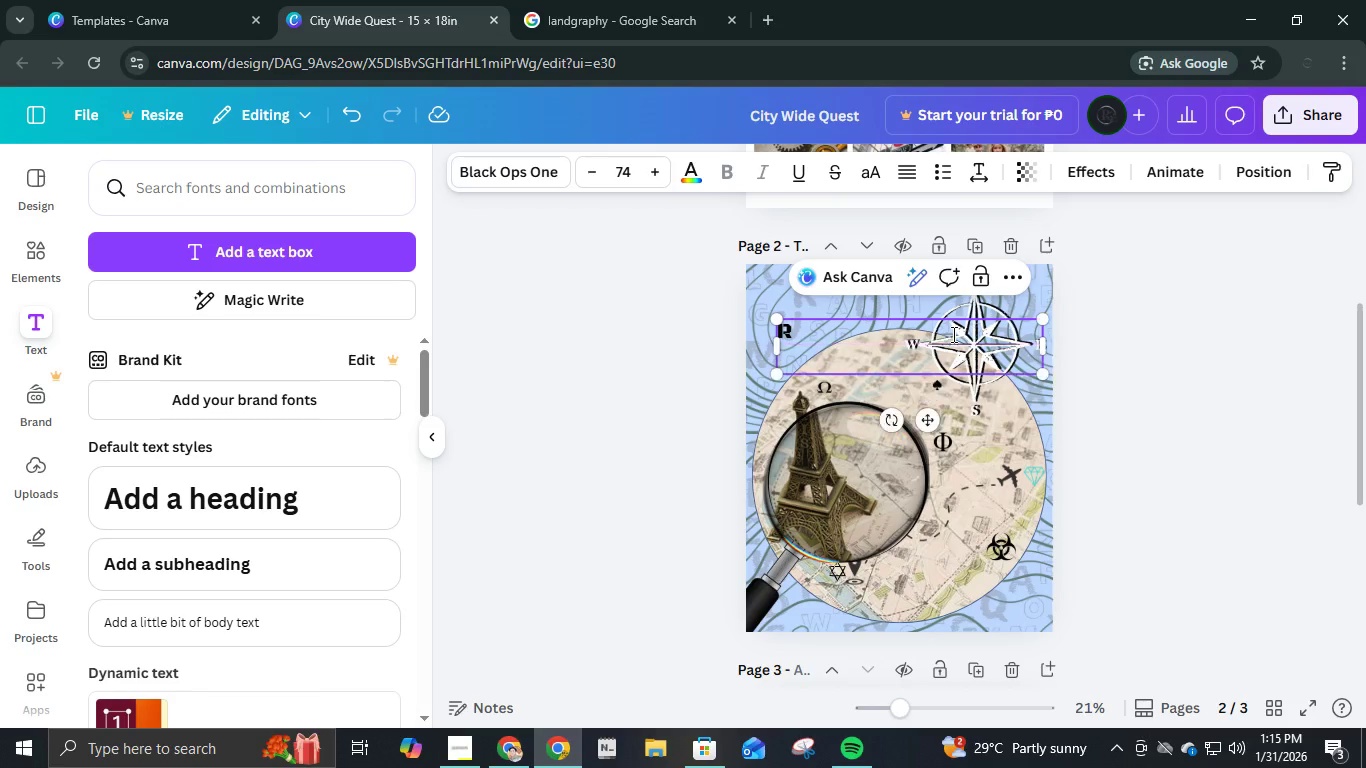 
key(Enter)
 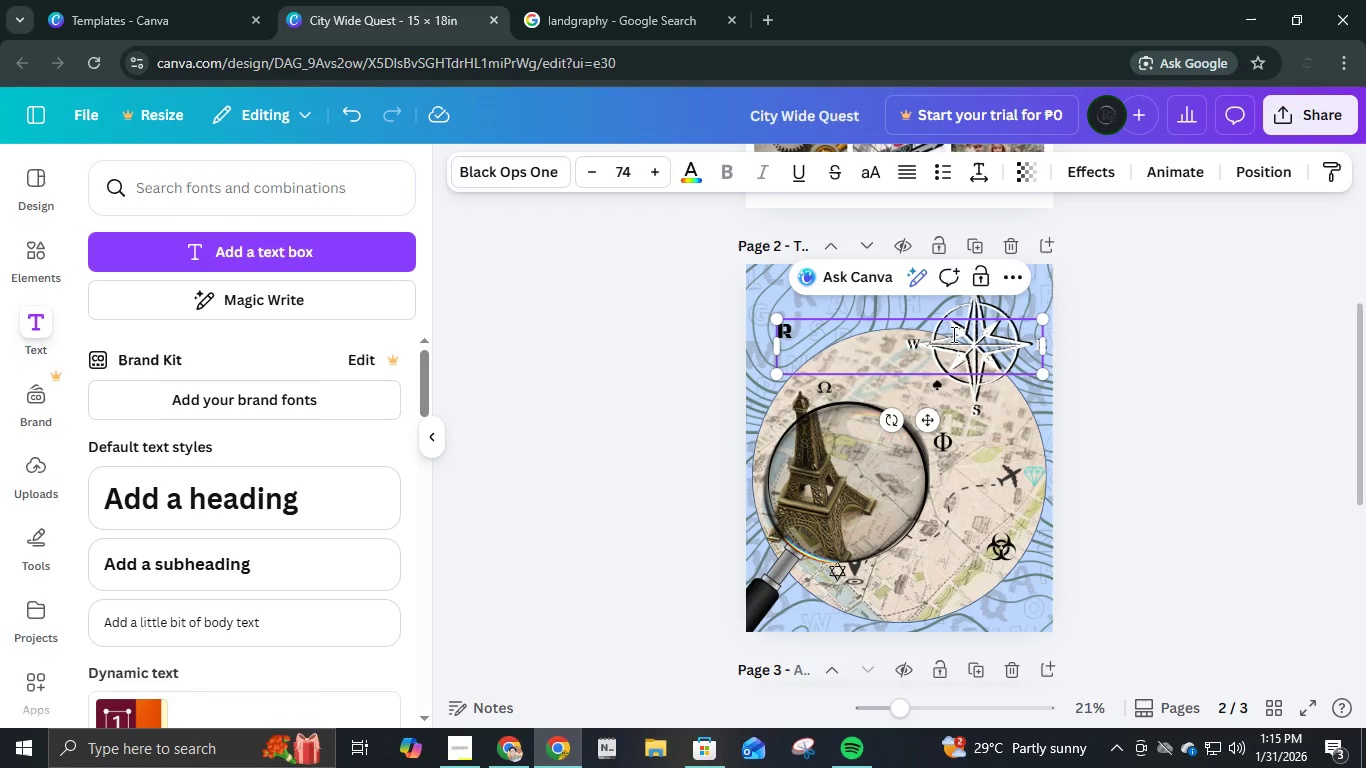 
key(E)
 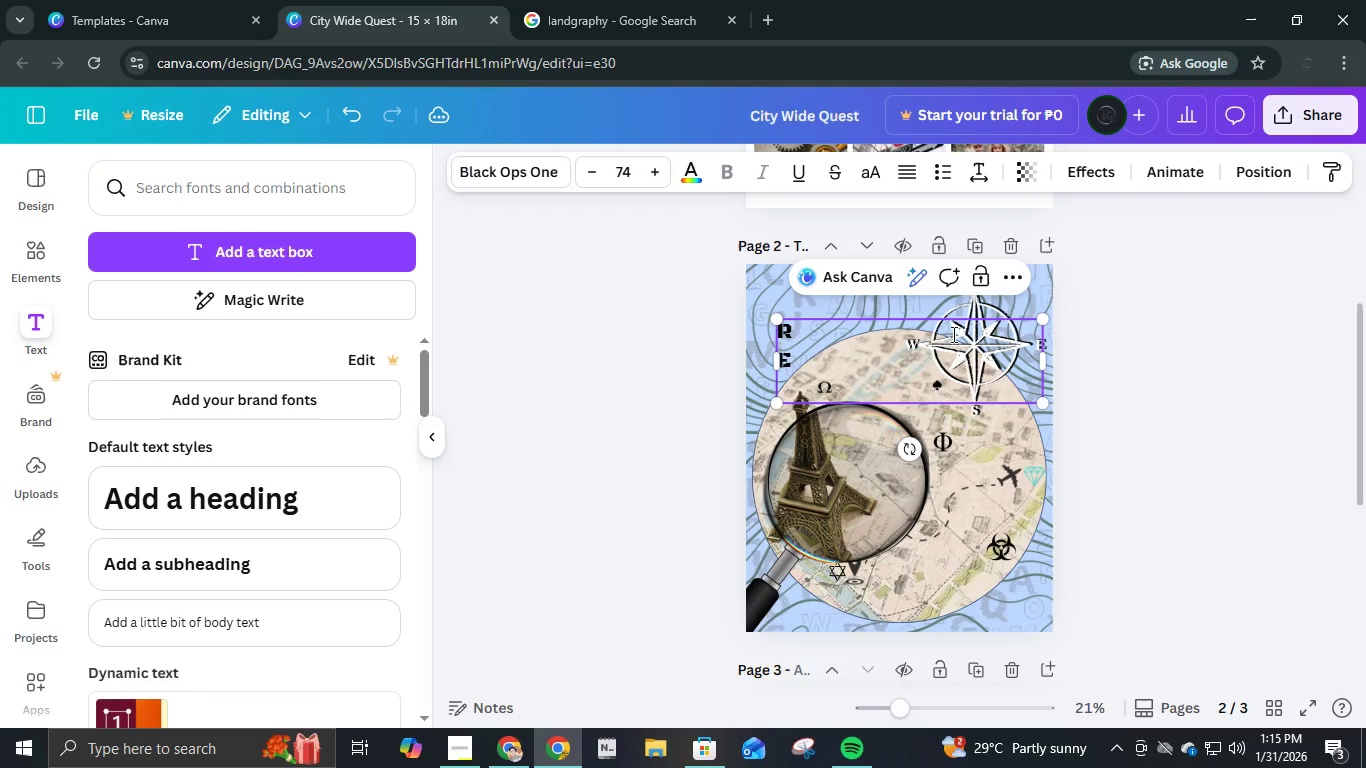 
key(Enter)
 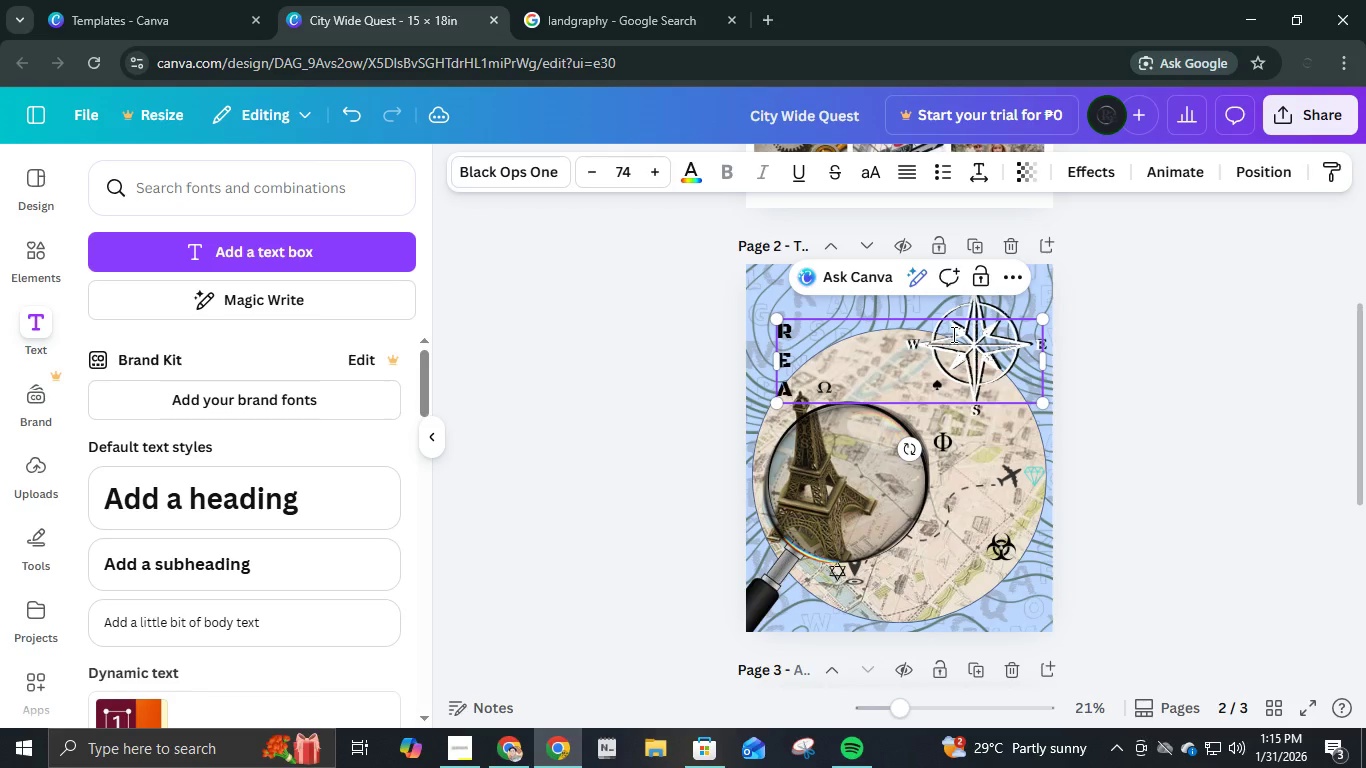 
key(A)
 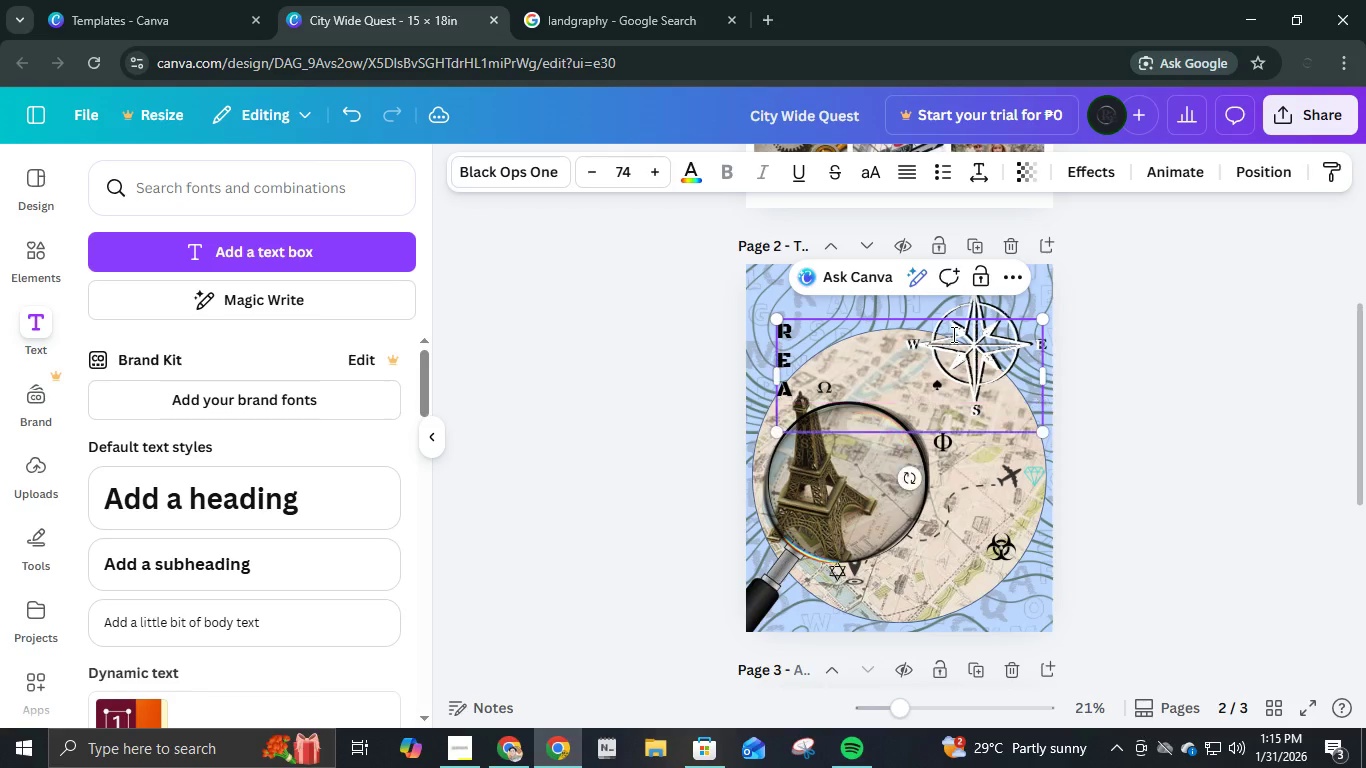 
key(Enter)
 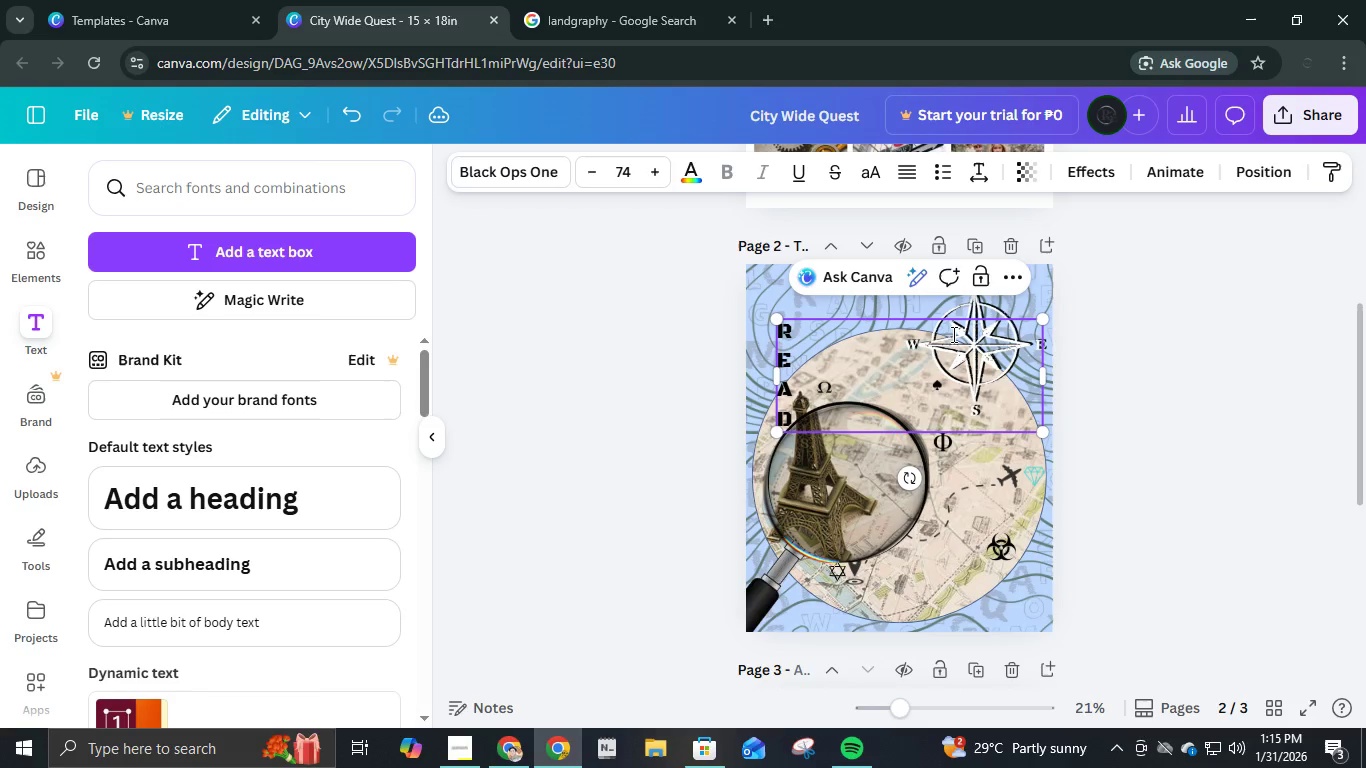 
key(D)
 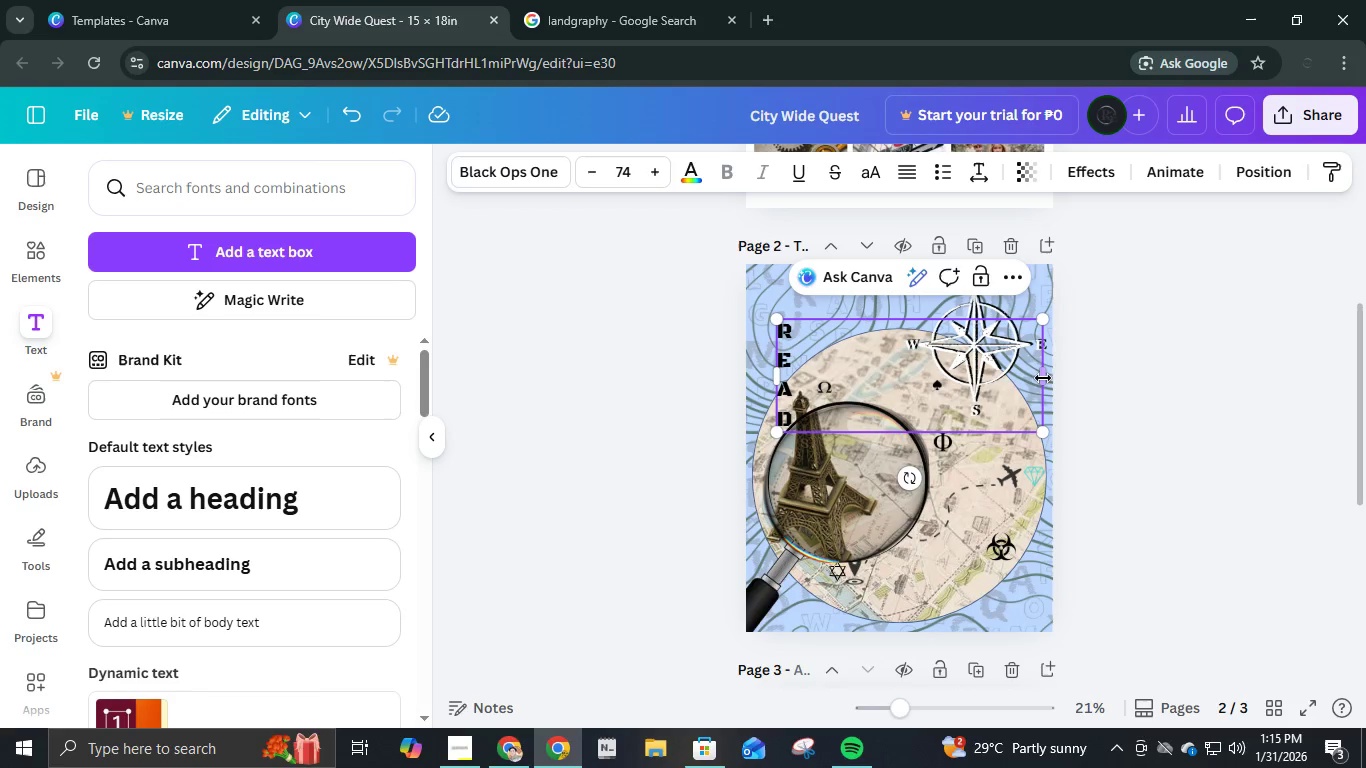 
left_click_drag(start_coordinate=[1049, 373], to_coordinate=[805, 381])
 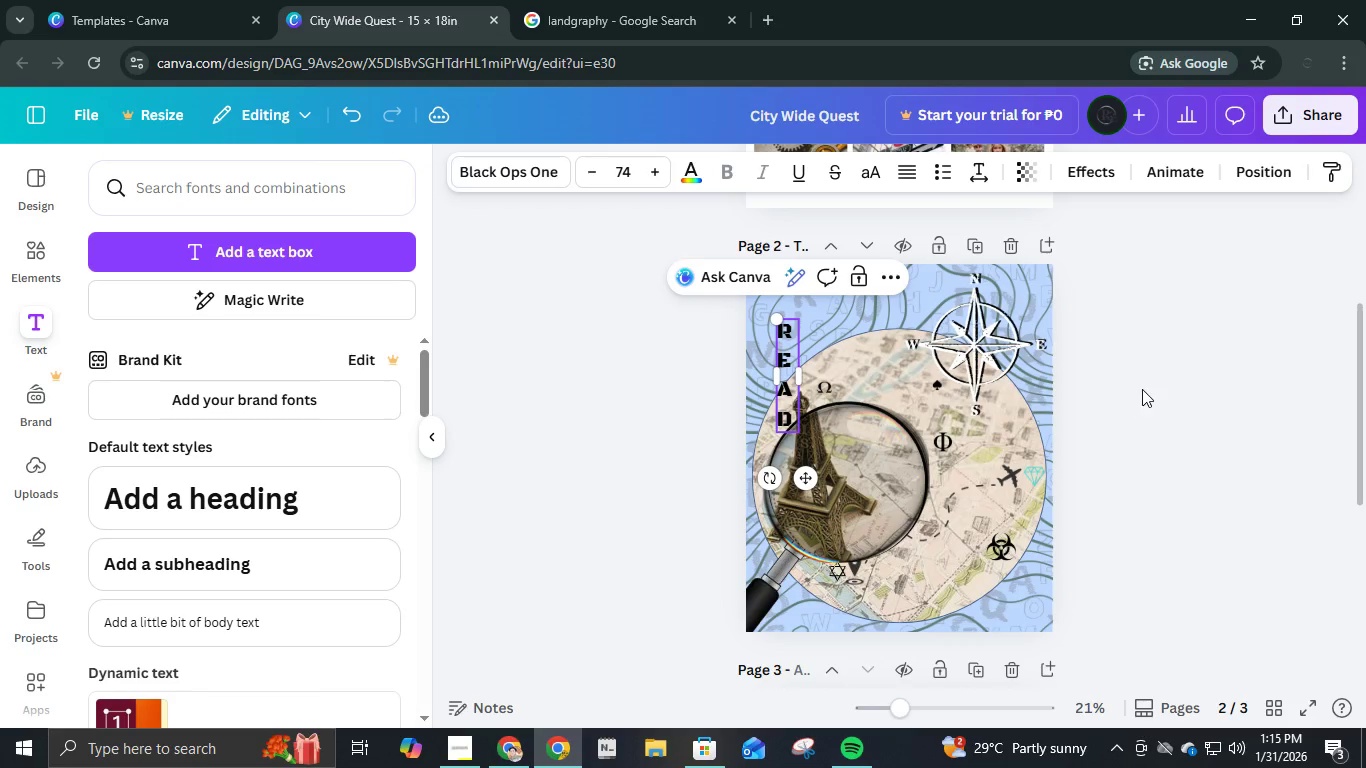 
left_click([1142, 389])
 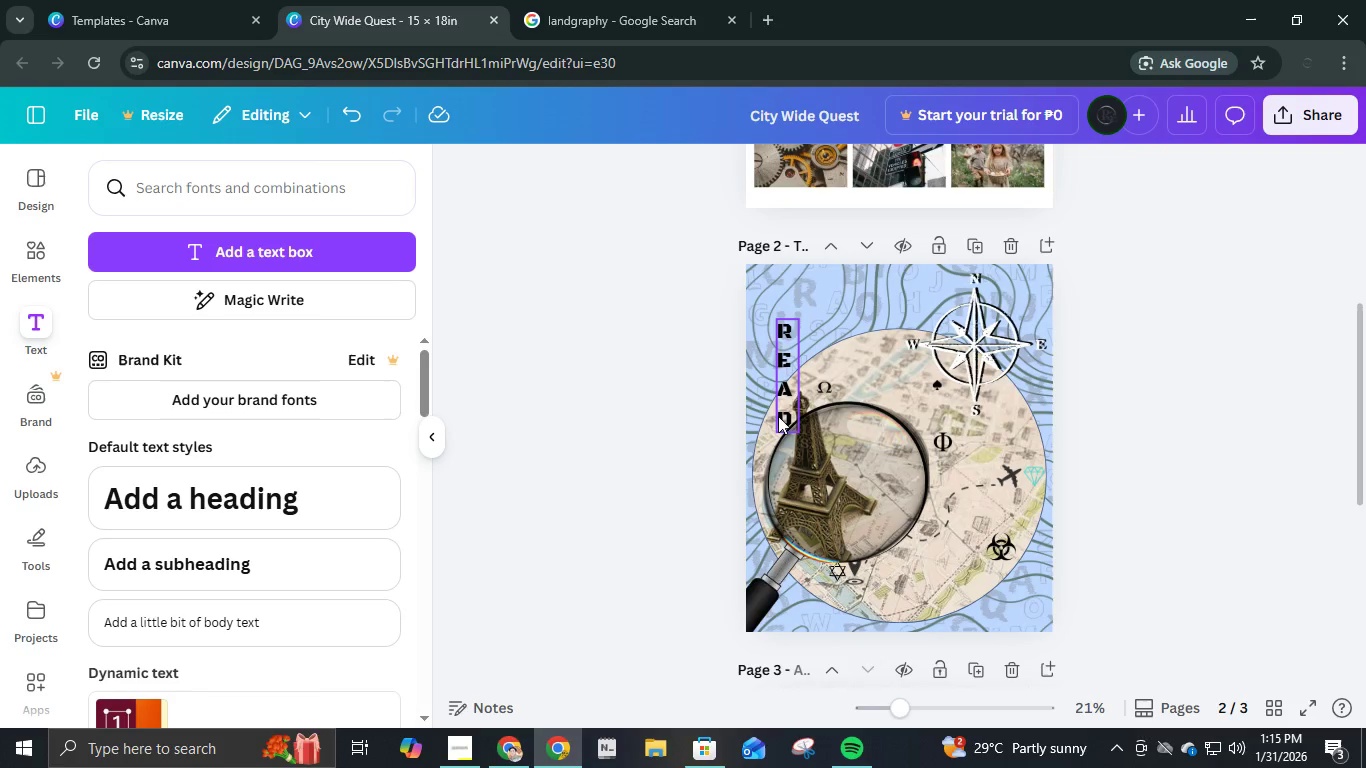 
left_click([778, 414])
 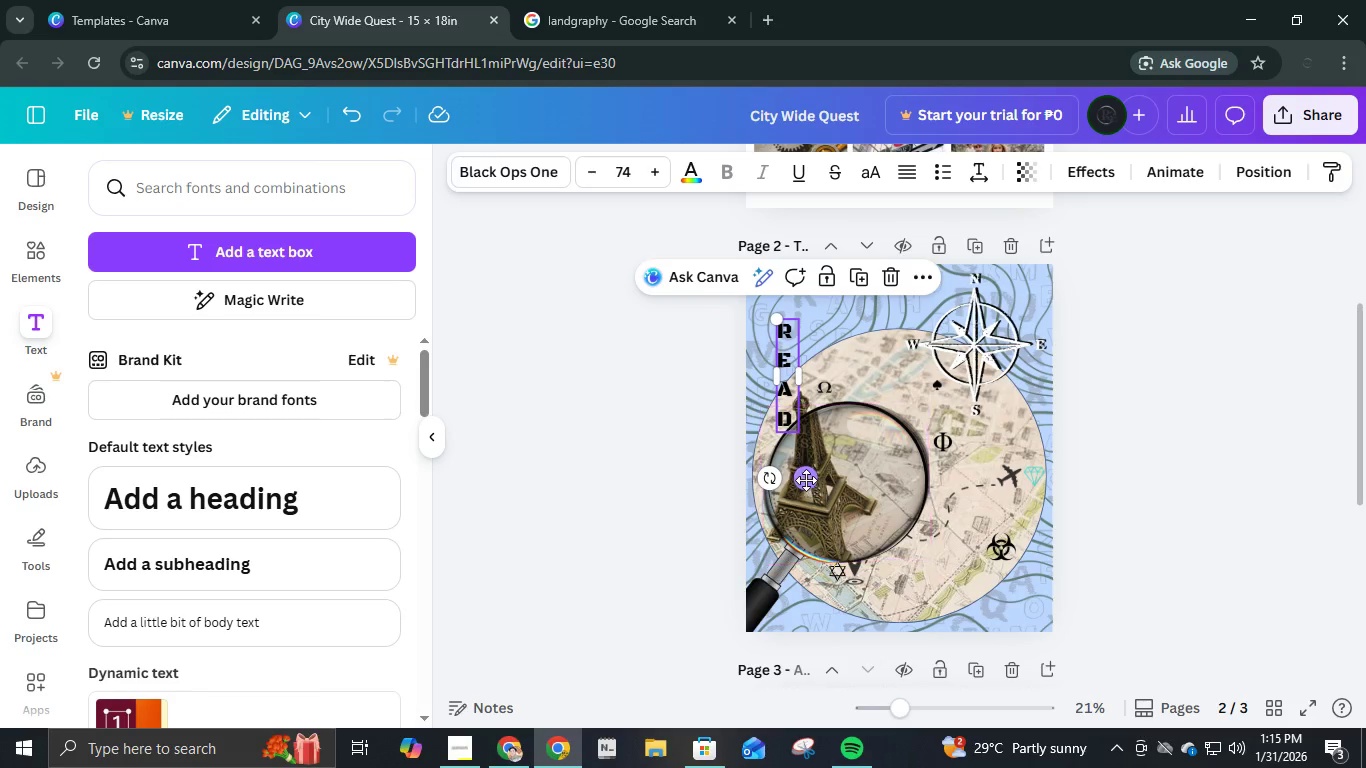 
left_click_drag(start_coordinate=[808, 478], to_coordinate=[871, 434])
 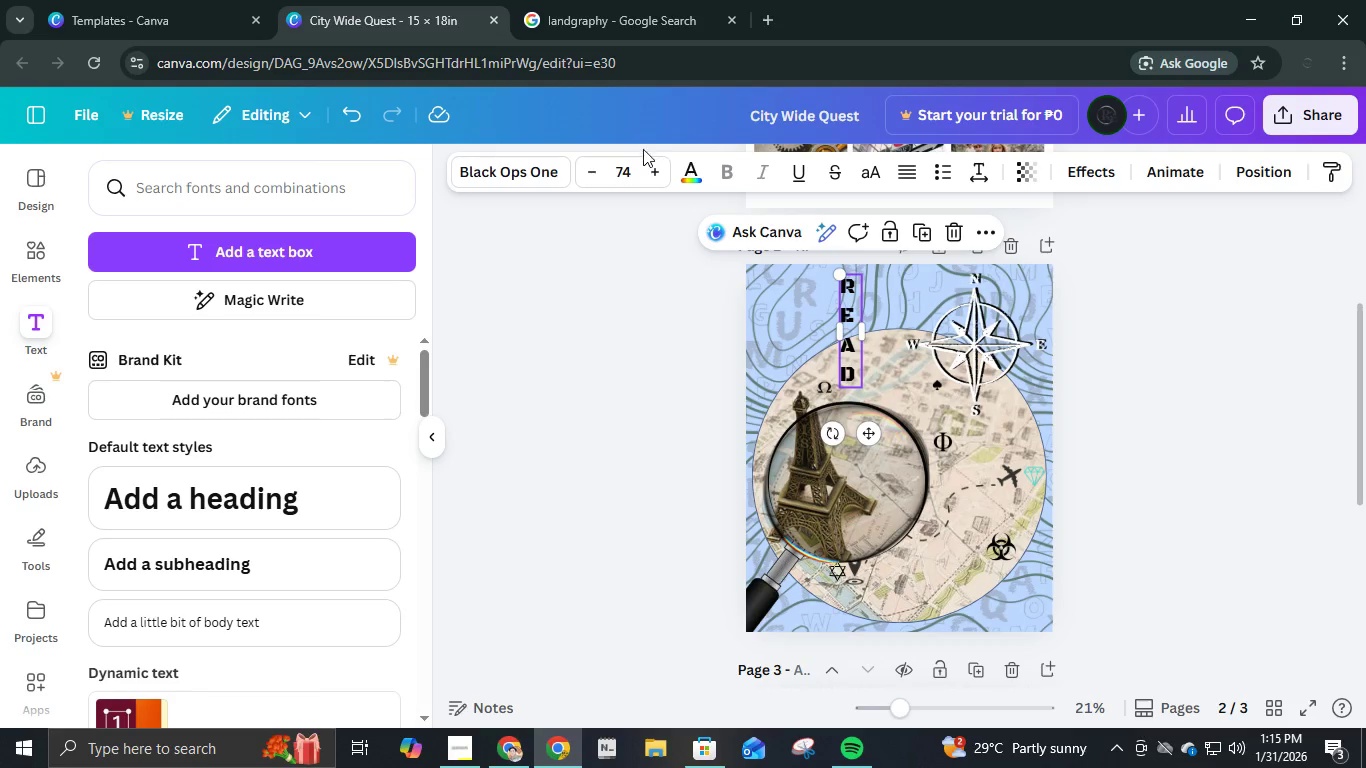 
left_click([636, 171])
 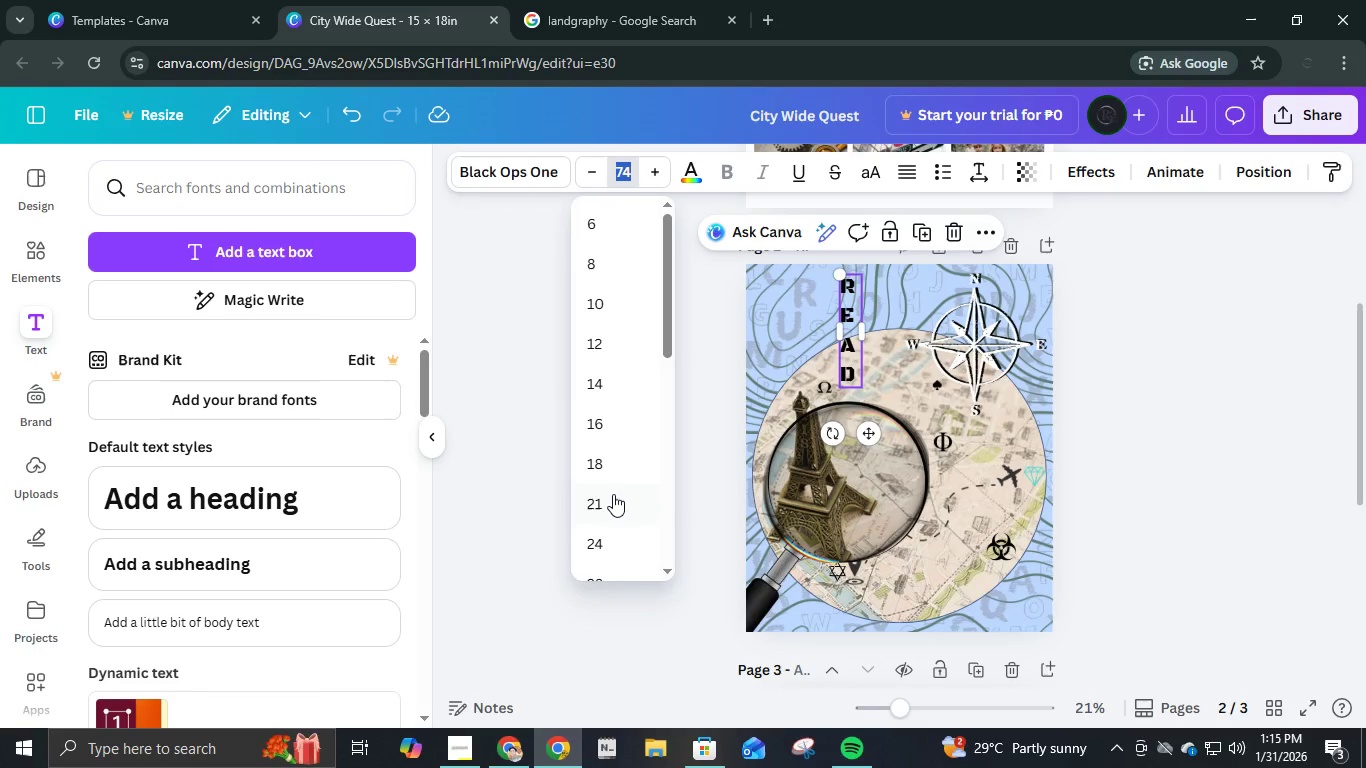 
left_click([611, 470])
 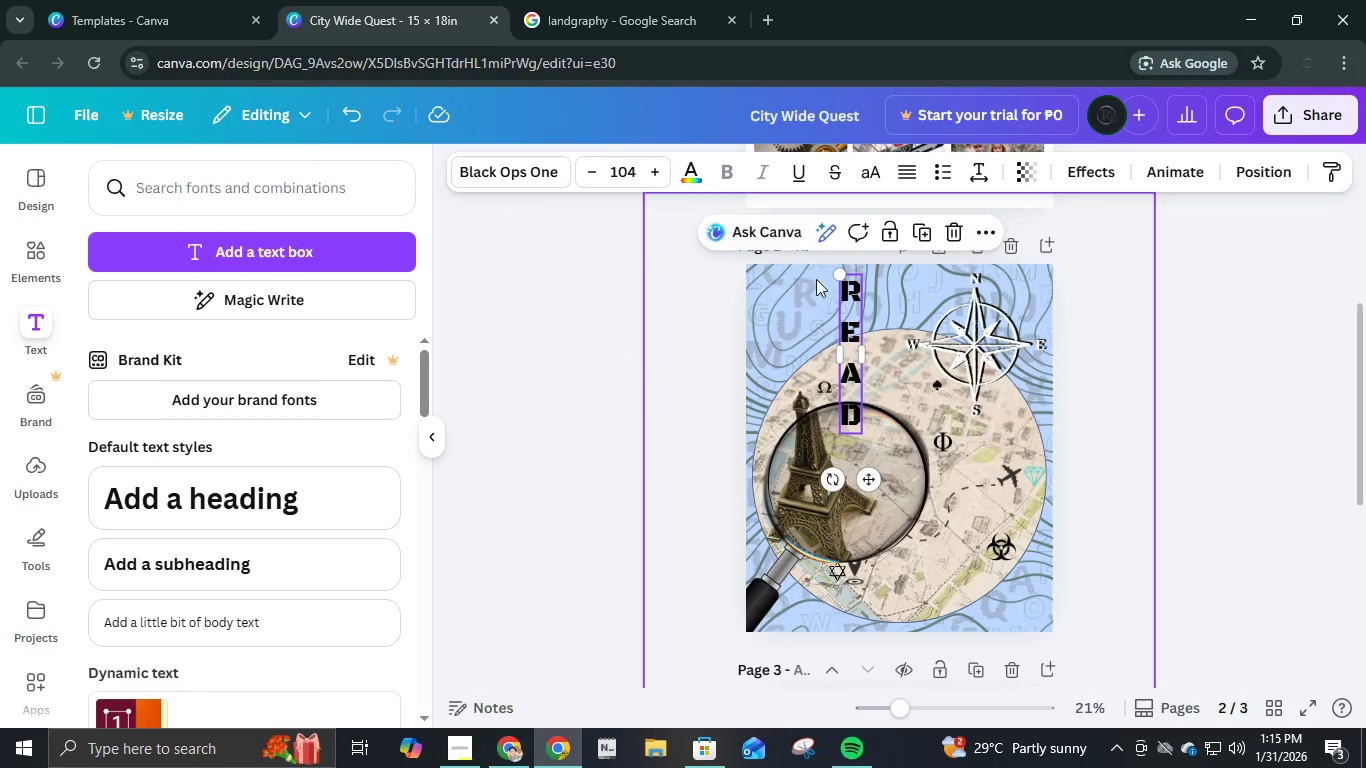 
scroll: coordinate [613, 497], scroll_direction: down, amount: 12.0
 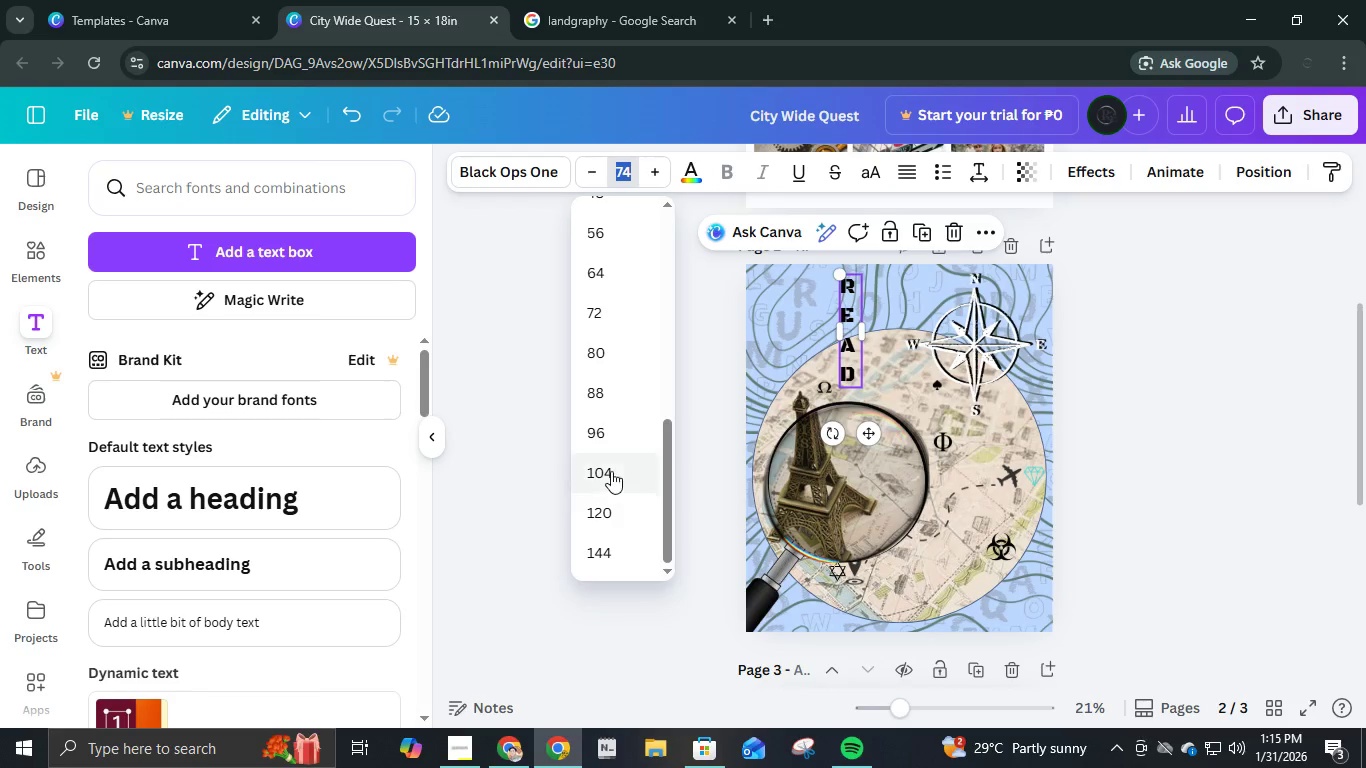 
left_click([628, 183])
 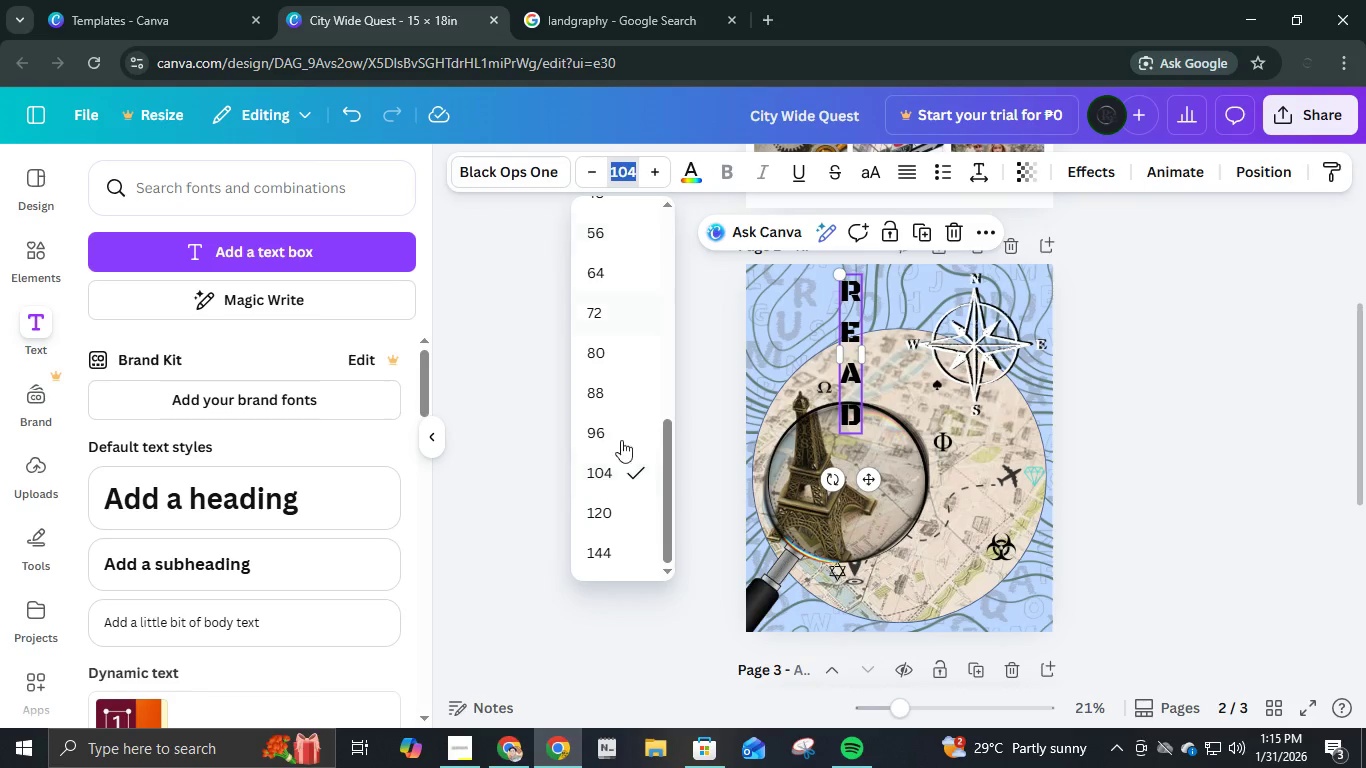 
left_click([616, 538])
 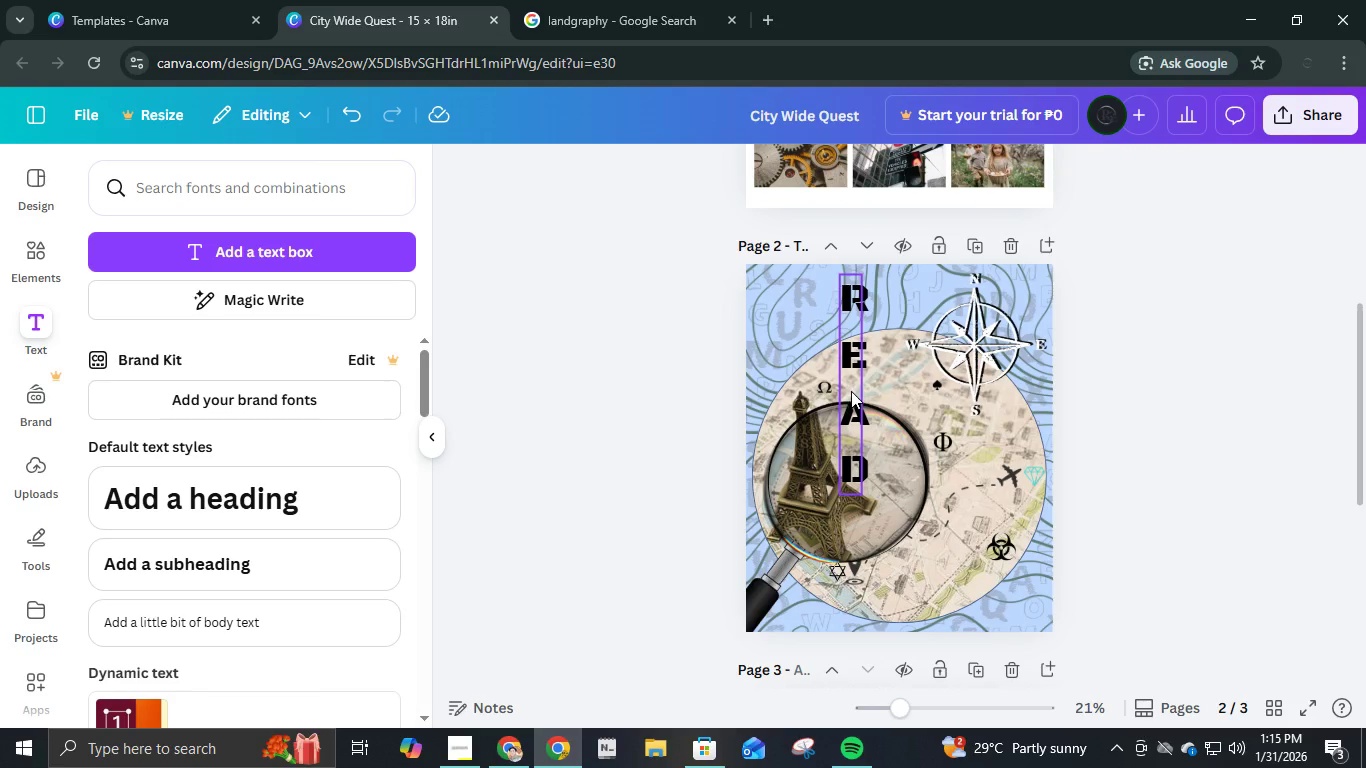 
scroll: coordinate [622, 492], scroll_direction: down, amount: 5.0
 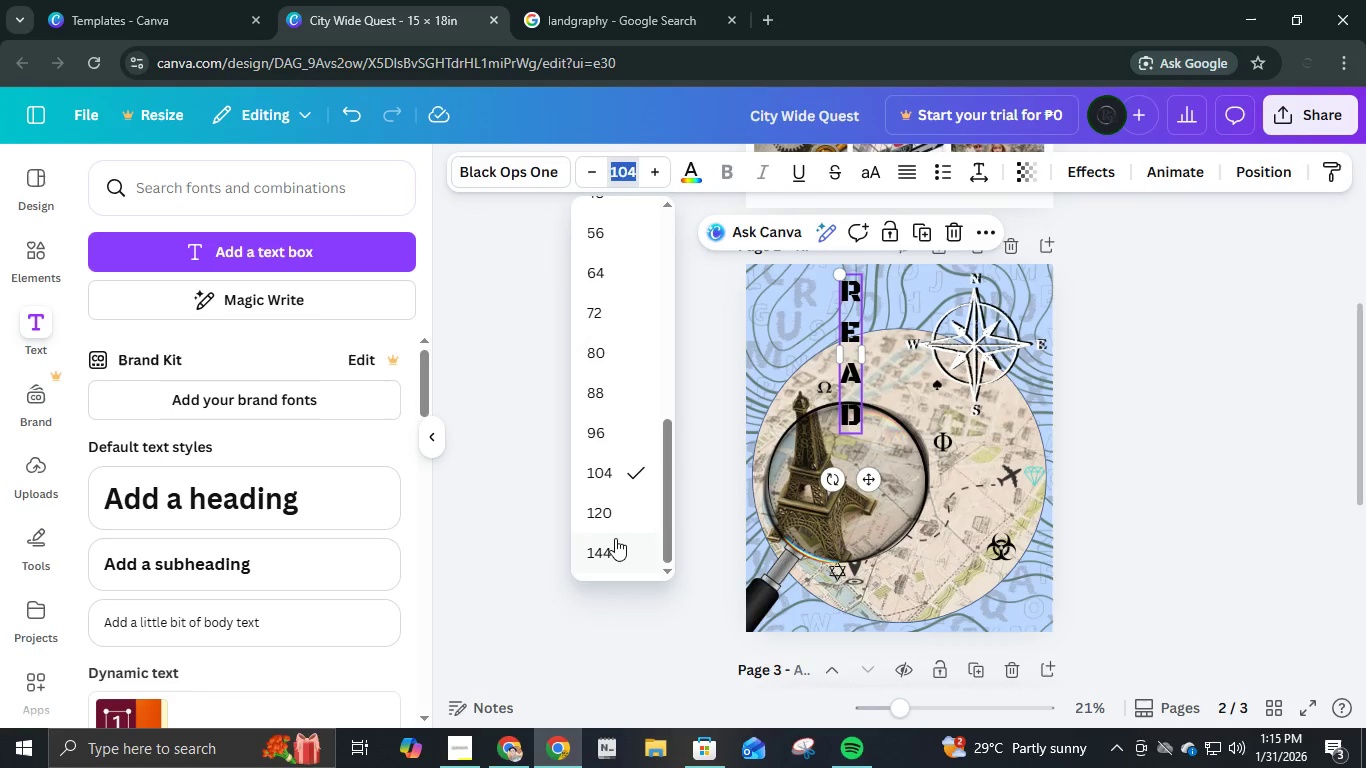 
left_click([842, 321])
 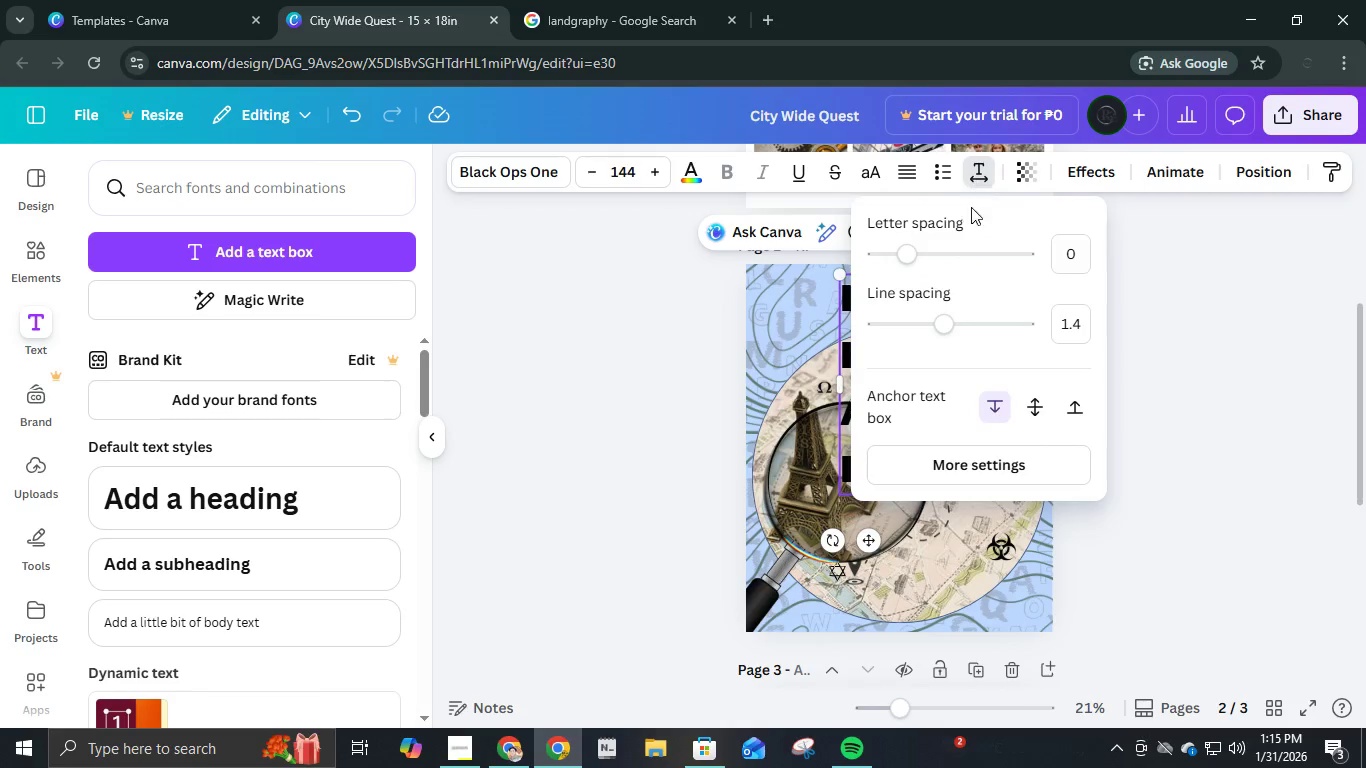 
left_click_drag(start_coordinate=[948, 319], to_coordinate=[912, 313])
 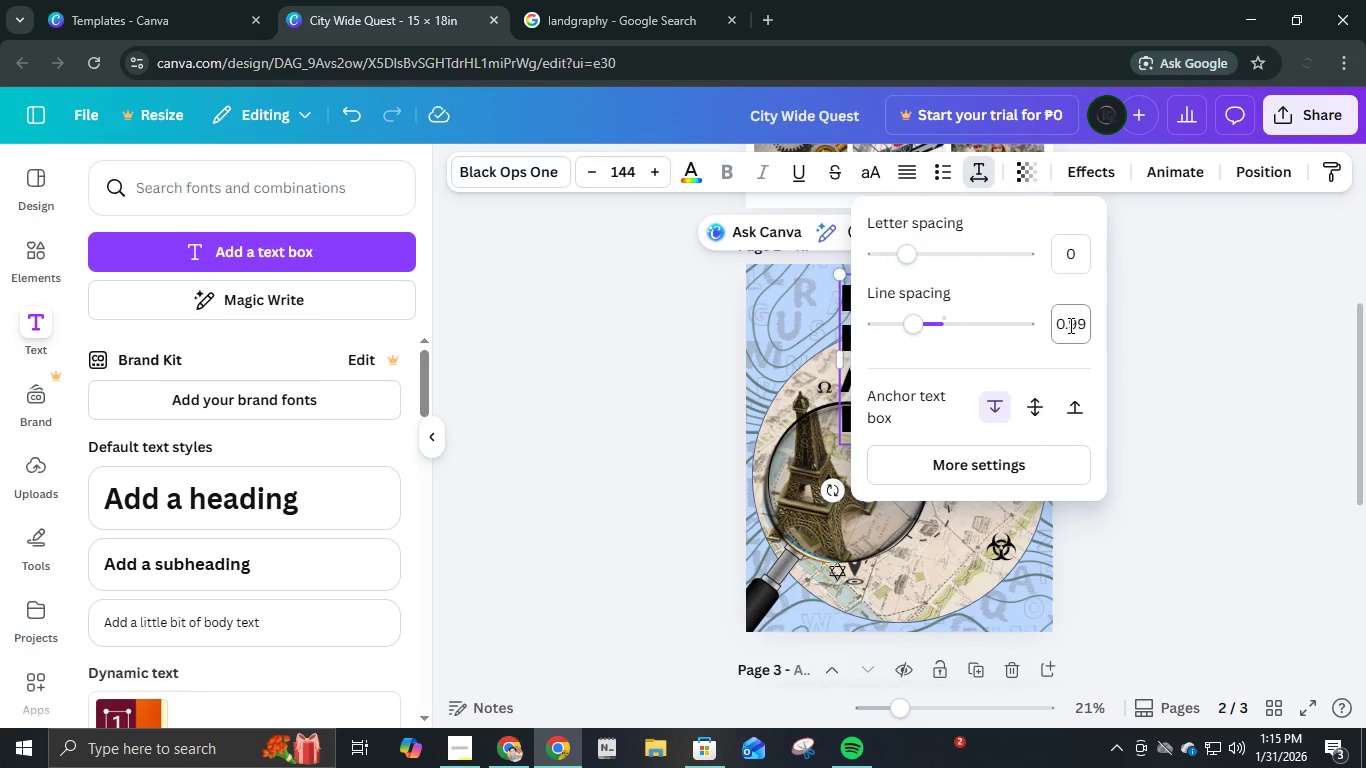 
left_click([1069, 325])
 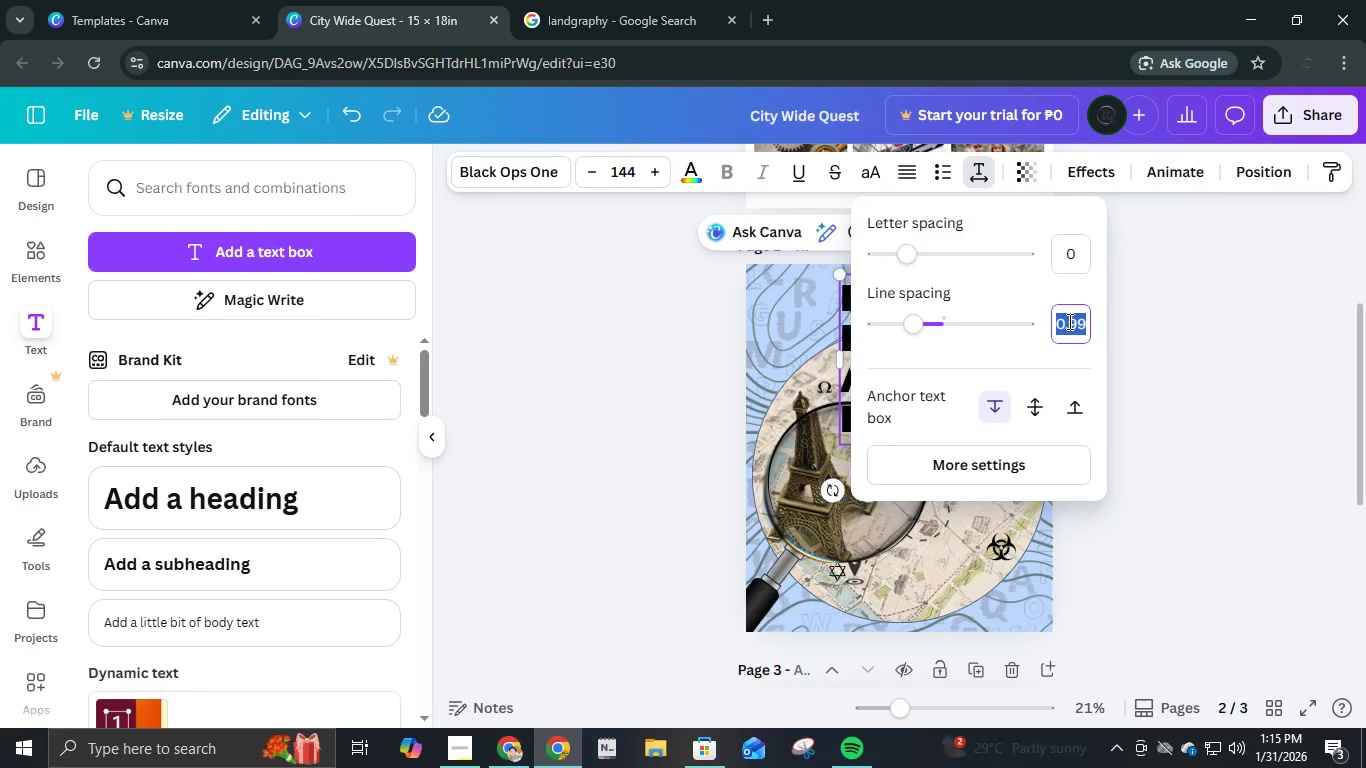 
key(NumpadDecimal)
 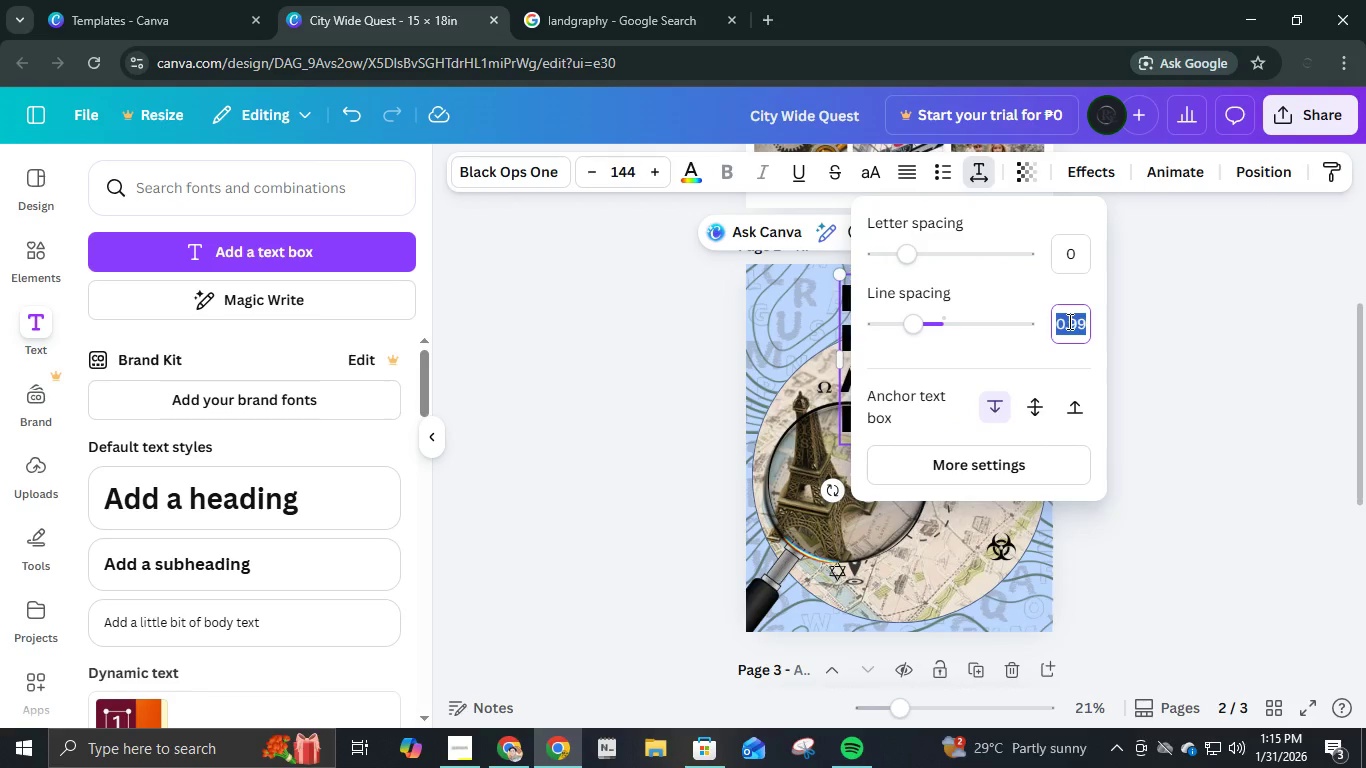 
key(Numpad1)
 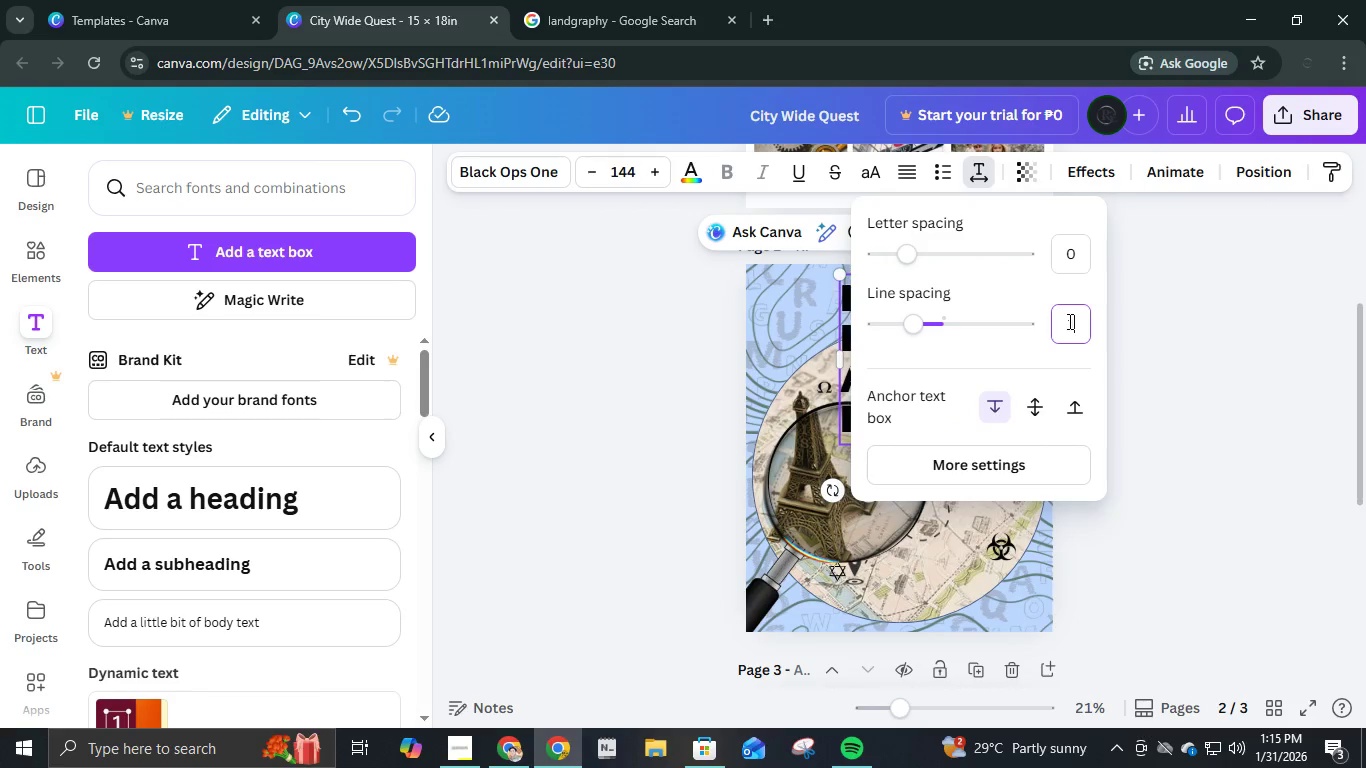 
key(NumpadEnter)
 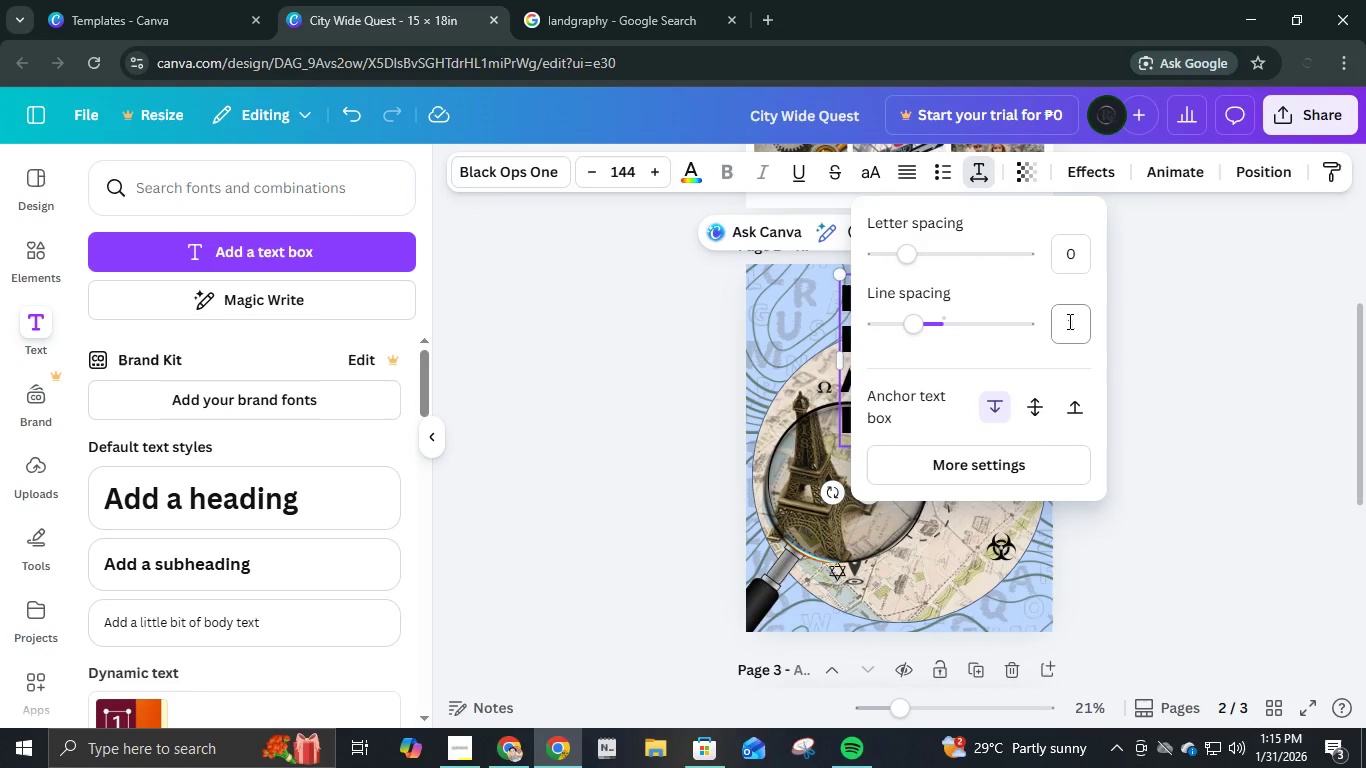 
left_click([1068, 321])
 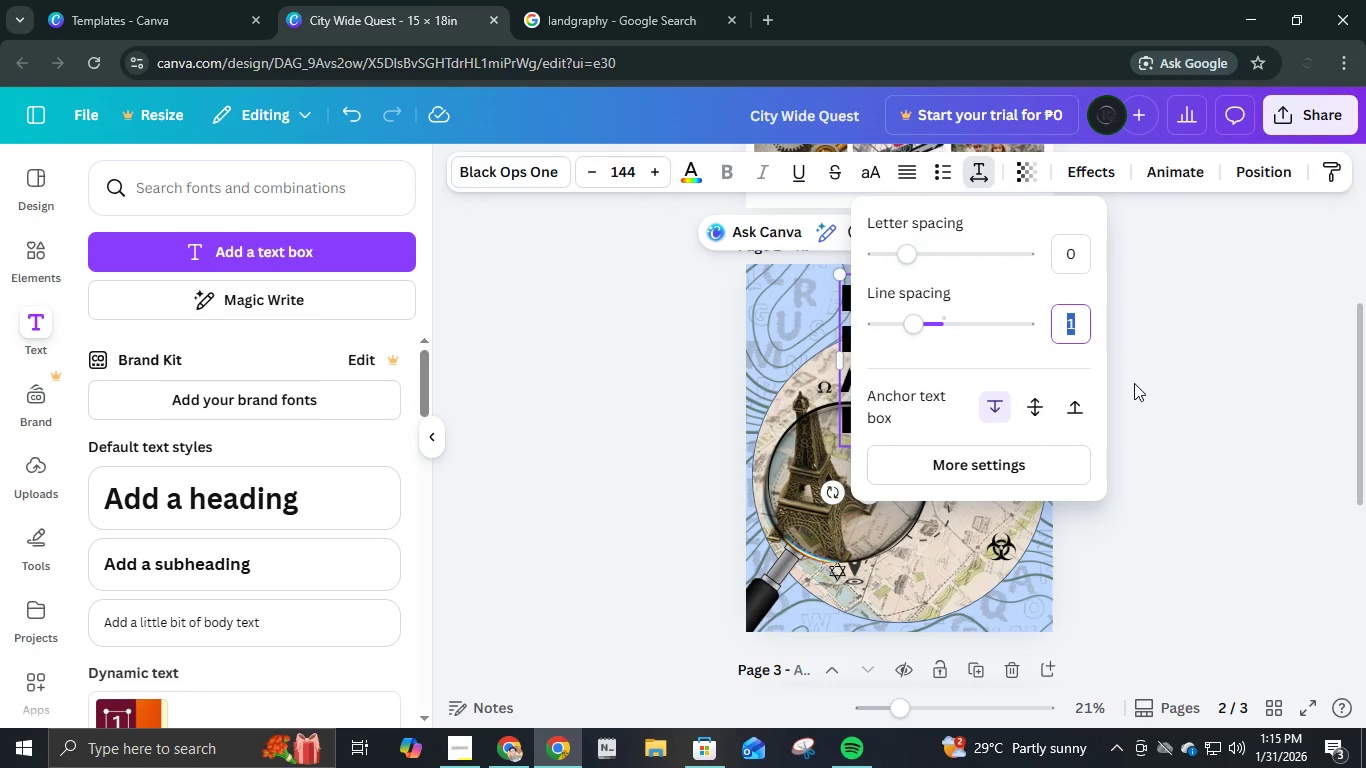 
key(Numpad1)
 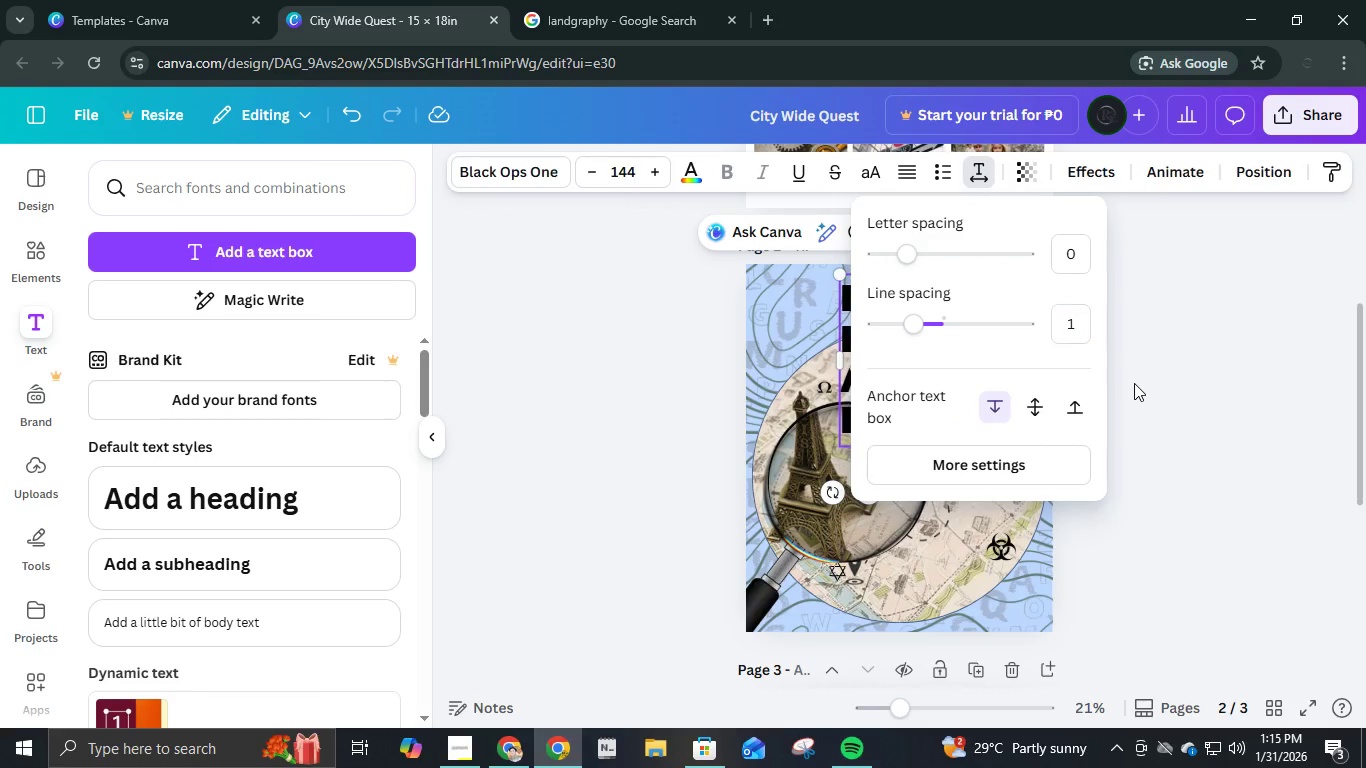 
key(NumpadEnter)
 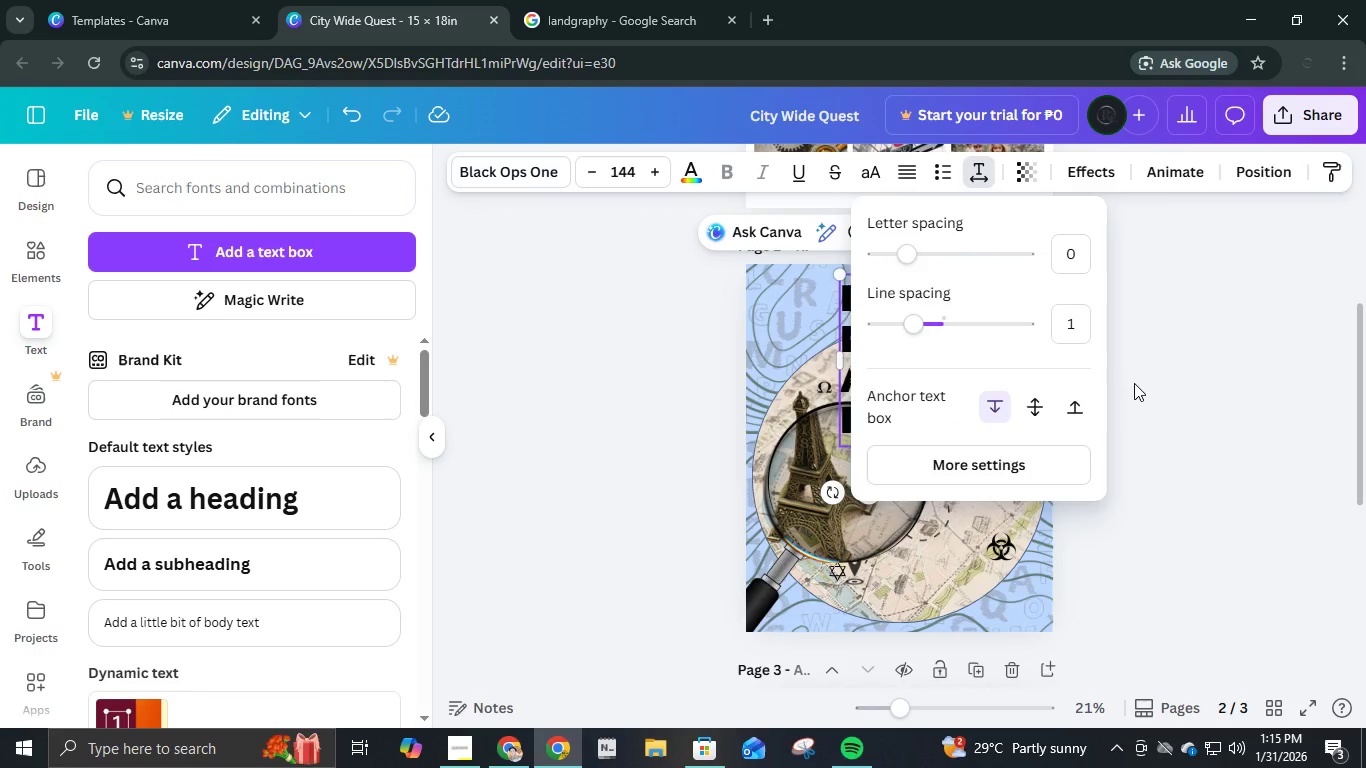 
left_click([1134, 383])
 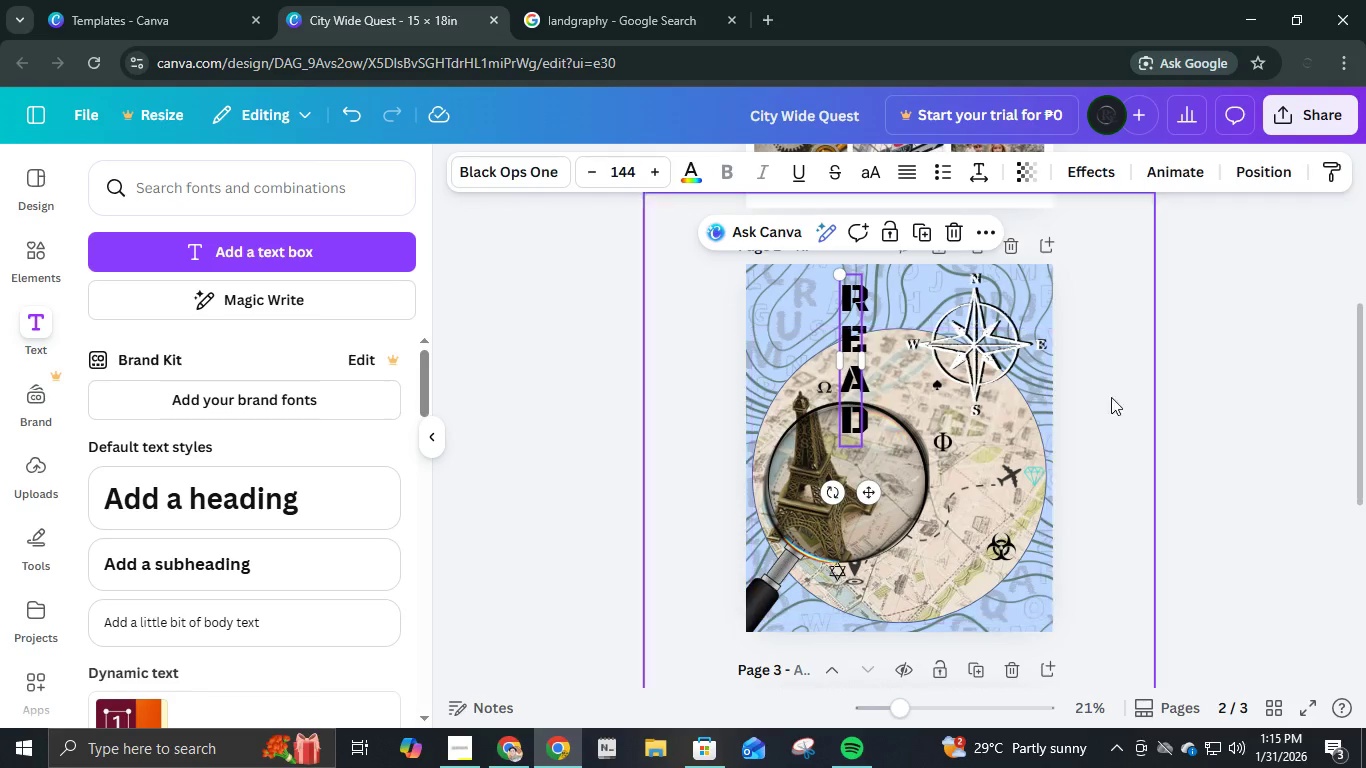 
left_click([1185, 376])
 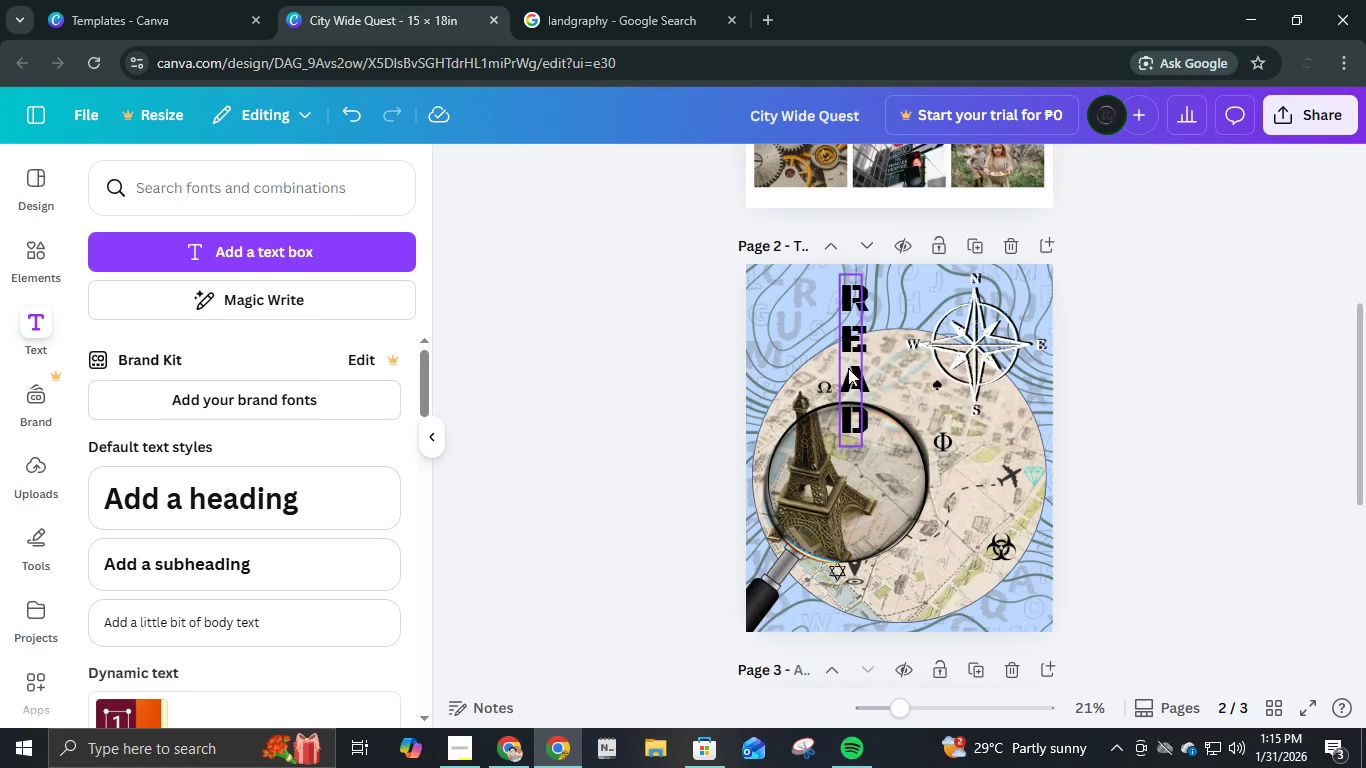 
left_click([844, 365])
 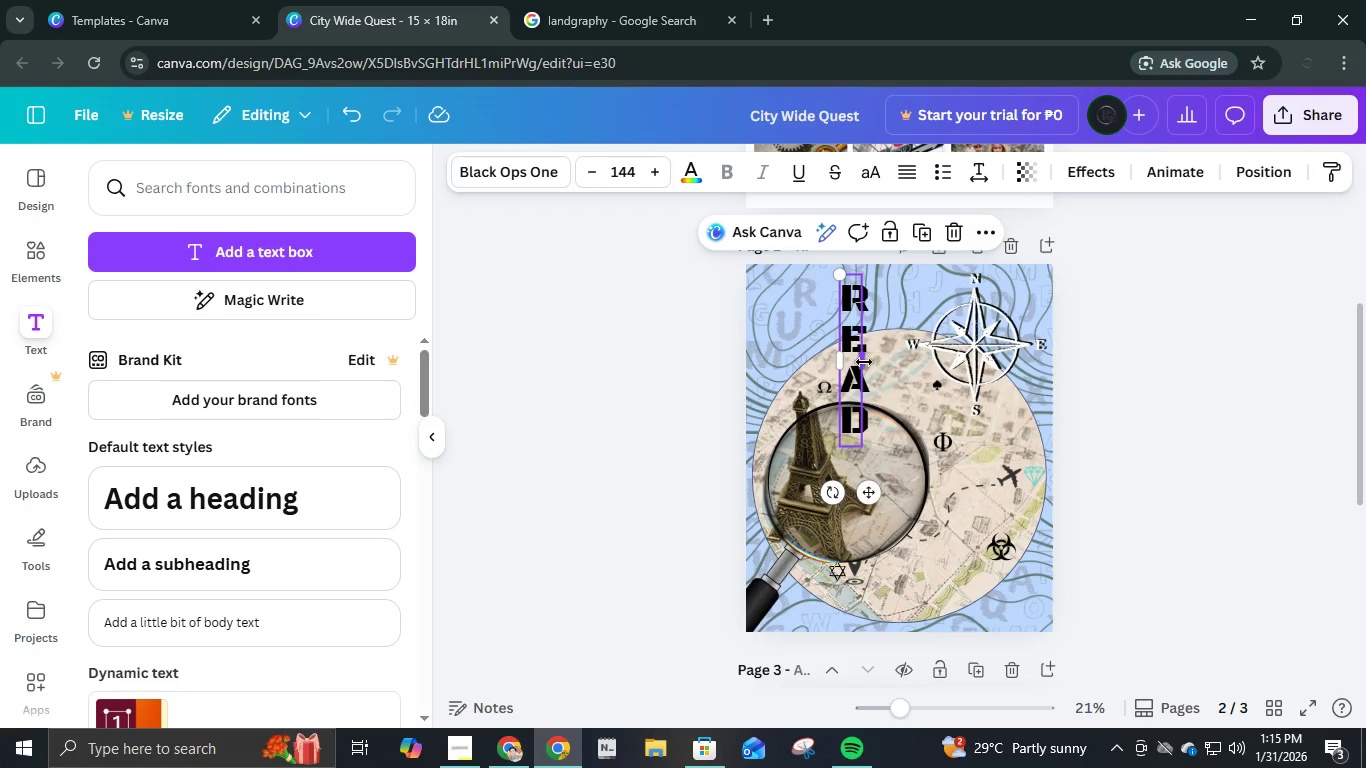 
left_click_drag(start_coordinate=[864, 362], to_coordinate=[890, 368])
 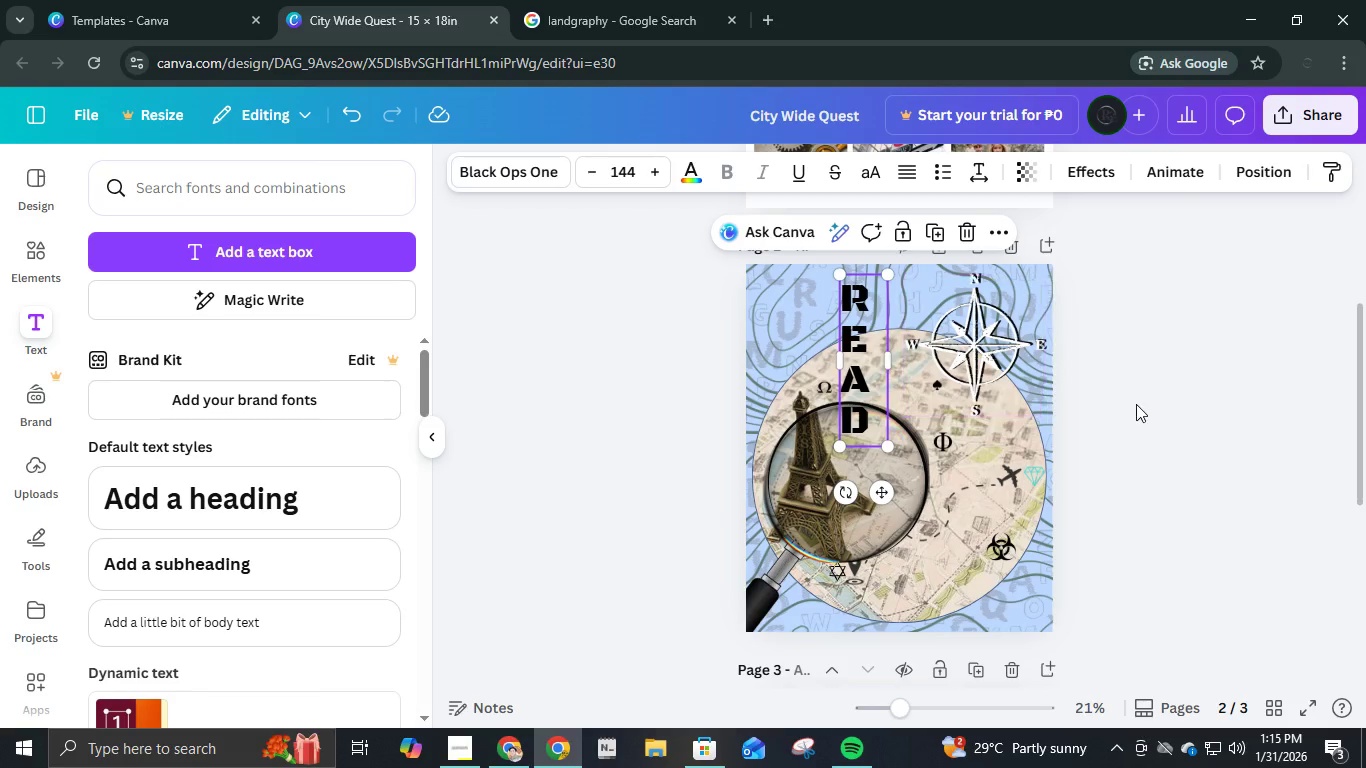 
left_click([1136, 404])
 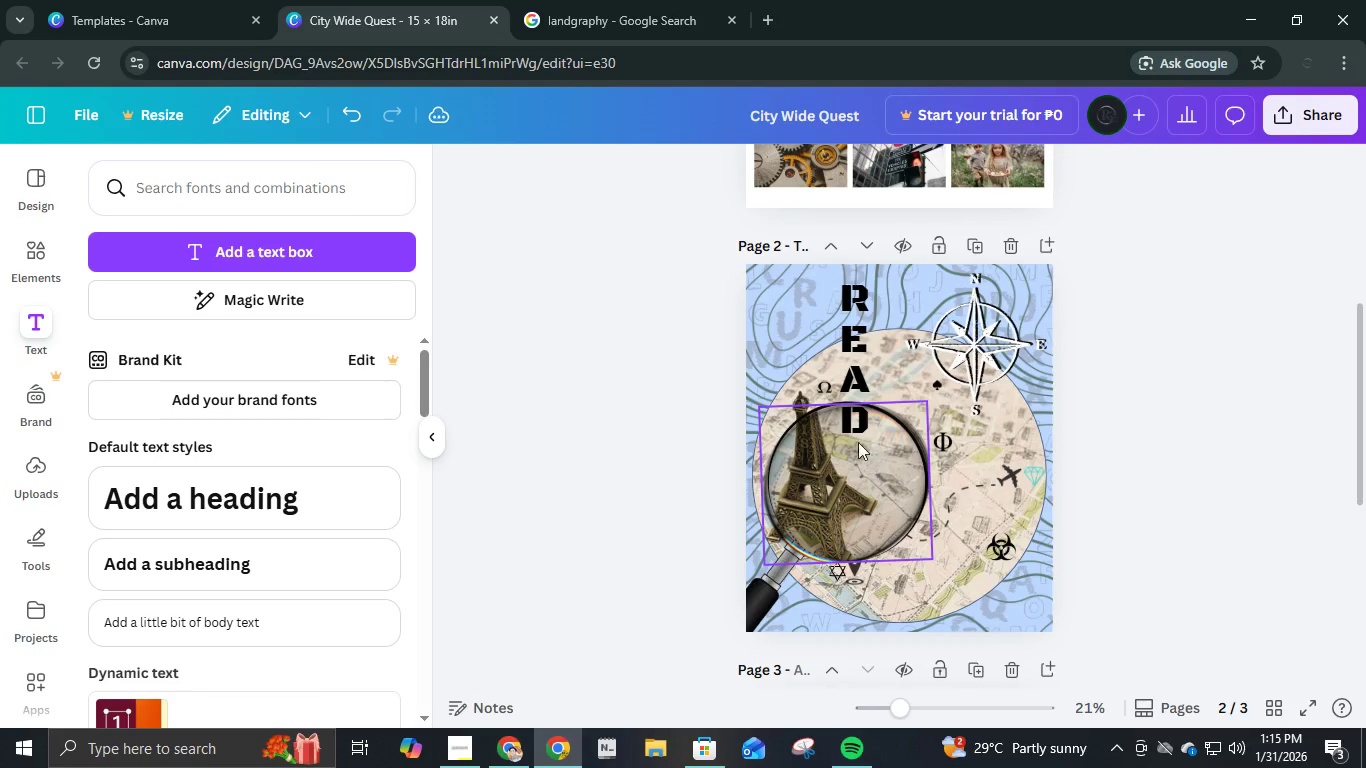 
left_click([856, 417])
 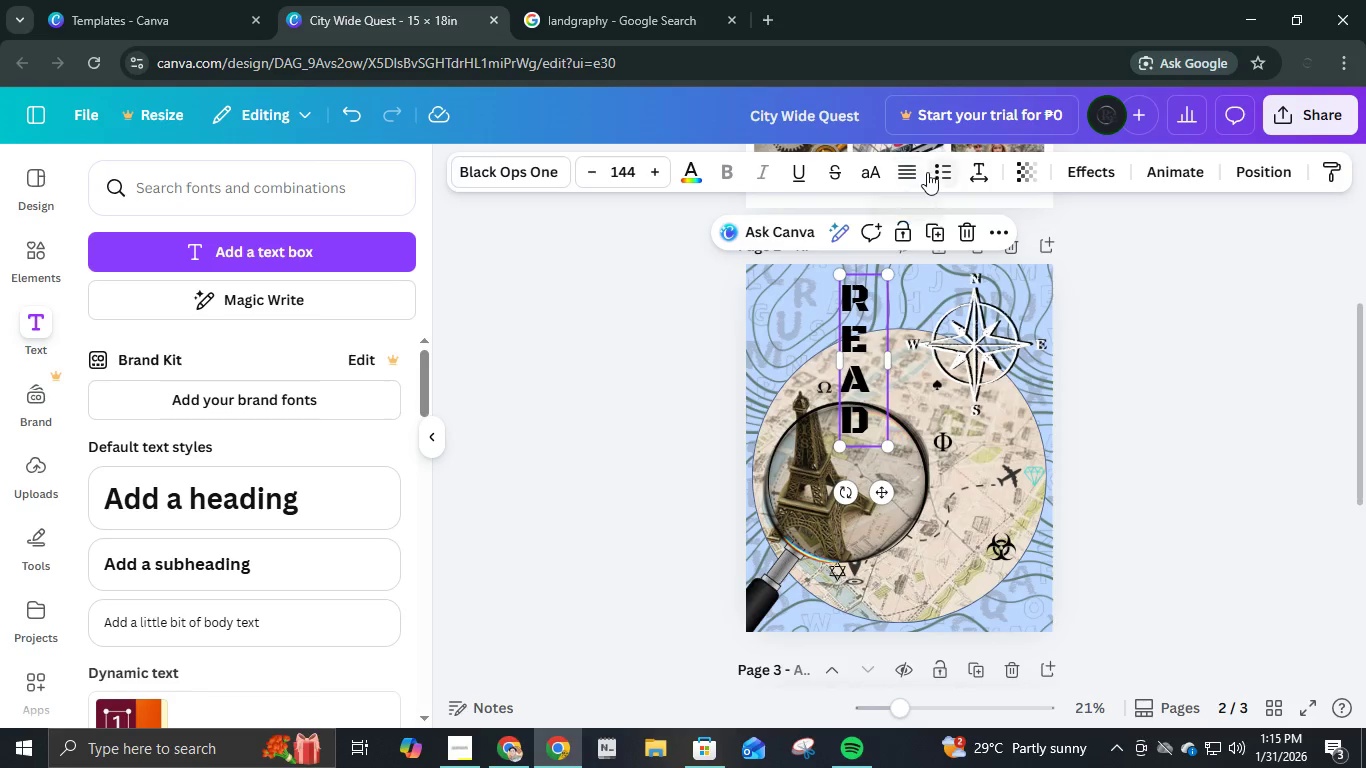 
left_click([903, 166])
 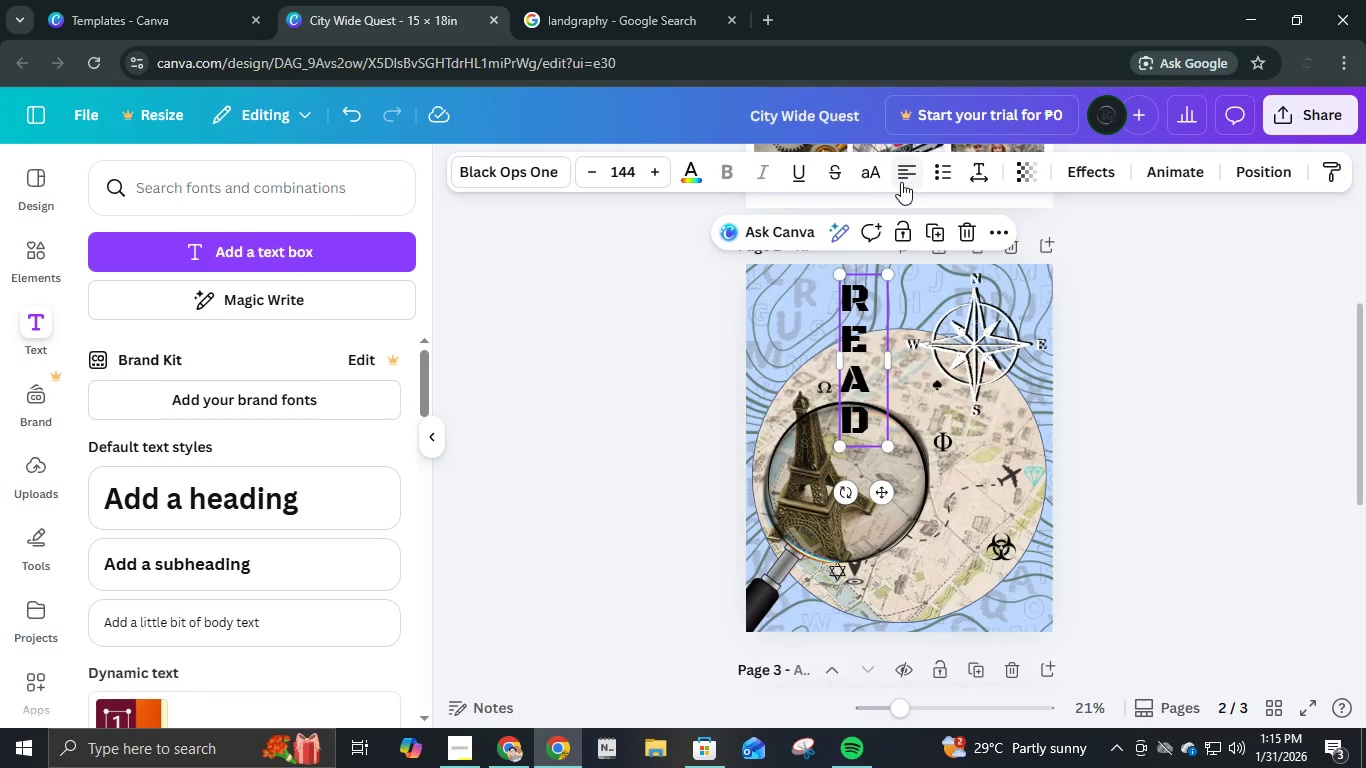 
left_click([901, 183])
 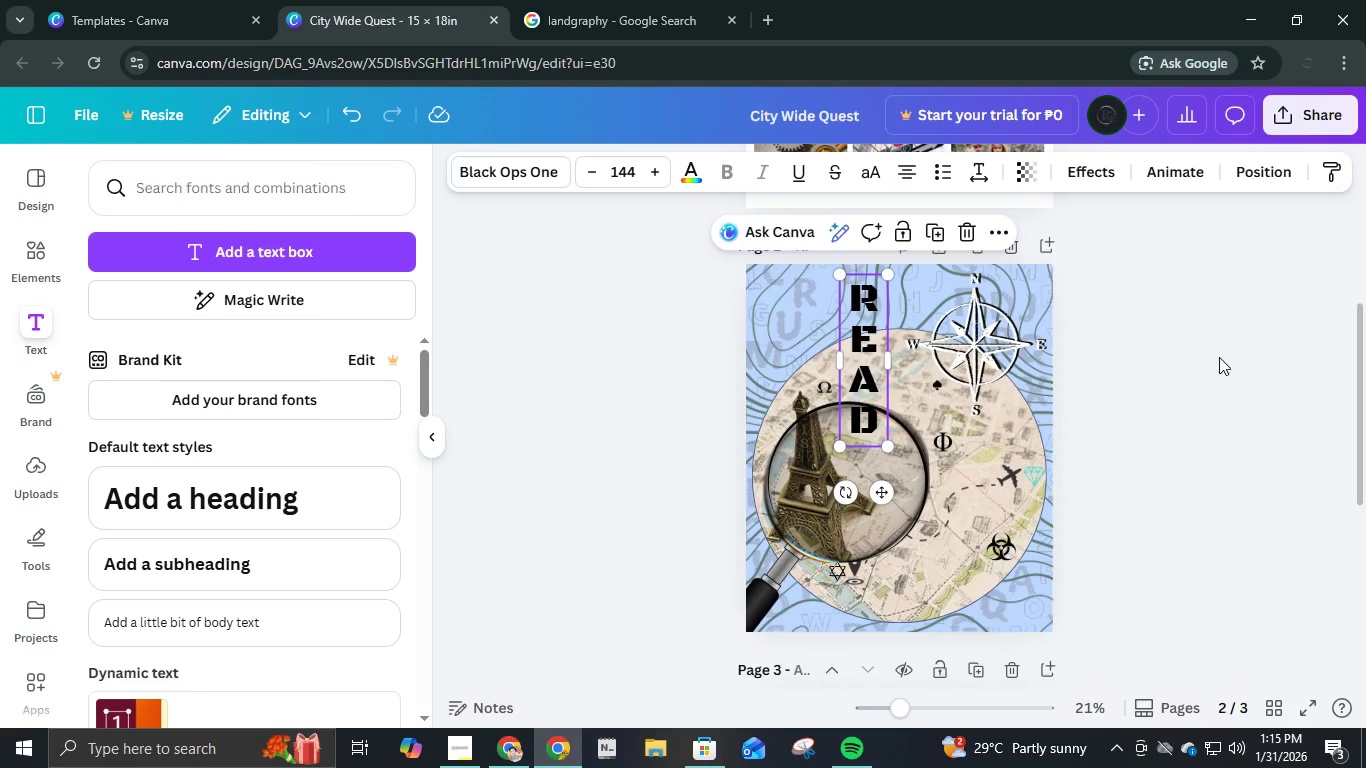 
left_click([1219, 357])
 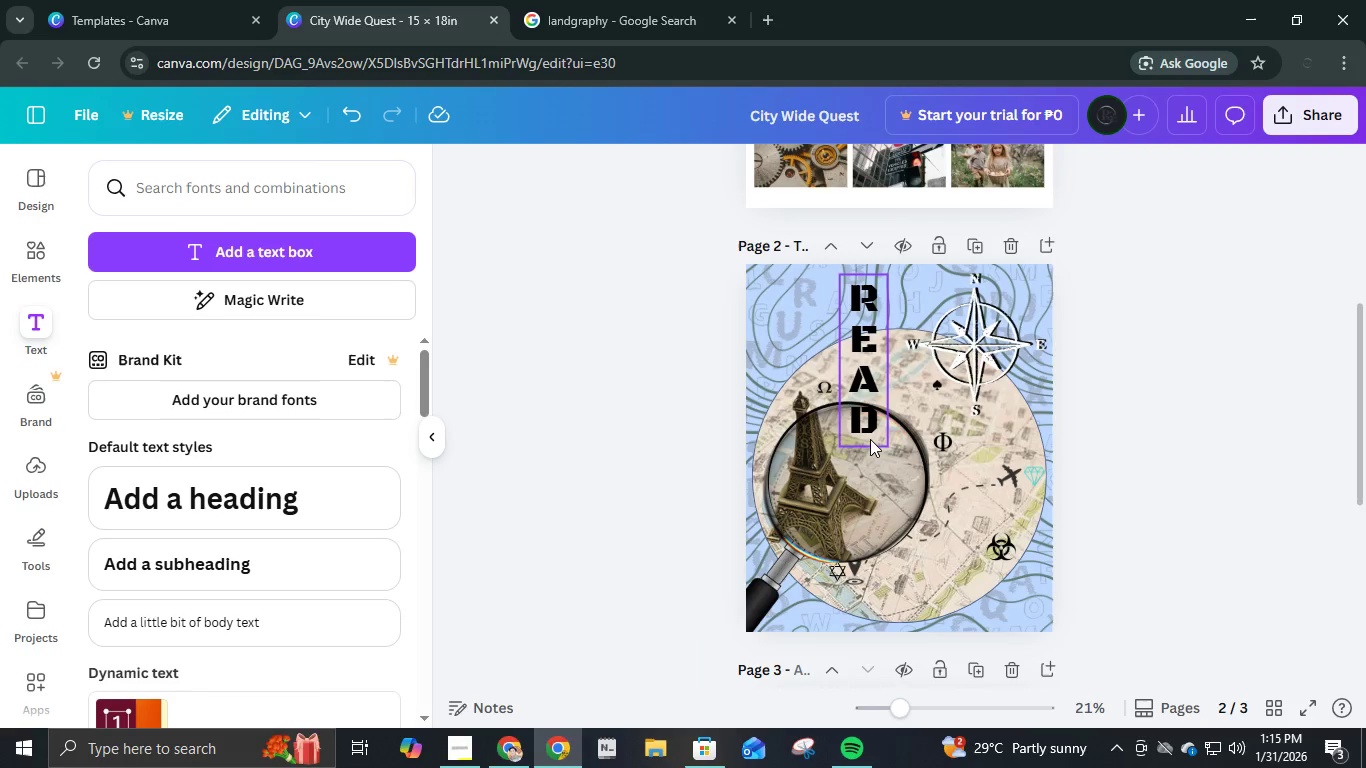 
left_click_drag(start_coordinate=[870, 438], to_coordinate=[947, 446])
 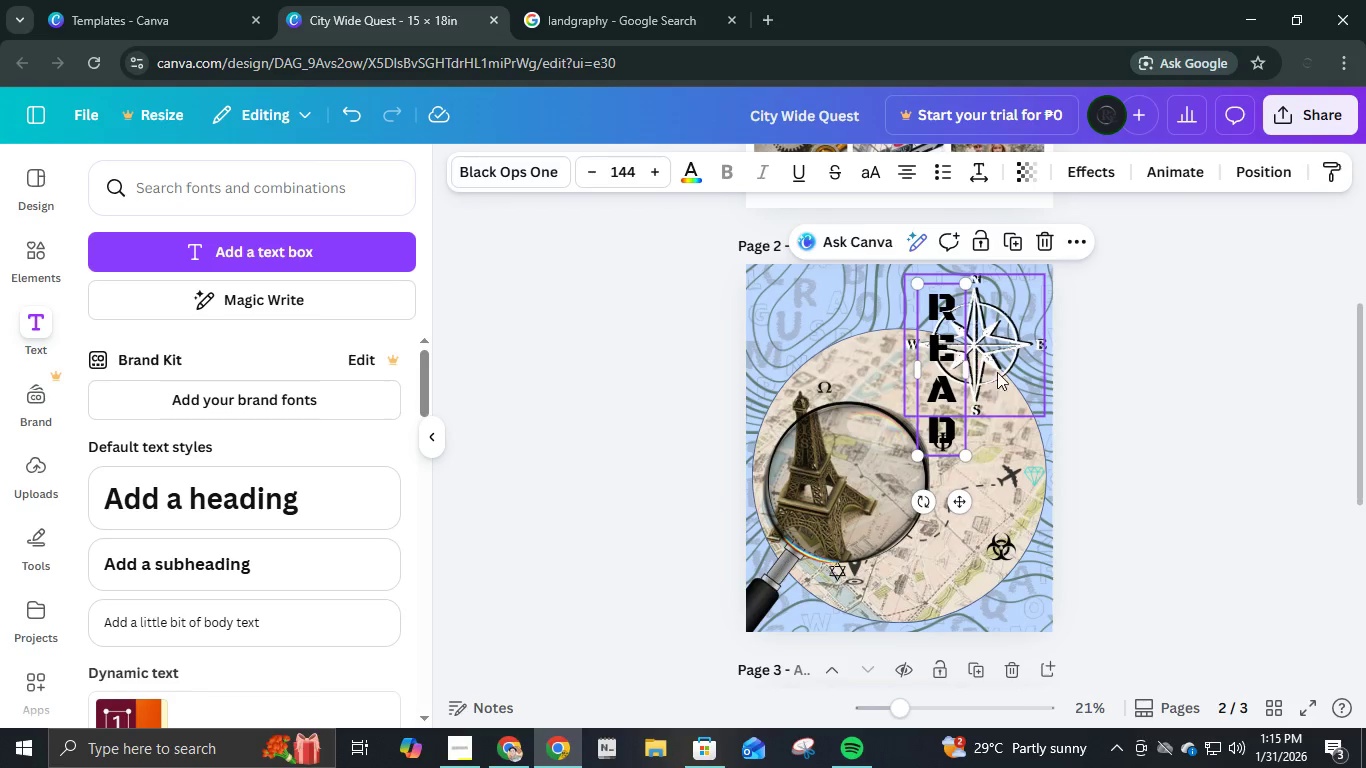 
left_click([999, 366])
 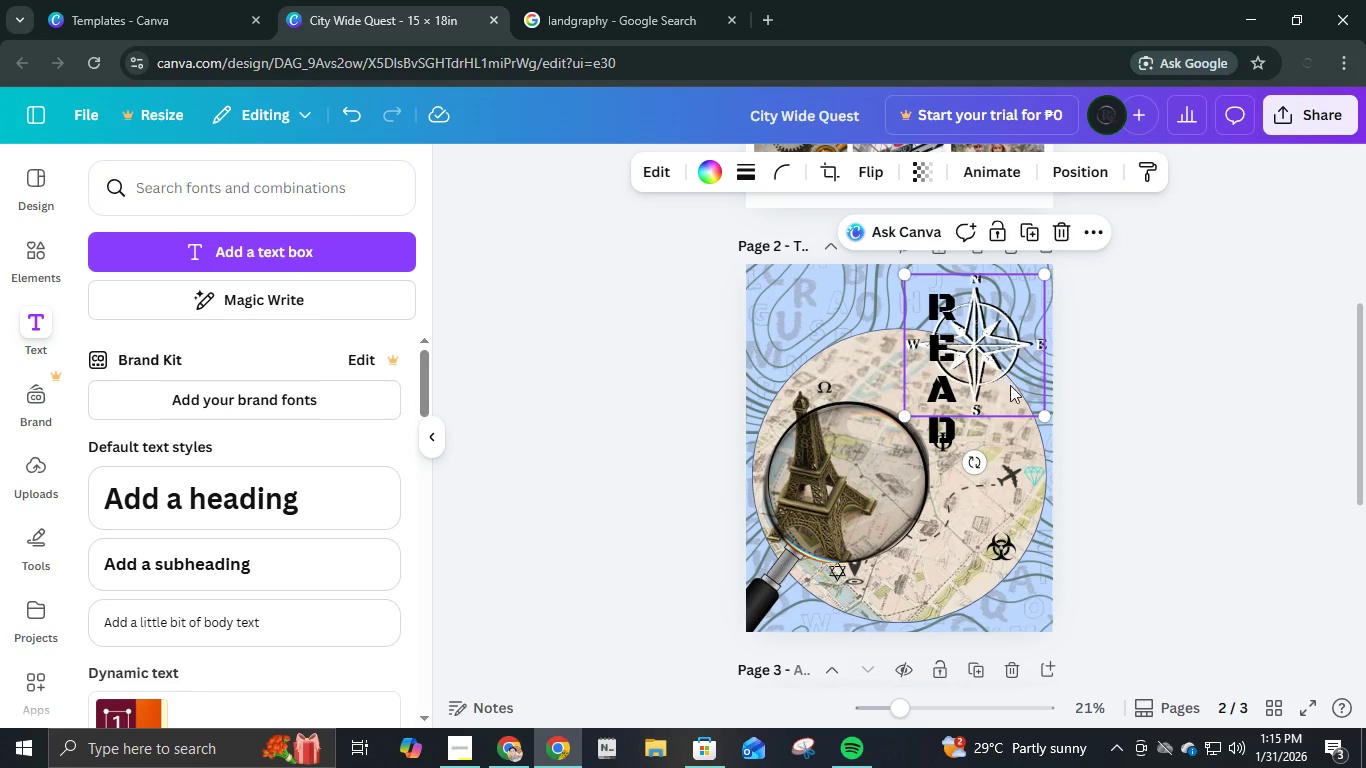 
left_click_drag(start_coordinate=[1010, 385], to_coordinate=[837, 377])
 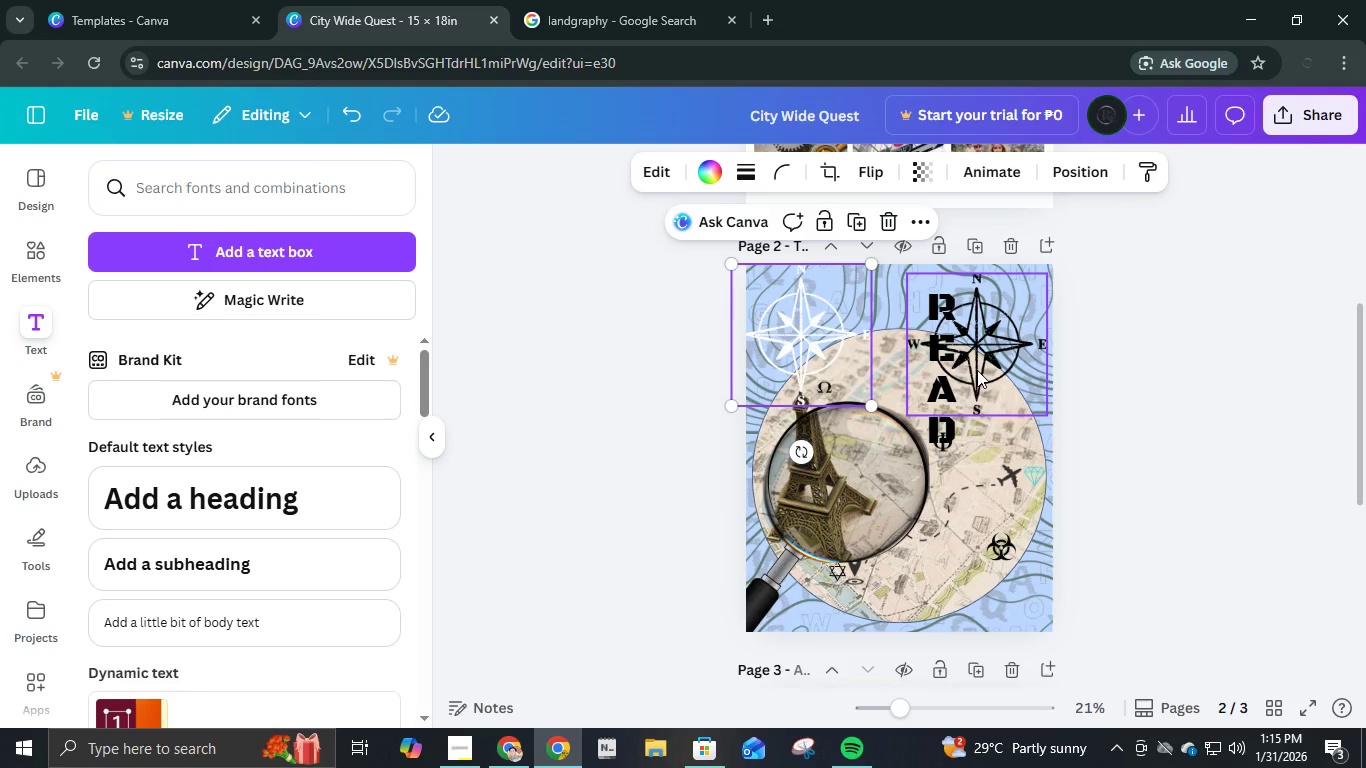 
key(Control+Z)
 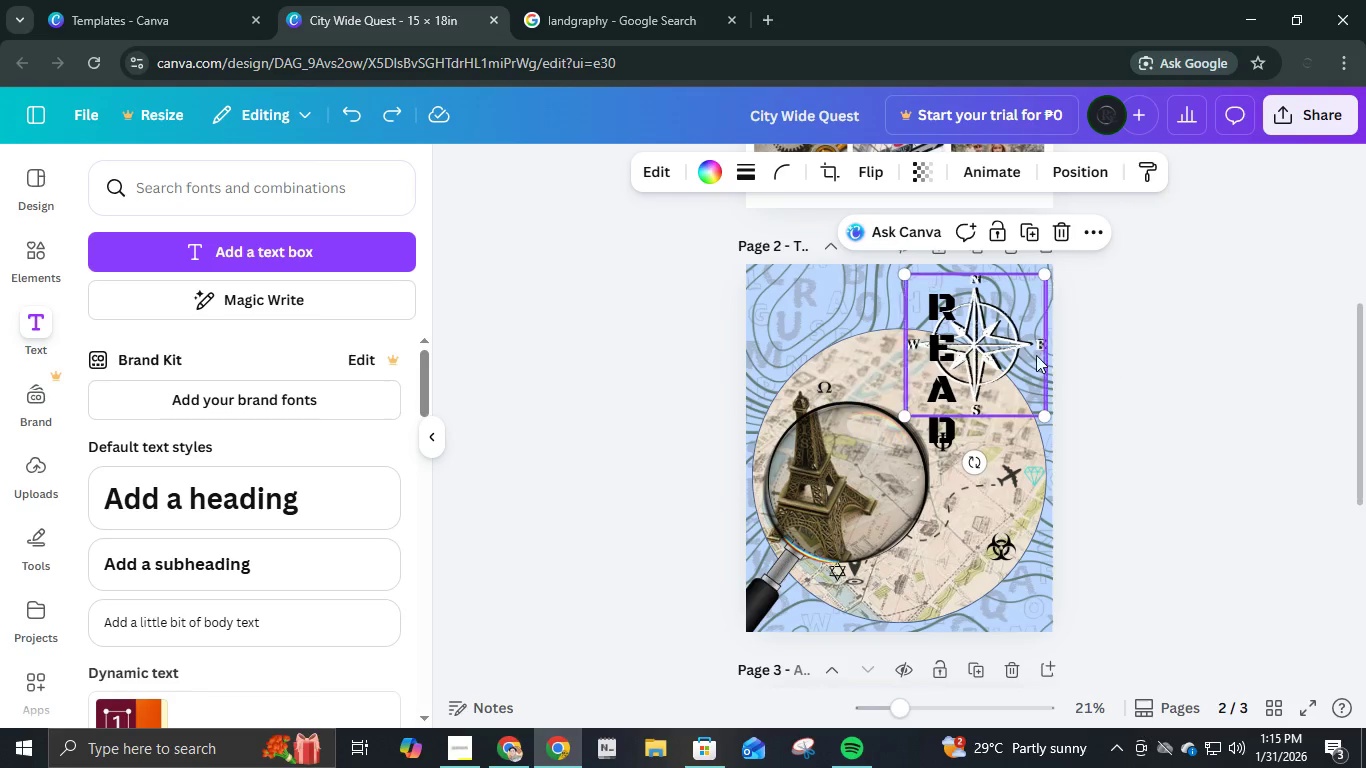 
hold_key(key=ShiftLeft, duration=1.44)
left_click([1046, 350])
 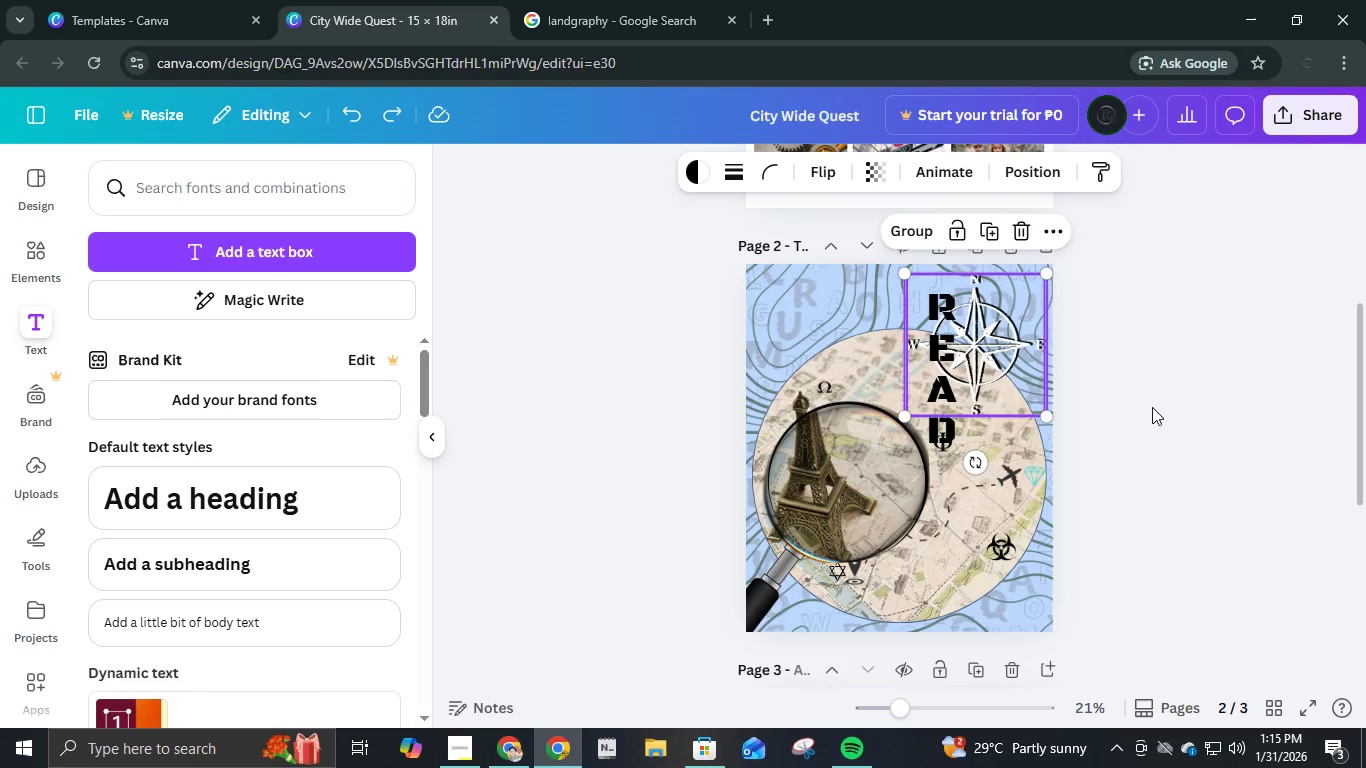 
key(Control+G)
 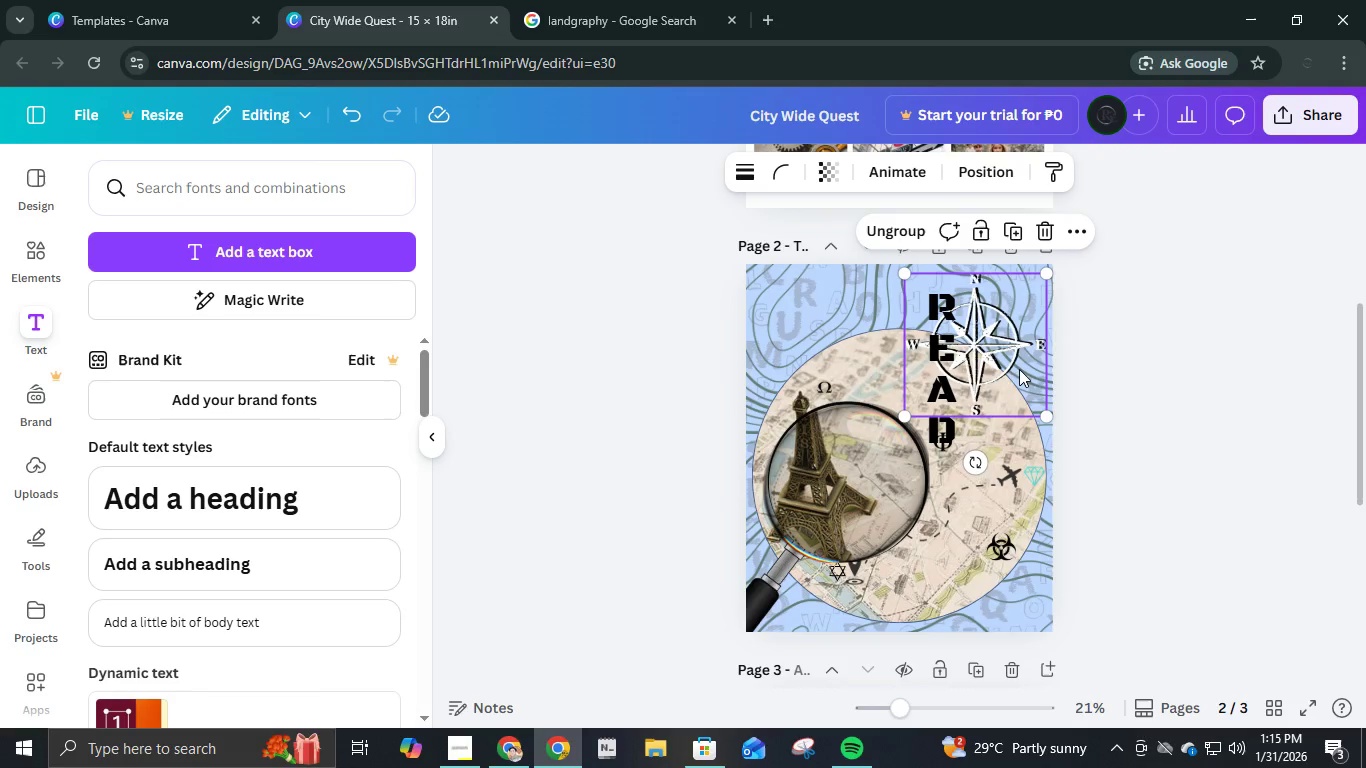 
left_click_drag(start_coordinate=[994, 360], to_coordinate=[838, 351])
 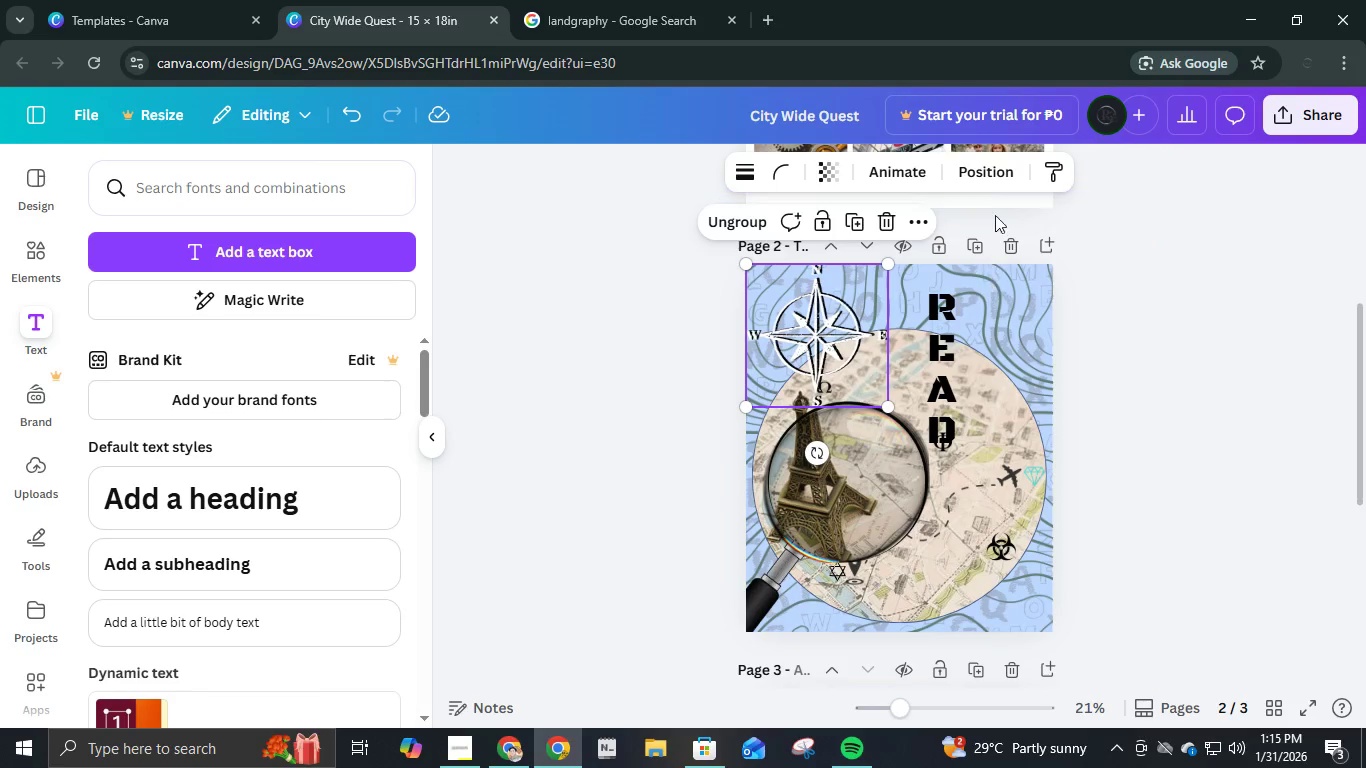 
left_click([975, 175])
 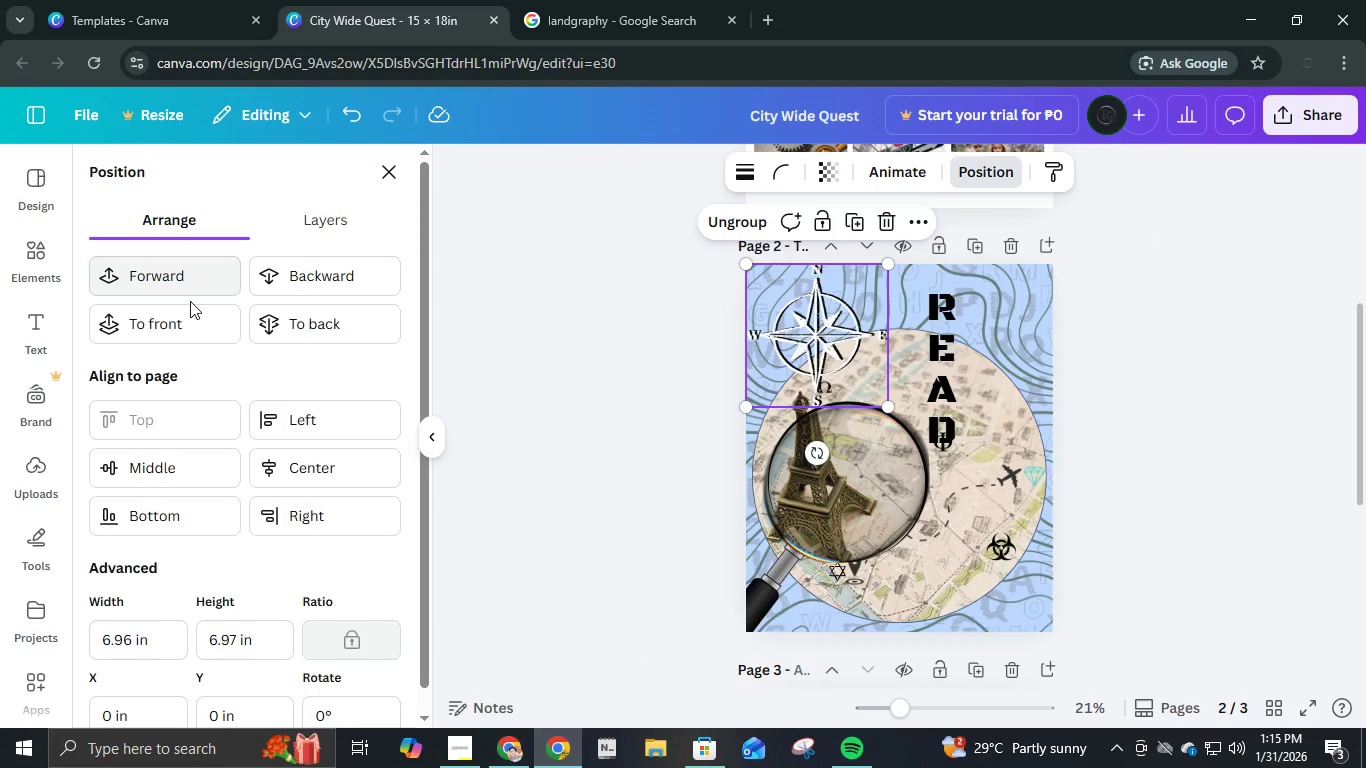 
left_click([193, 320])
 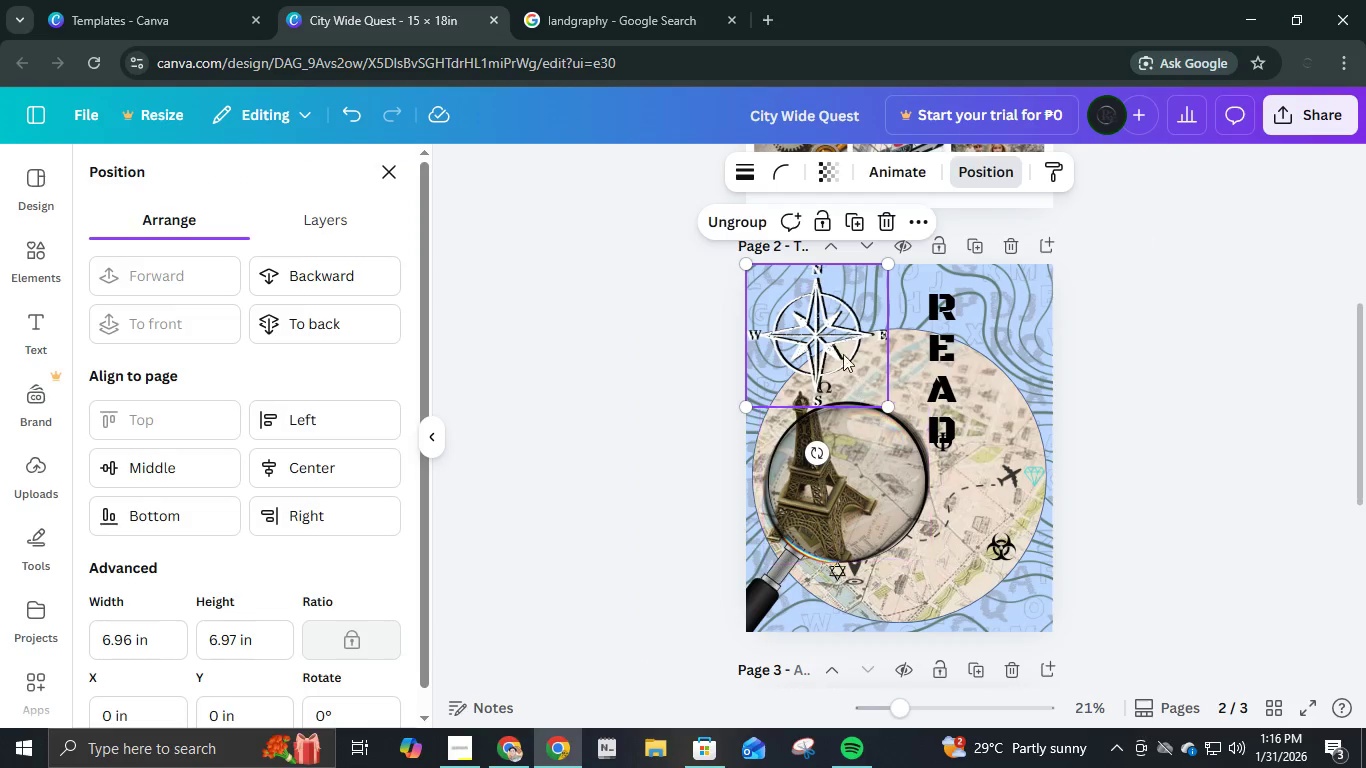 
left_click_drag(start_coordinate=[834, 350], to_coordinate=[845, 353])
 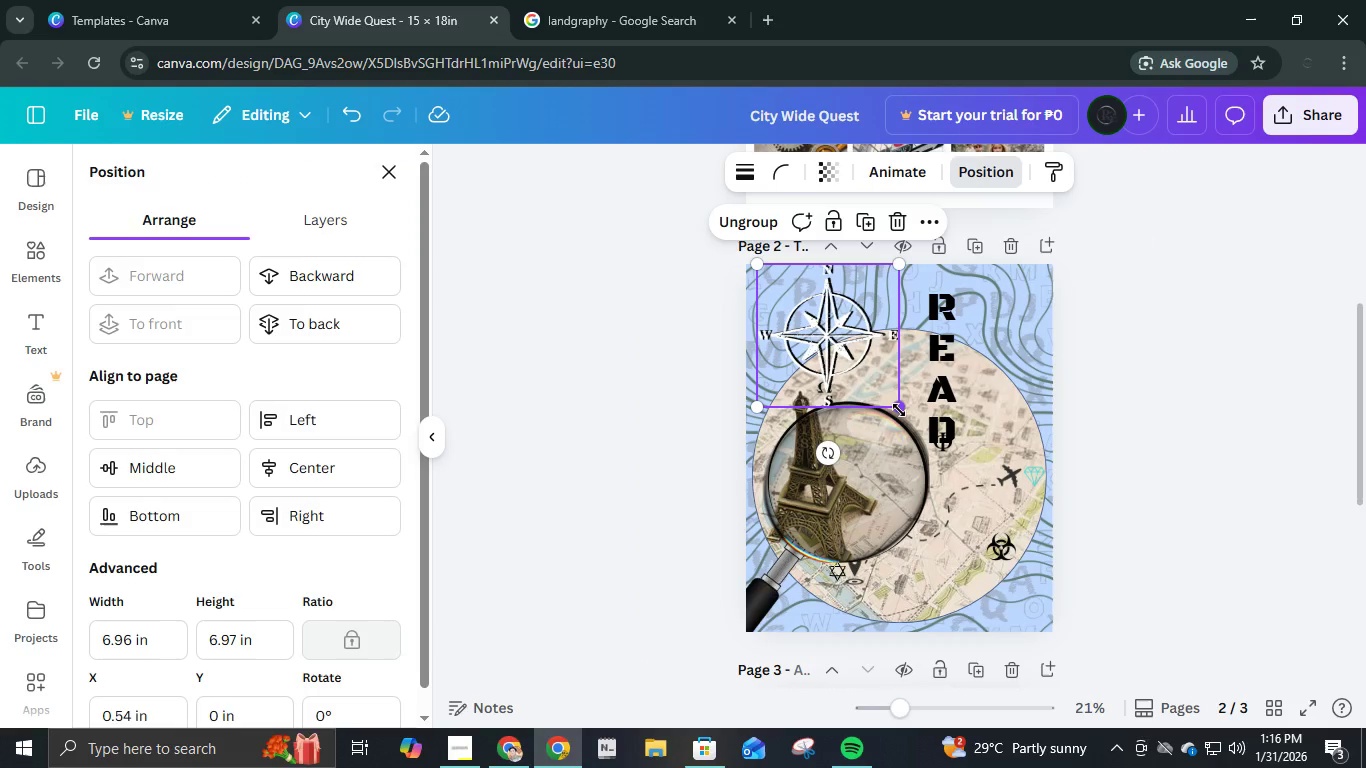 
left_click_drag(start_coordinate=[897, 408], to_coordinate=[859, 383])
 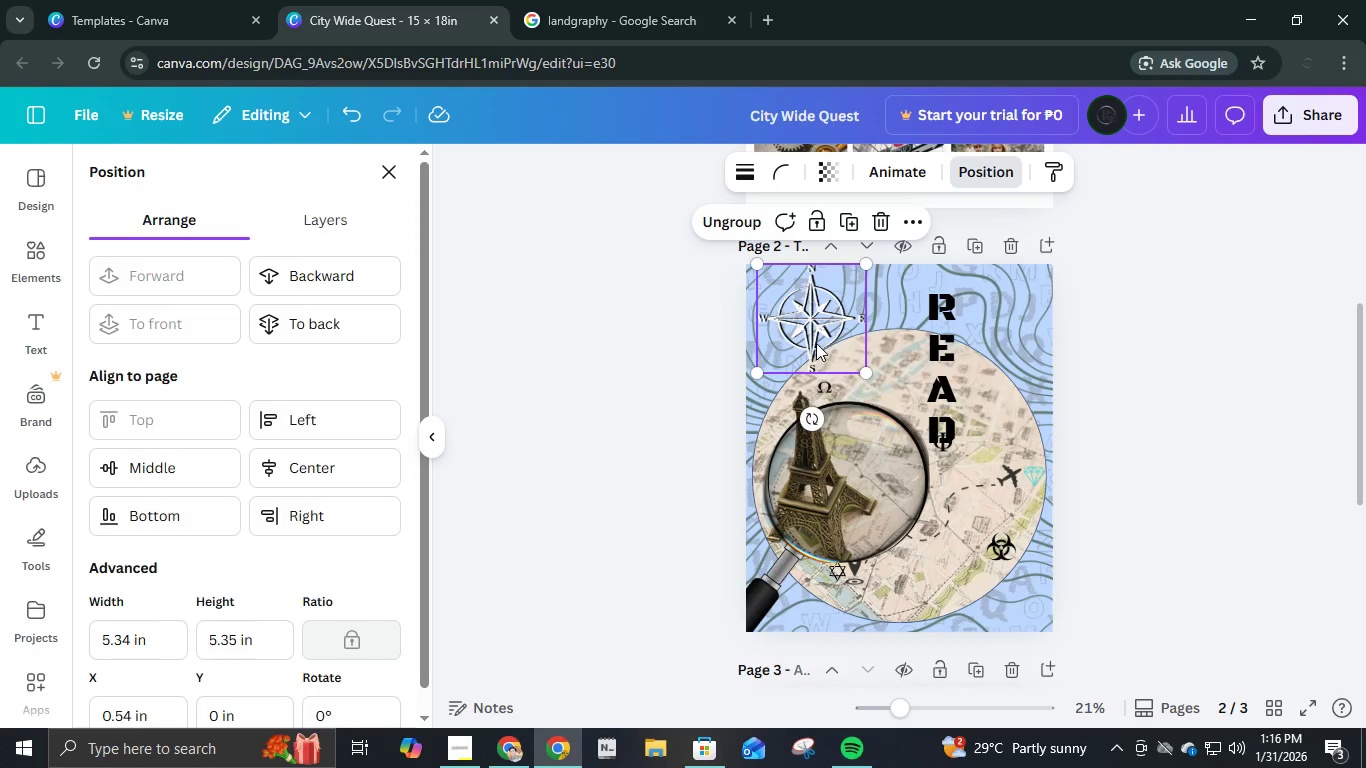 
left_click_drag(start_coordinate=[816, 343], to_coordinate=[823, 355])
 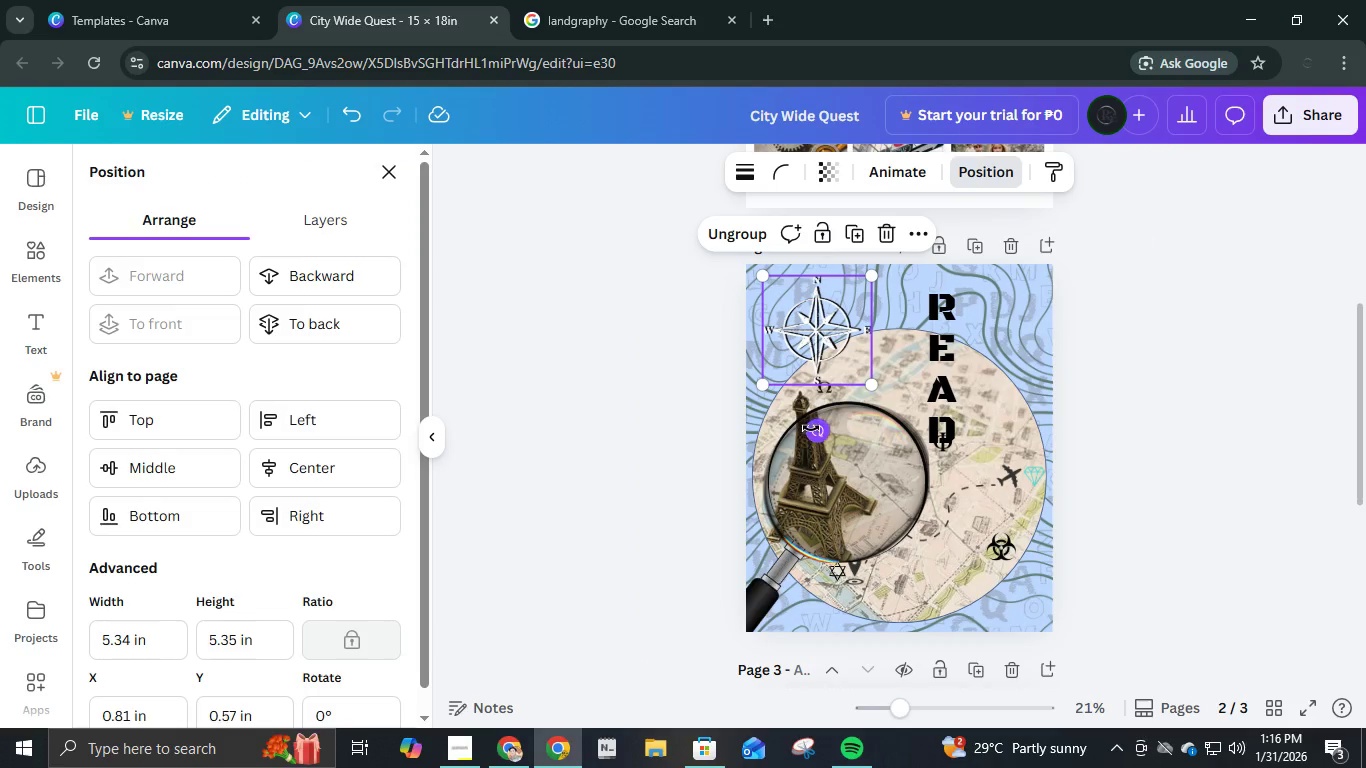 
left_click_drag(start_coordinate=[814, 431], to_coordinate=[800, 411])
 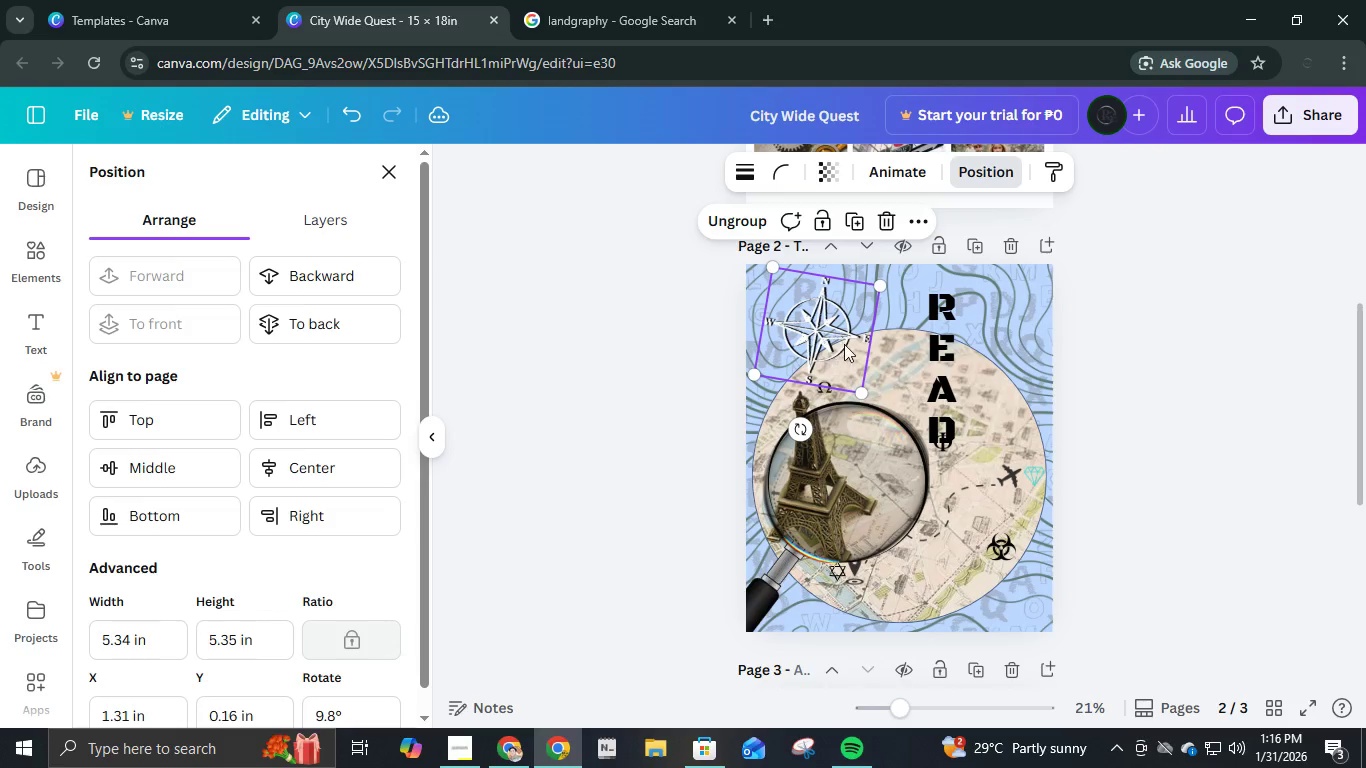 
left_click_drag(start_coordinate=[843, 342], to_coordinate=[977, 575])
 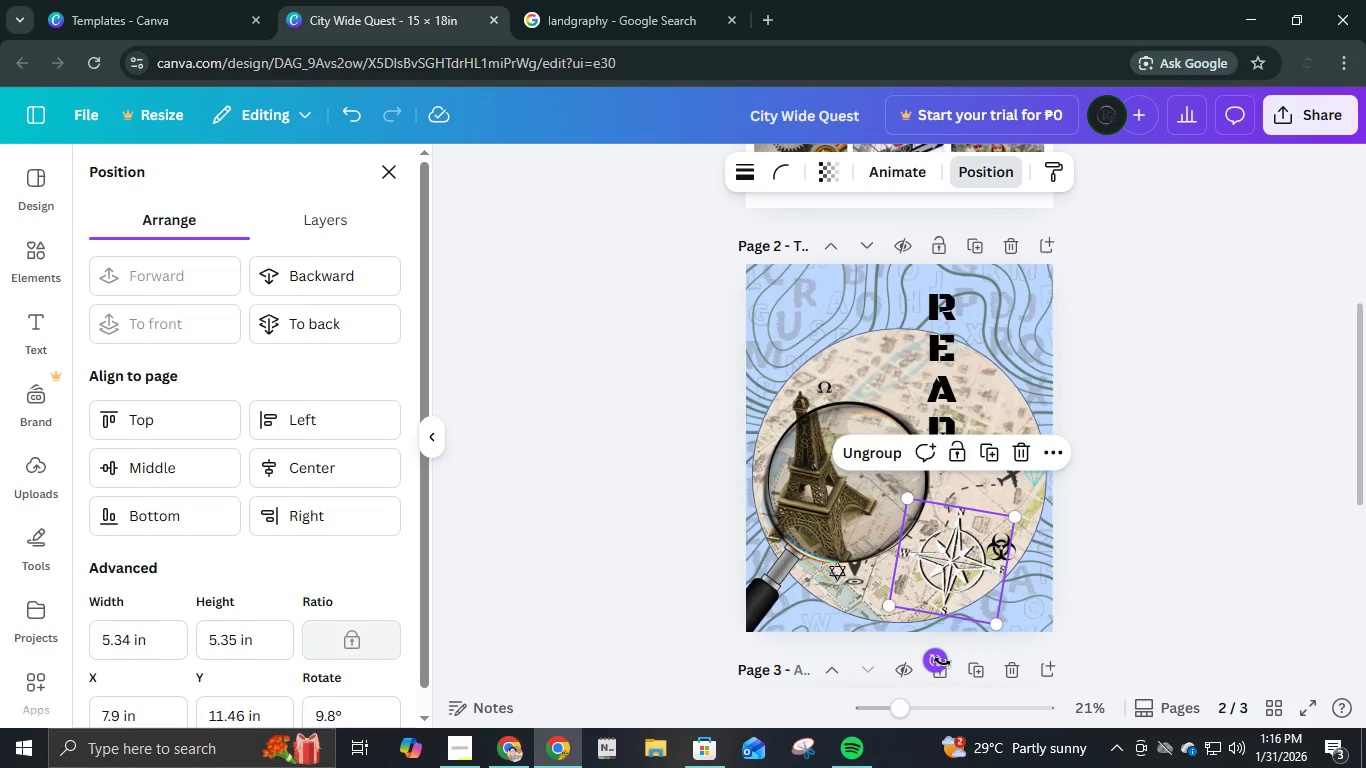 
left_click_drag(start_coordinate=[939, 663], to_coordinate=[920, 663])
 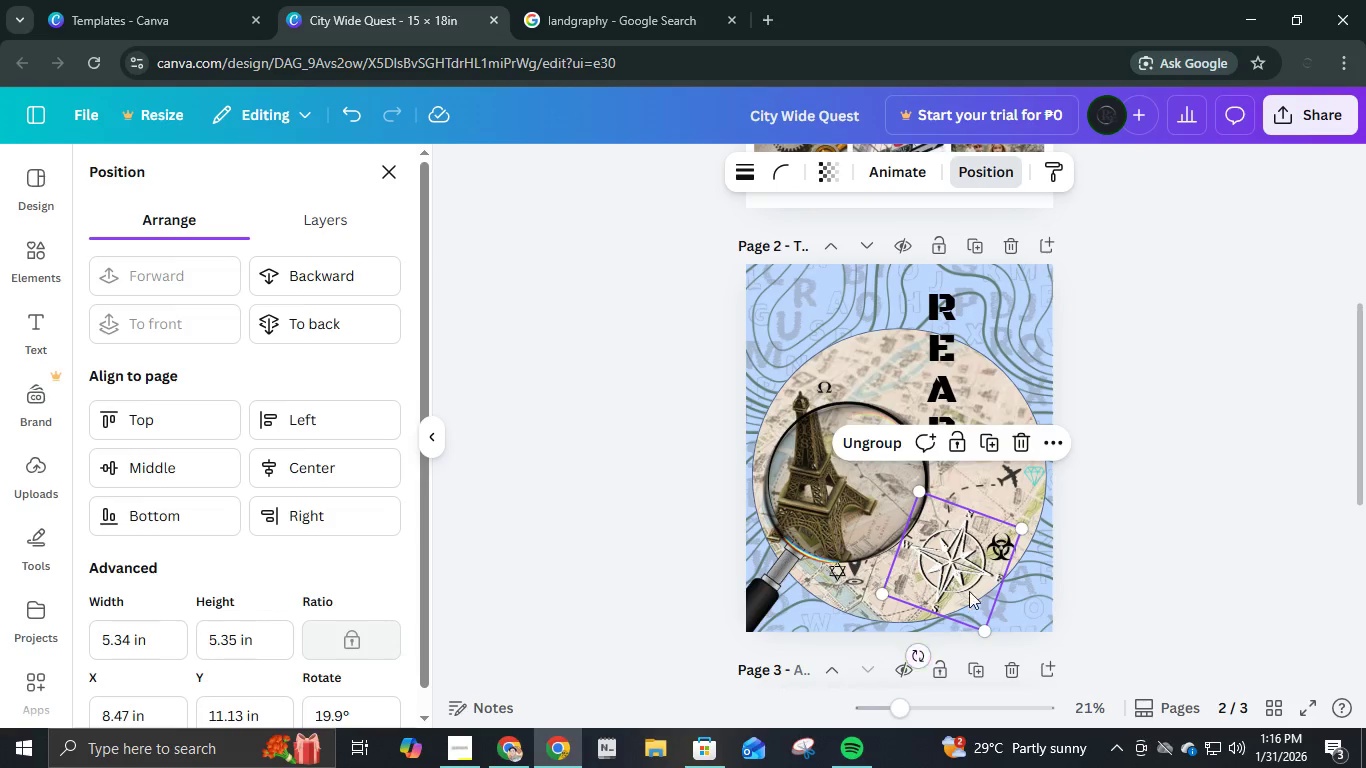 
left_click_drag(start_coordinate=[968, 591], to_coordinate=[962, 599])
 